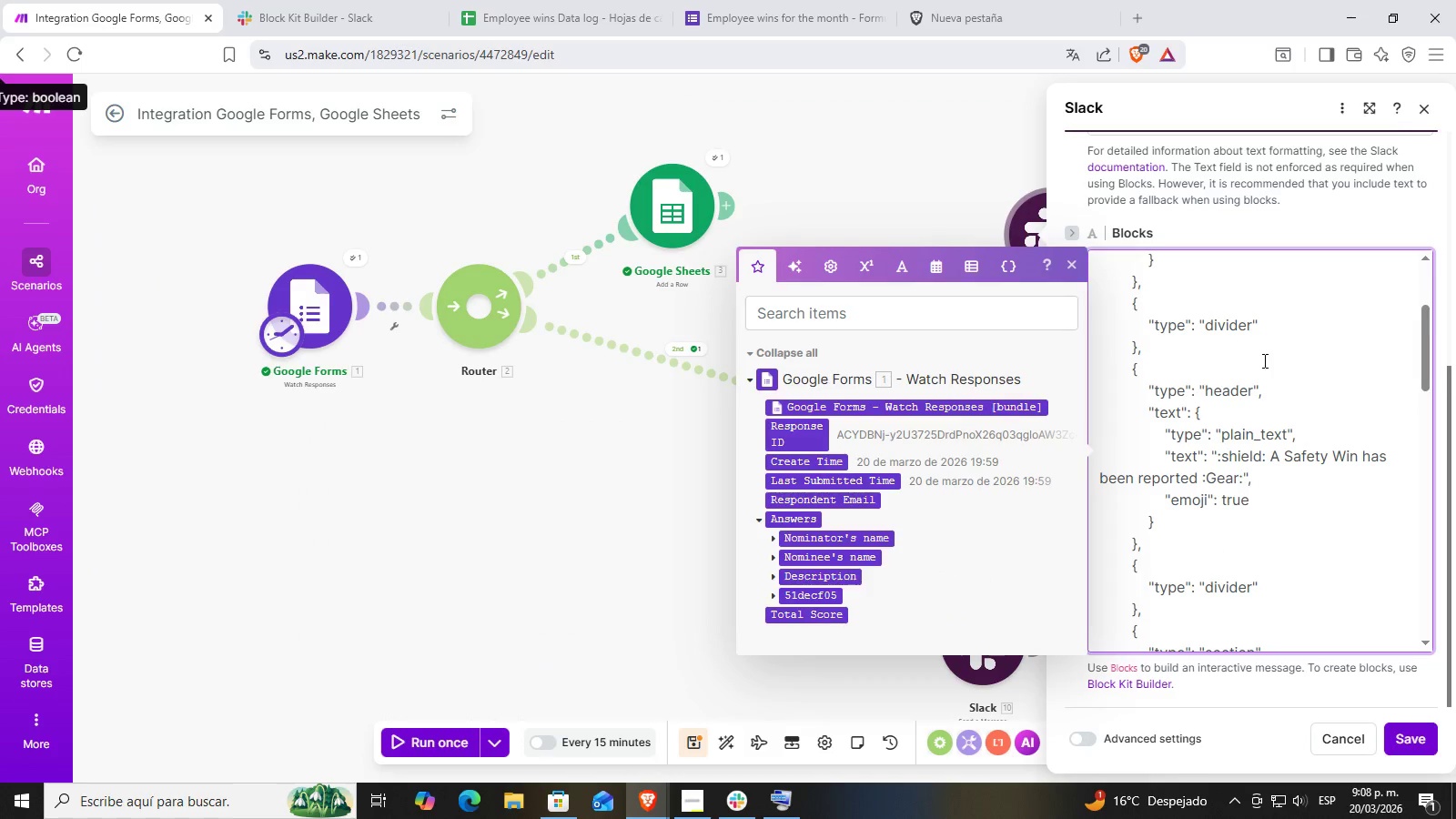 
key(Backspace)
key(Backspace)
key(Backspace)
key(Backspace)
type(shield)
 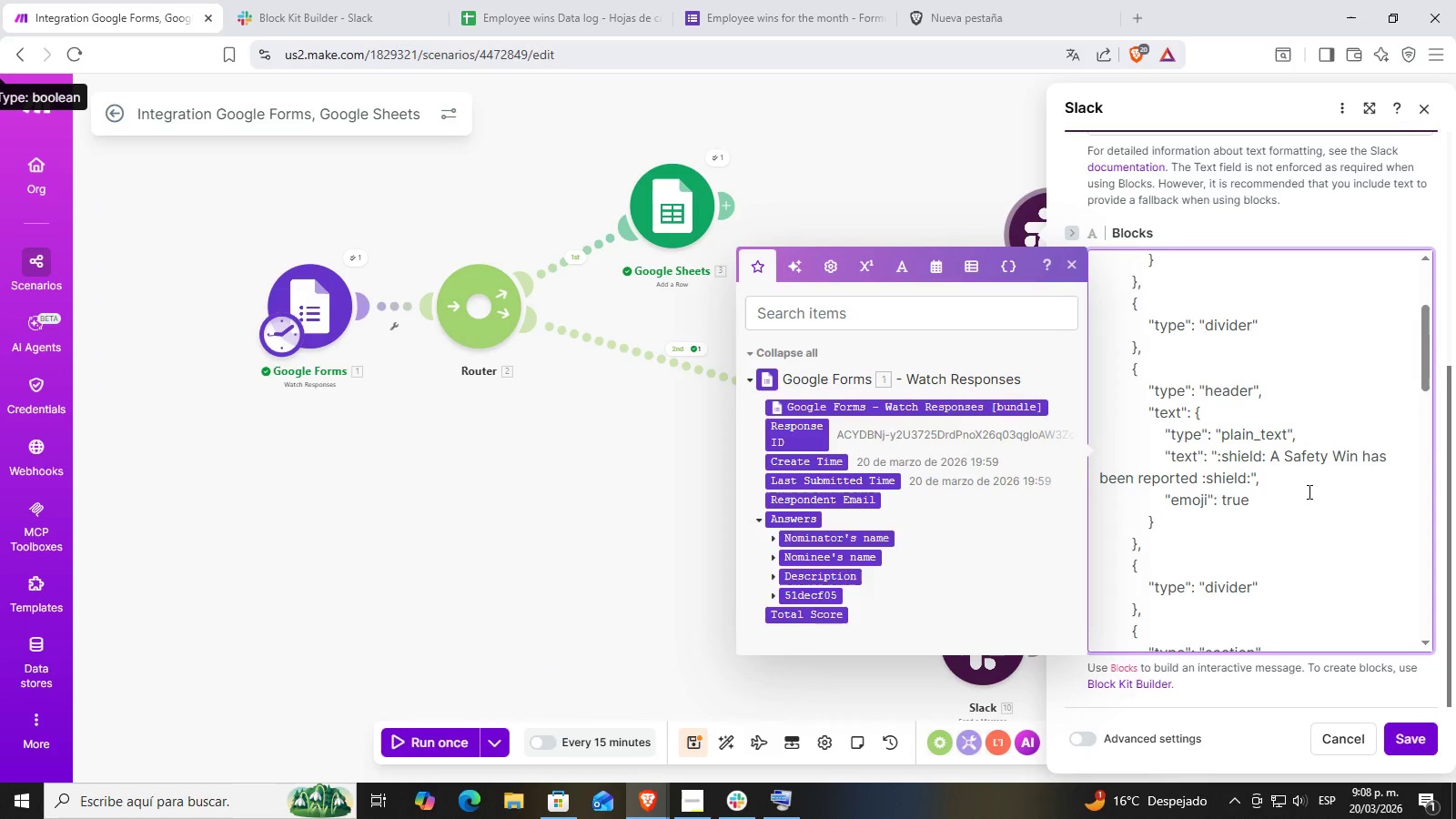 
left_click([1304, 511])
 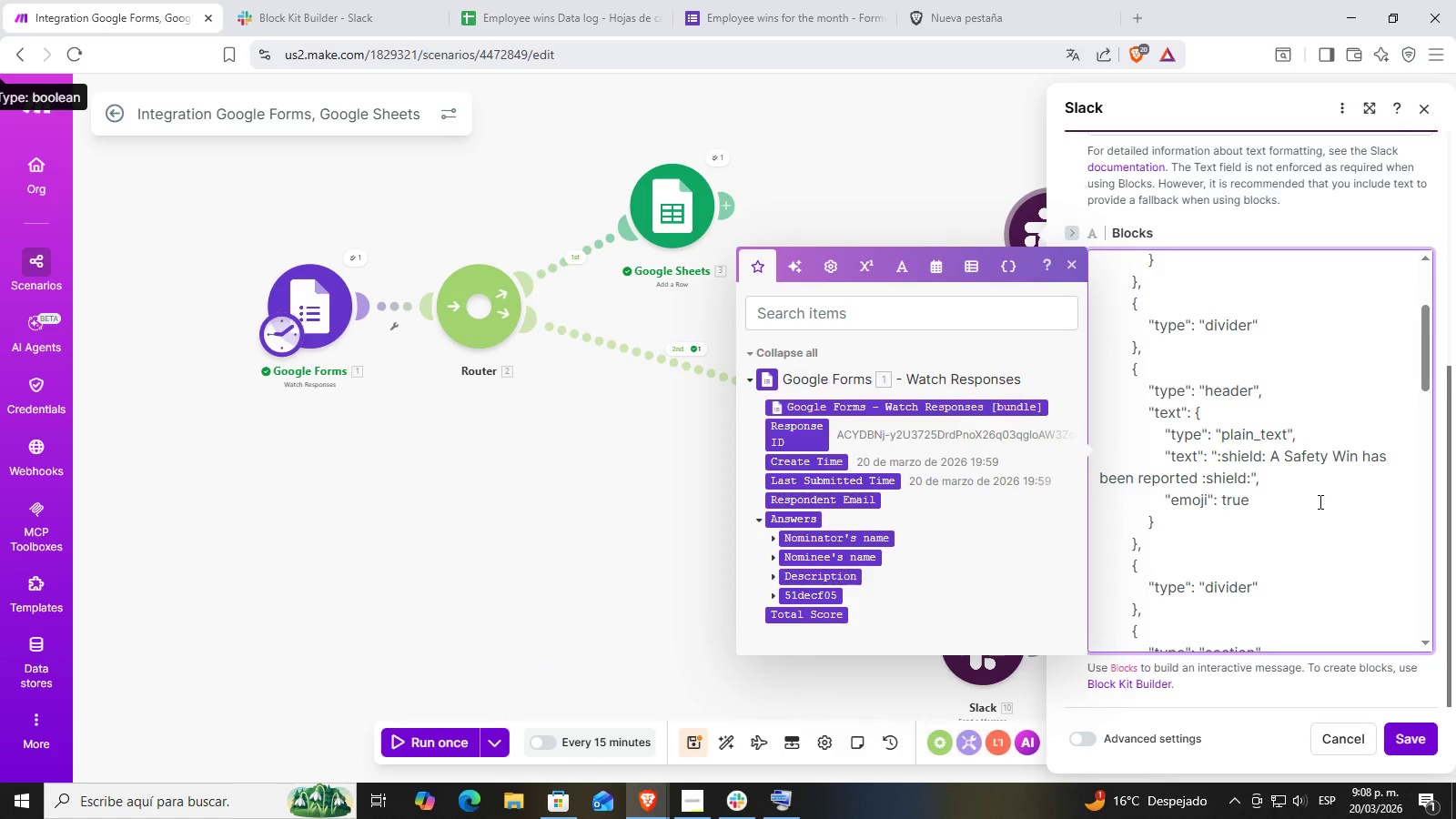 
scroll: coordinate [1317, 491], scroll_direction: down, amount: 2.0
 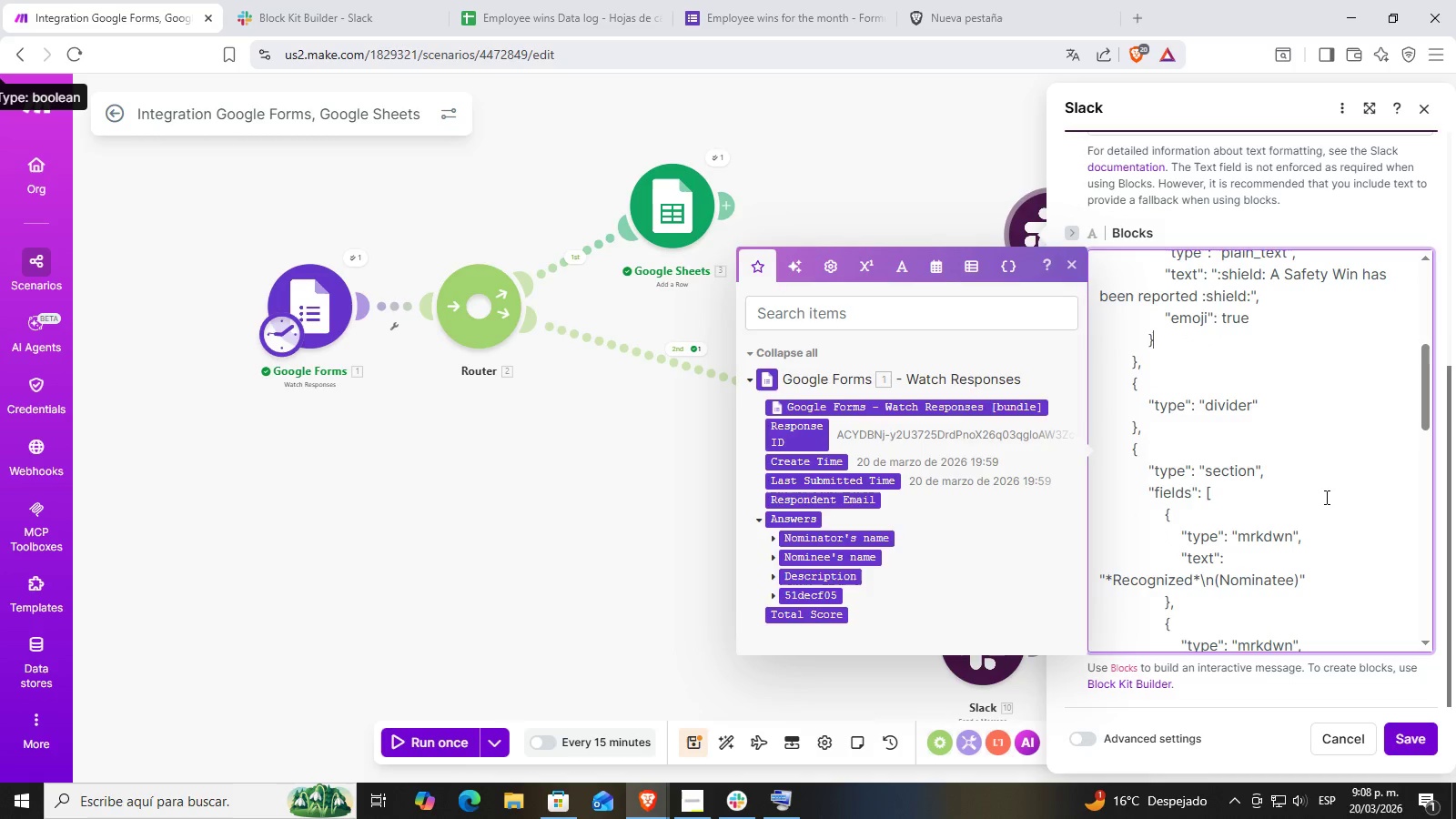 
scroll: coordinate [1323, 491], scroll_direction: up, amount: 1.0
 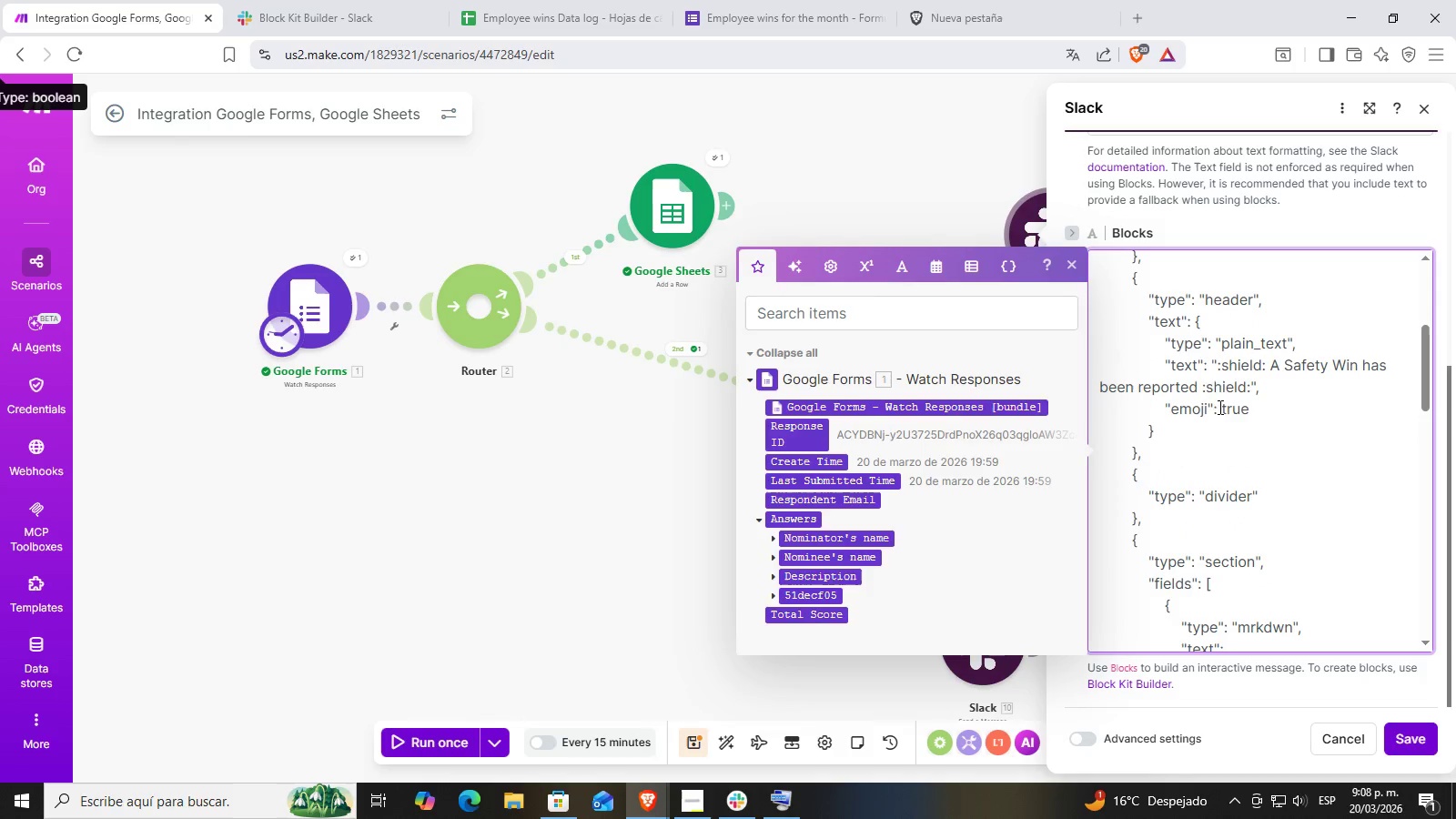 
left_click([1218, 392])
 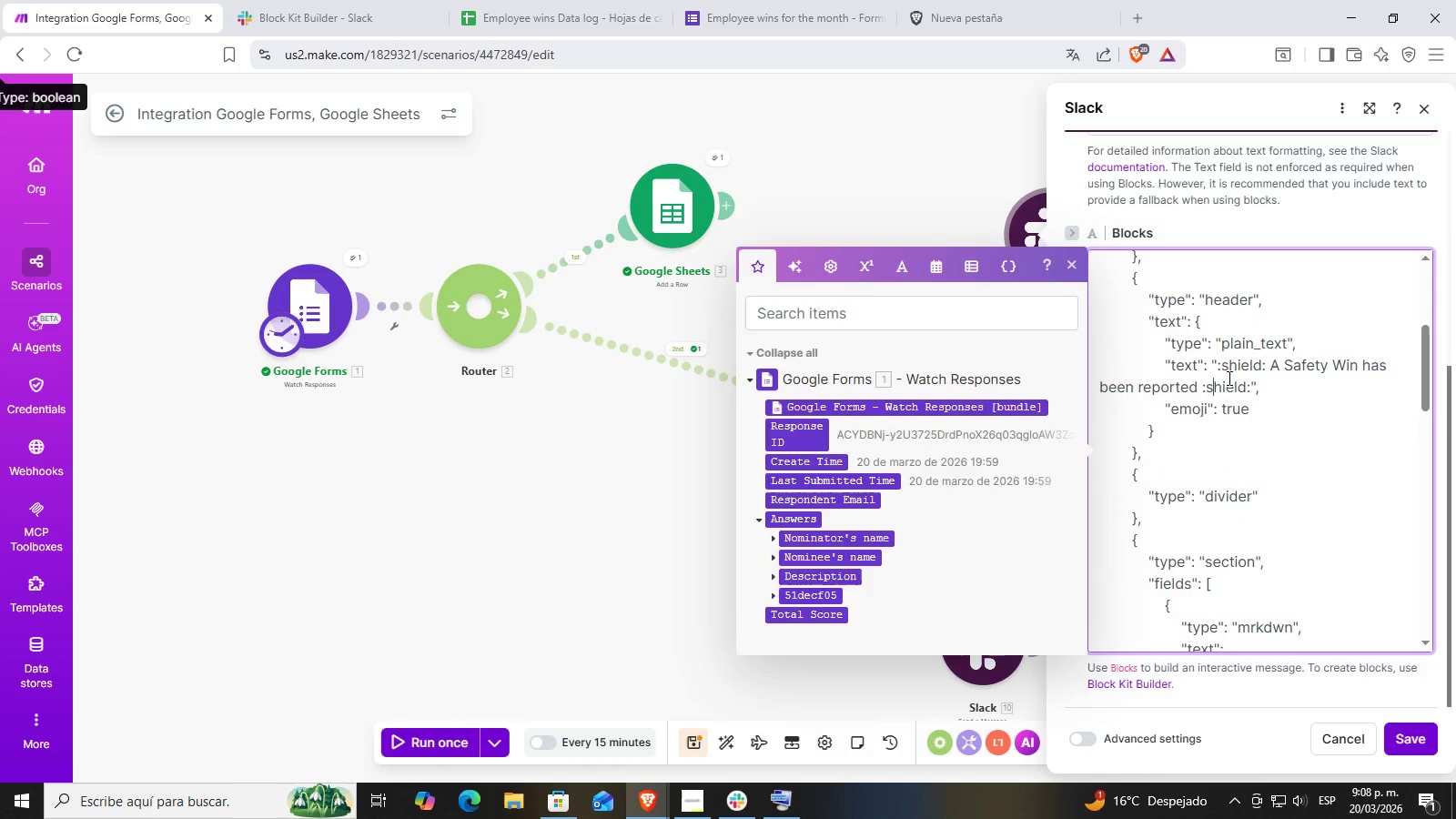 
left_click([1294, 358])
 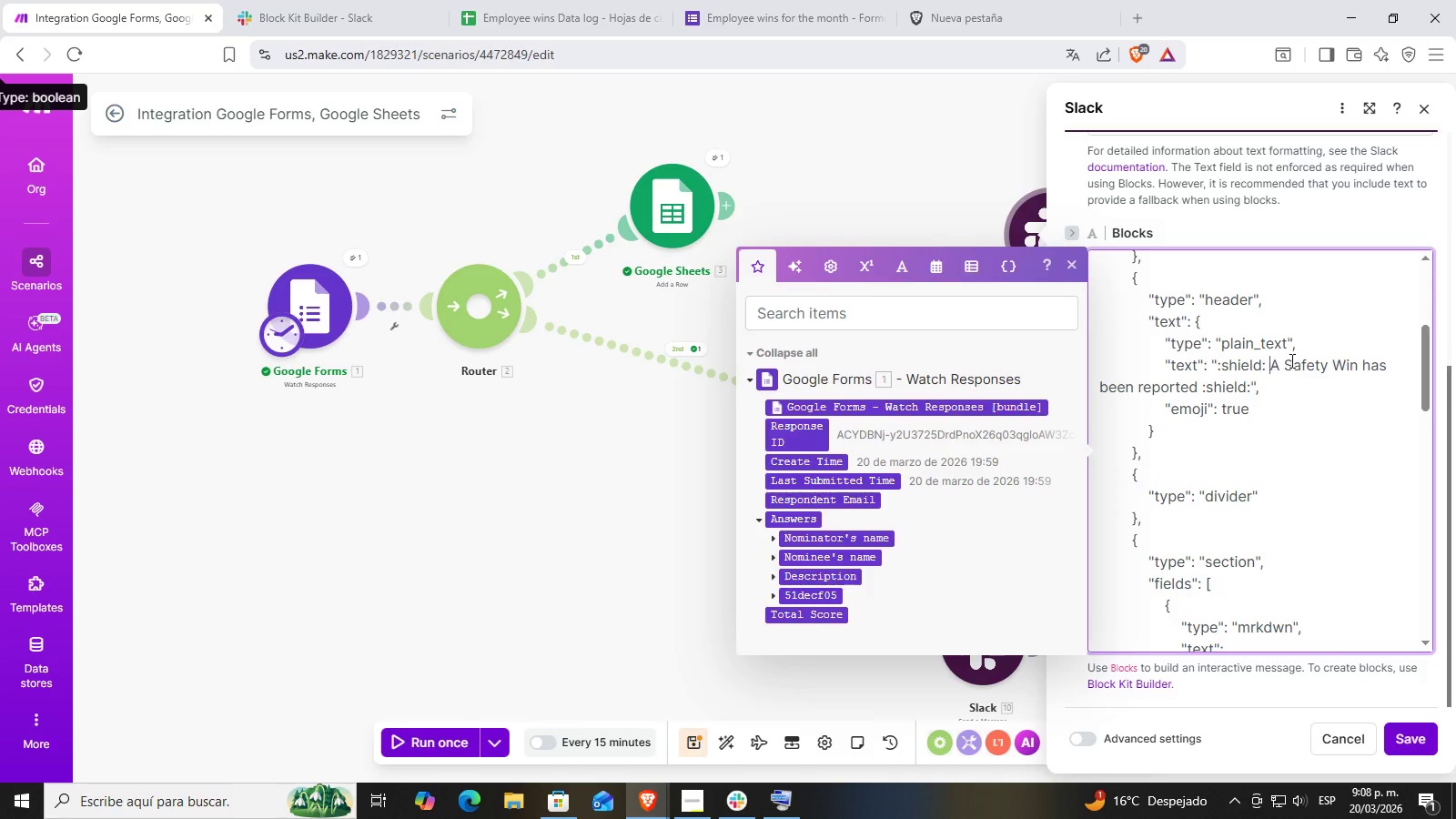 
triple_click([1293, 359])
 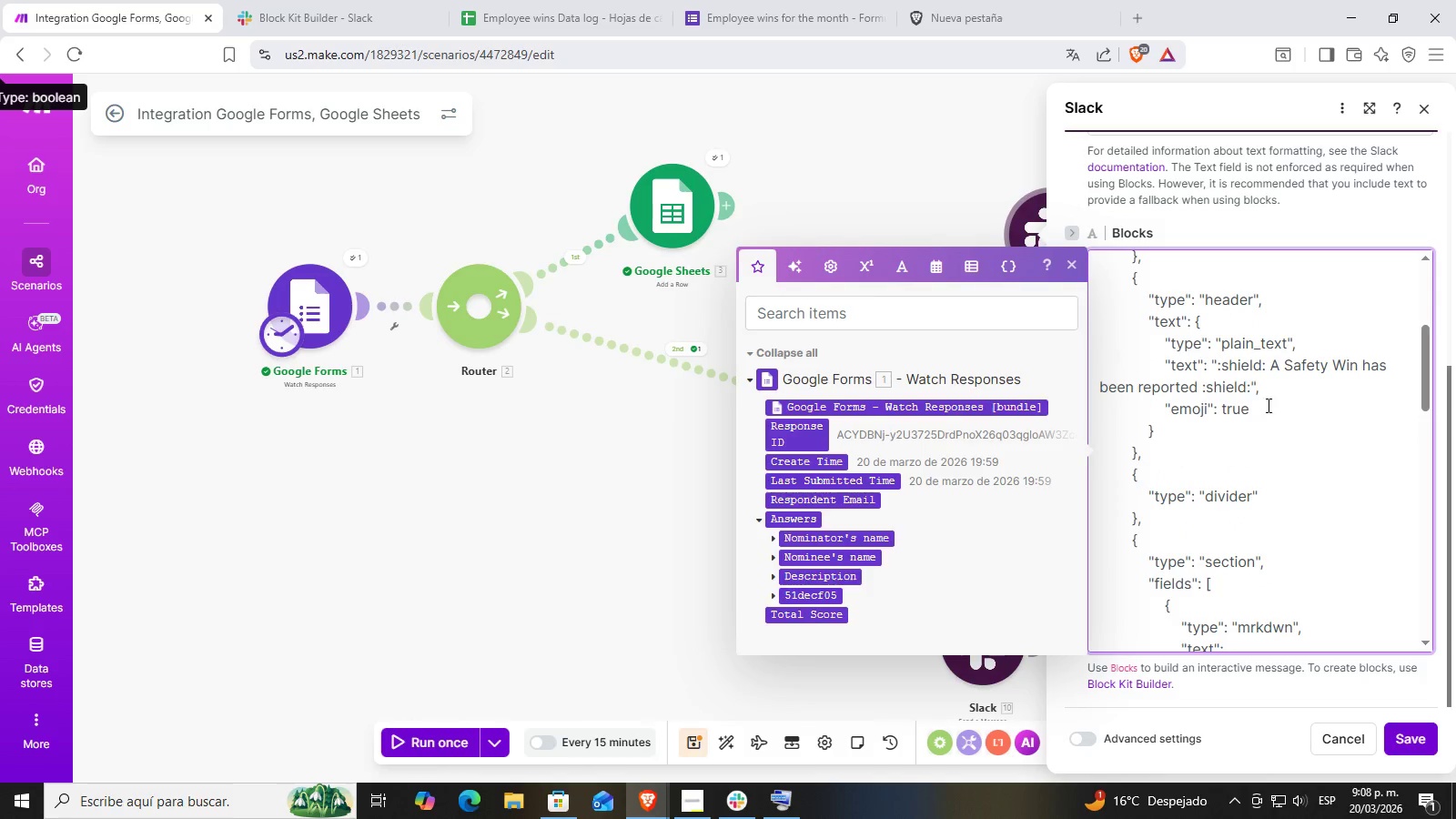 
left_click([1266, 356])
 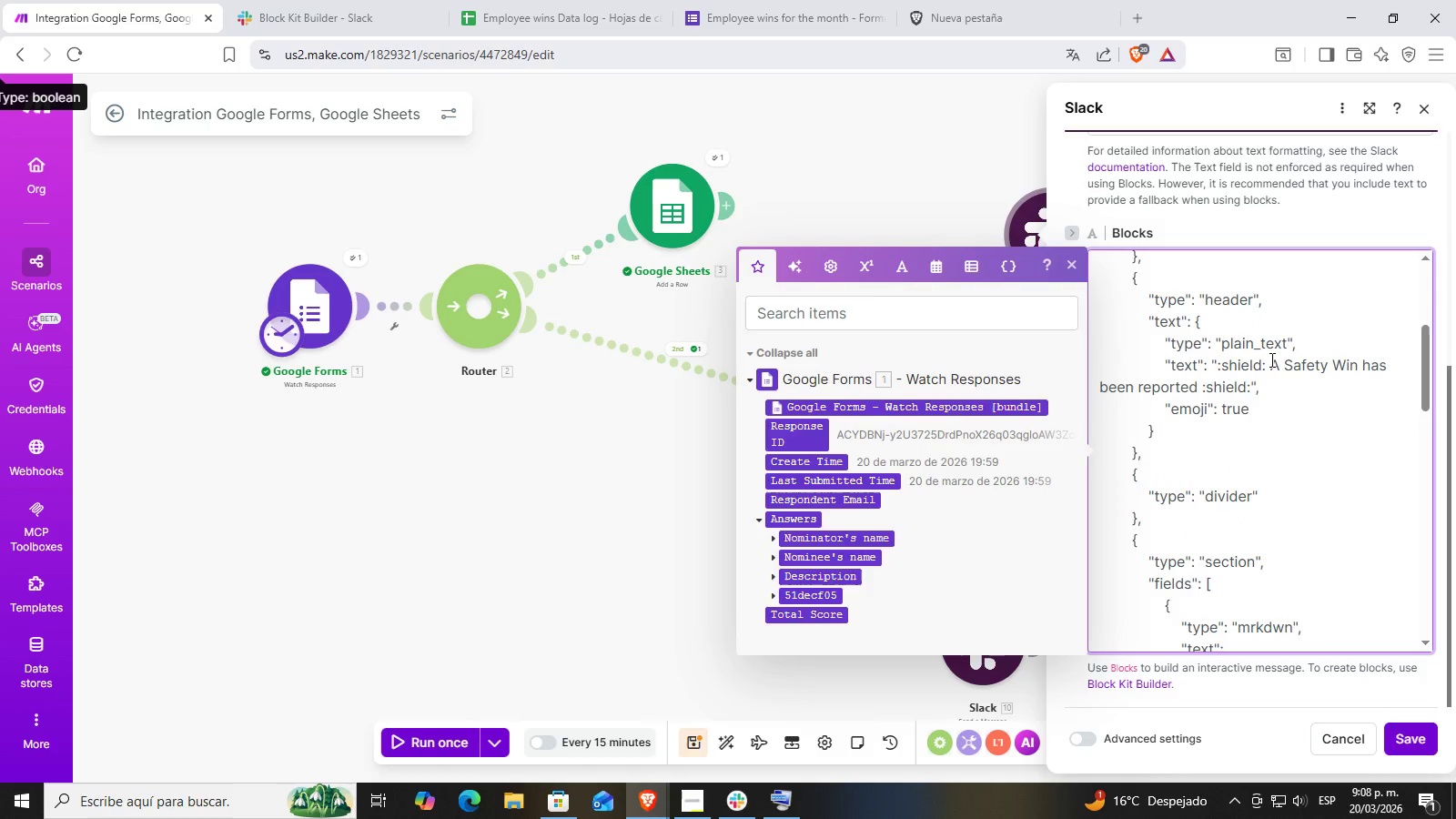 
left_click_drag(start_coordinate=[1270, 359], to_coordinate=[1331, 368])
 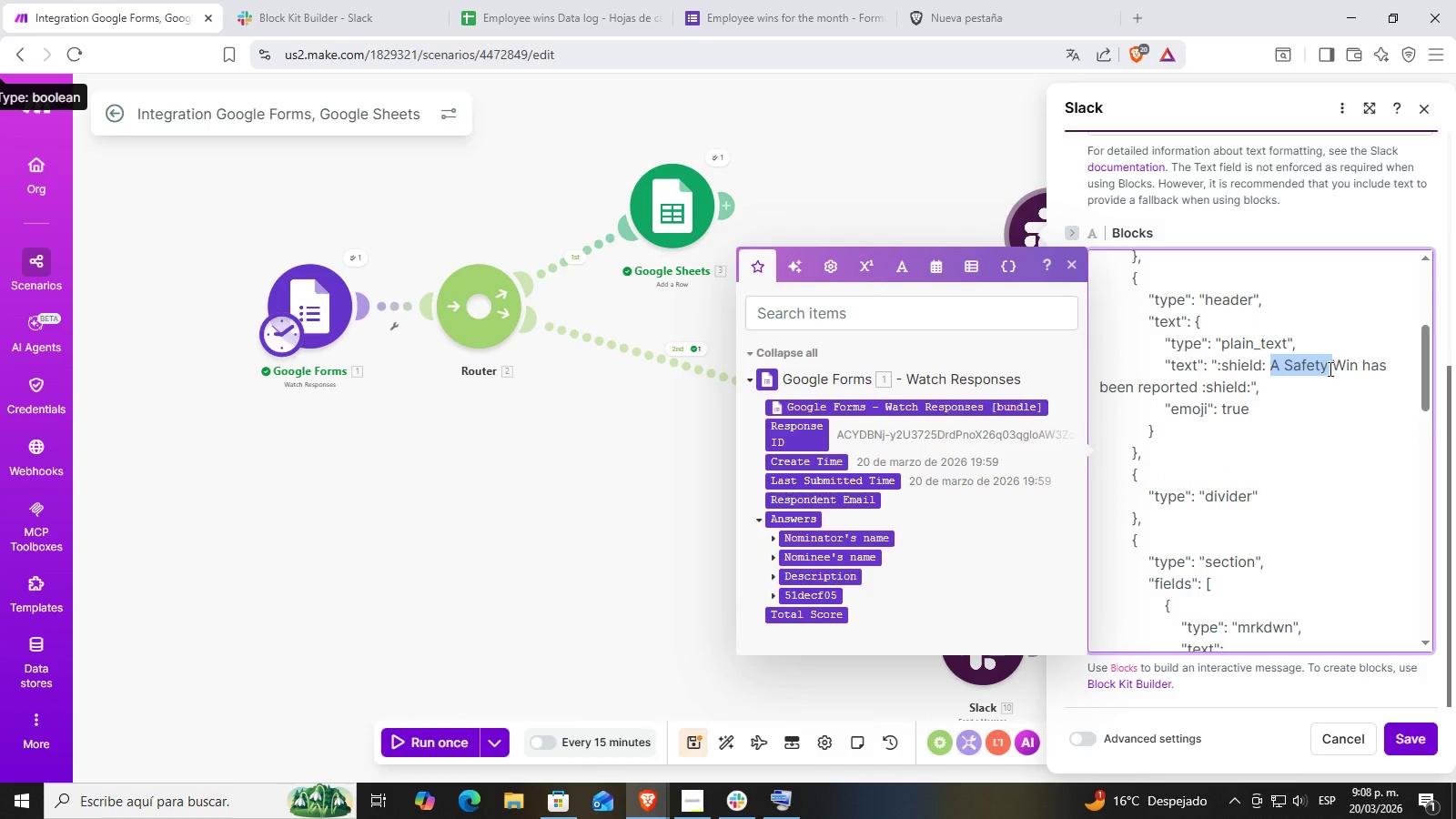 
left_click([1329, 369])
 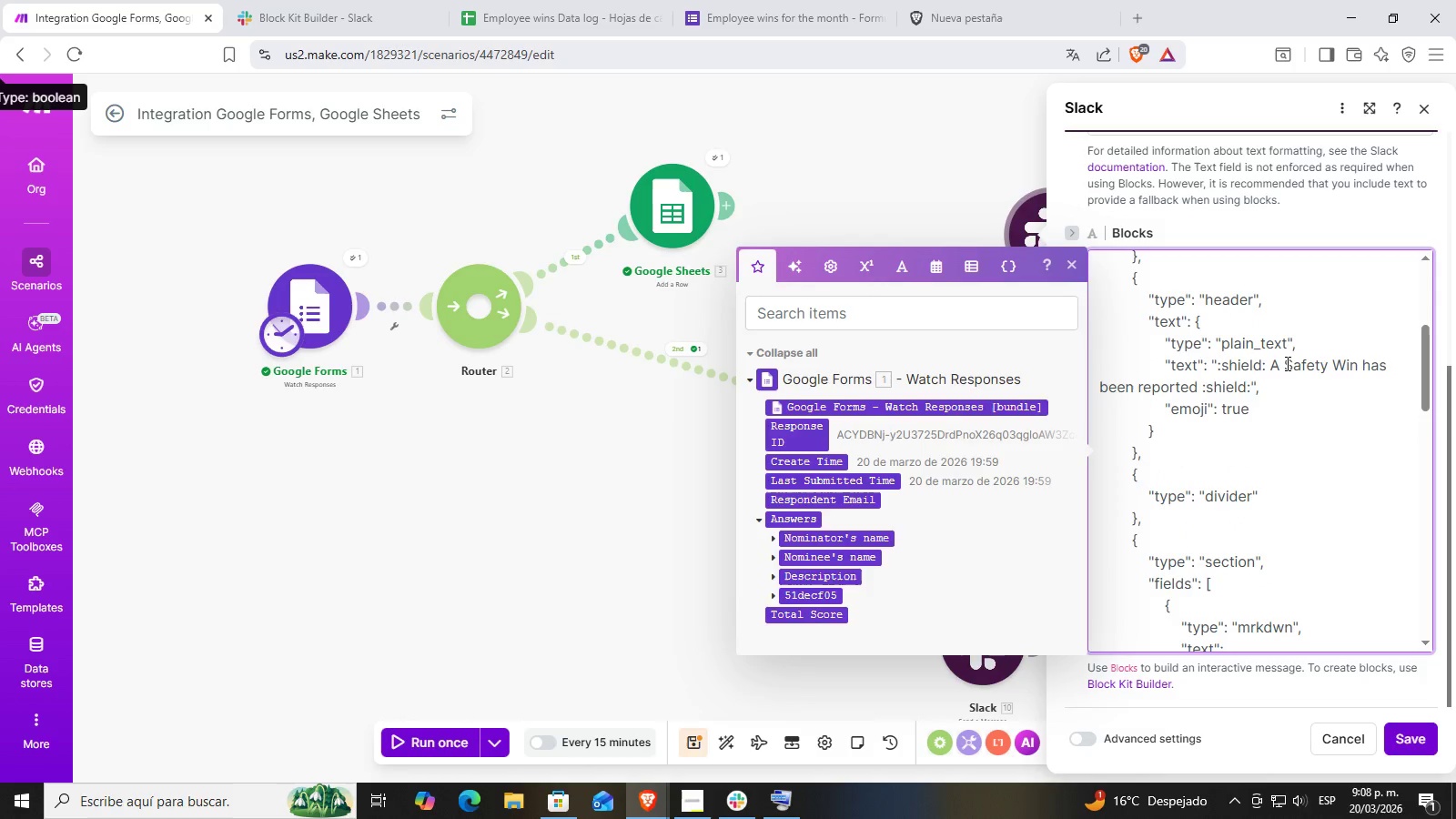 
left_click_drag(start_coordinate=[1284, 363], to_coordinate=[1325, 369])
 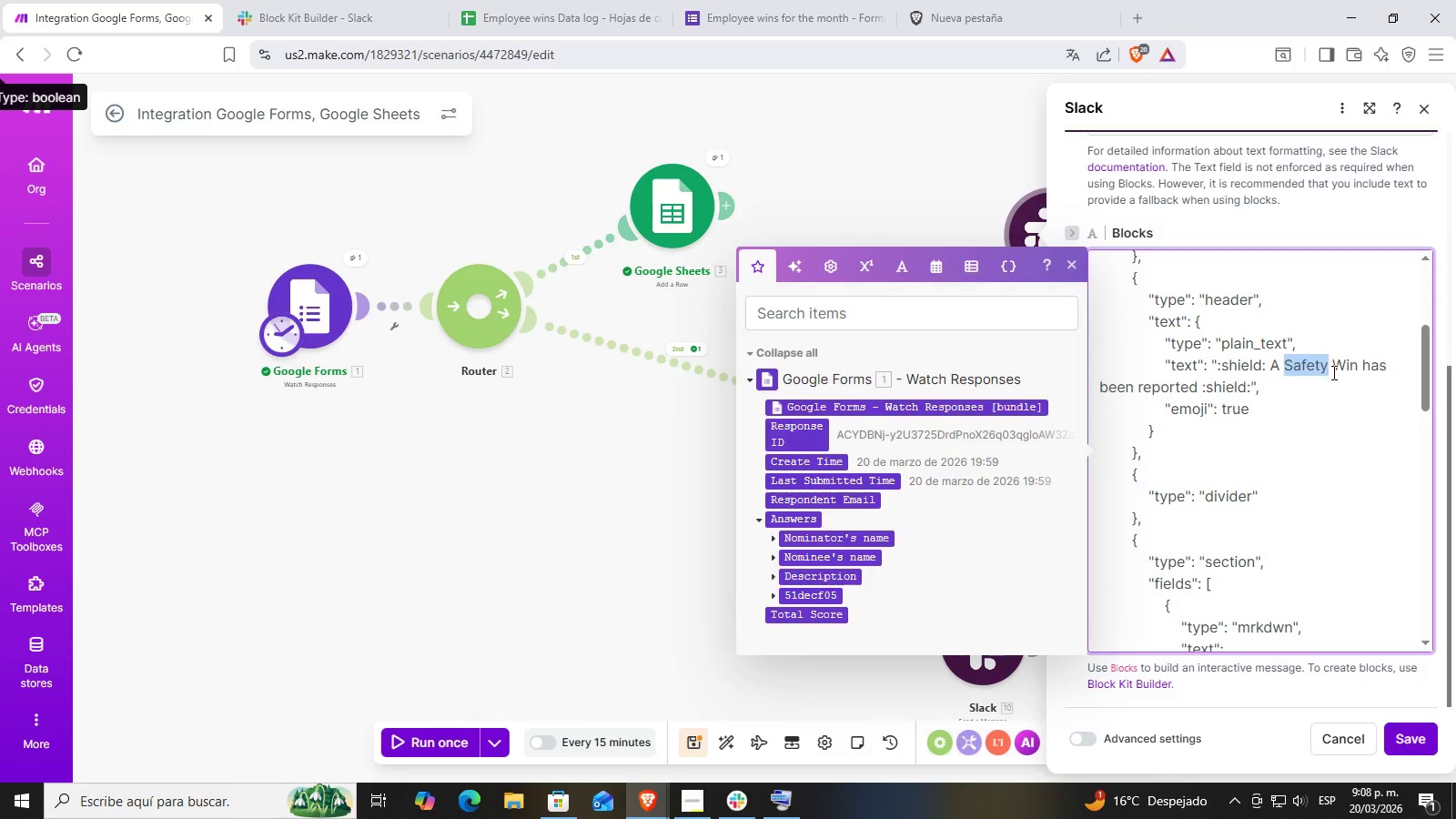 
key(Backspace)
 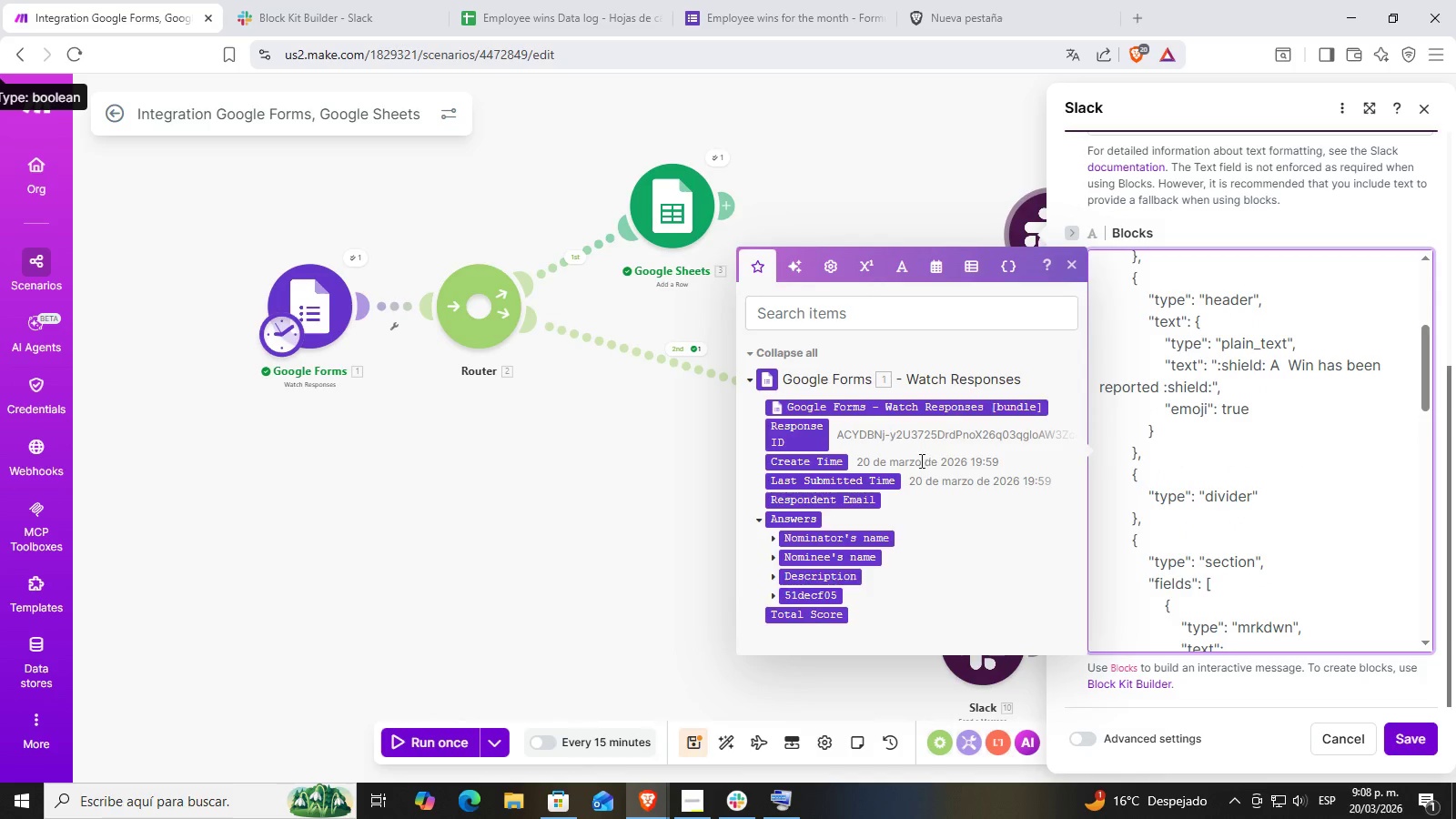 
scroll: coordinate [905, 470], scroll_direction: down, amount: 1.0
 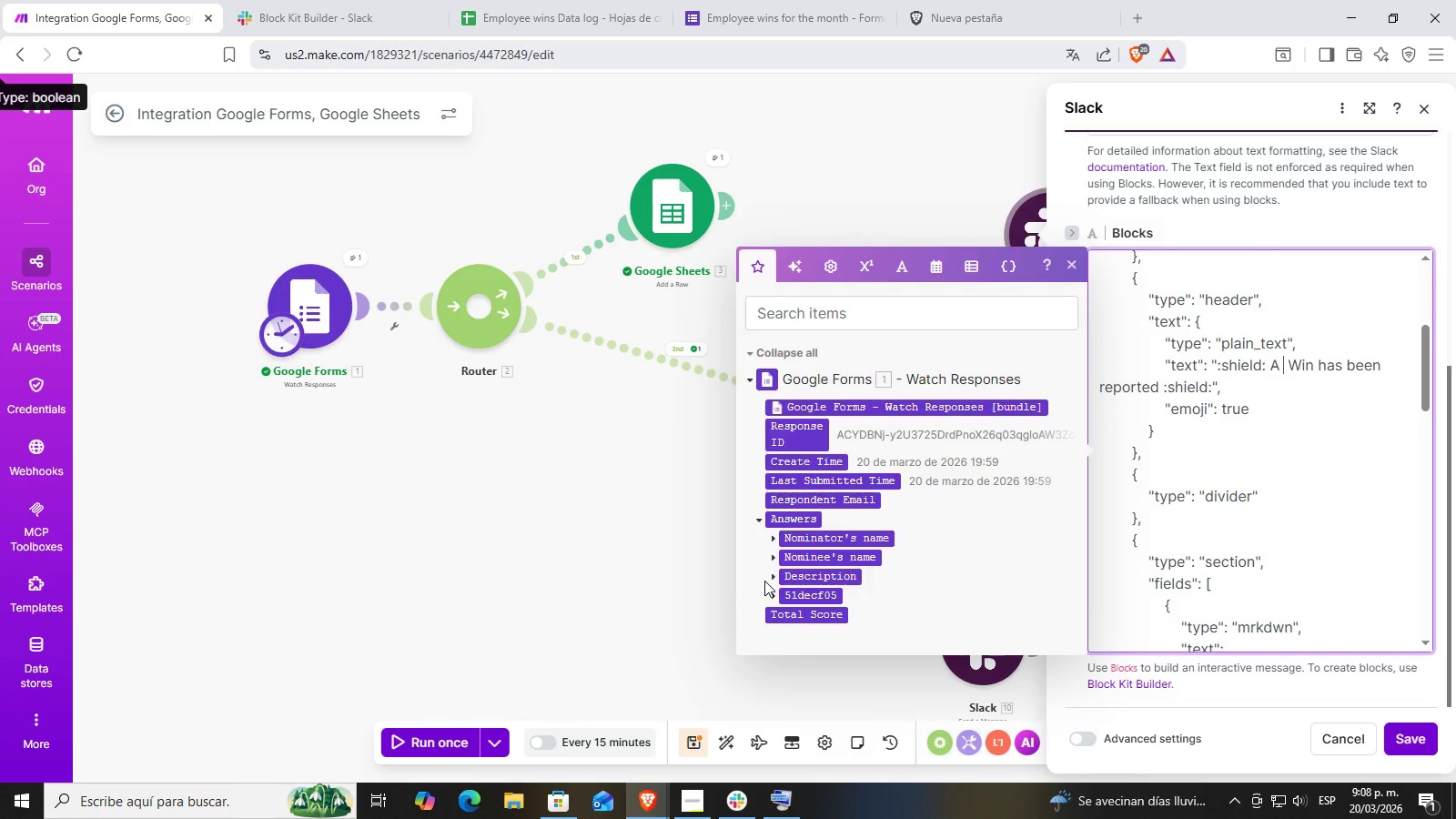 
left_click([771, 598])
 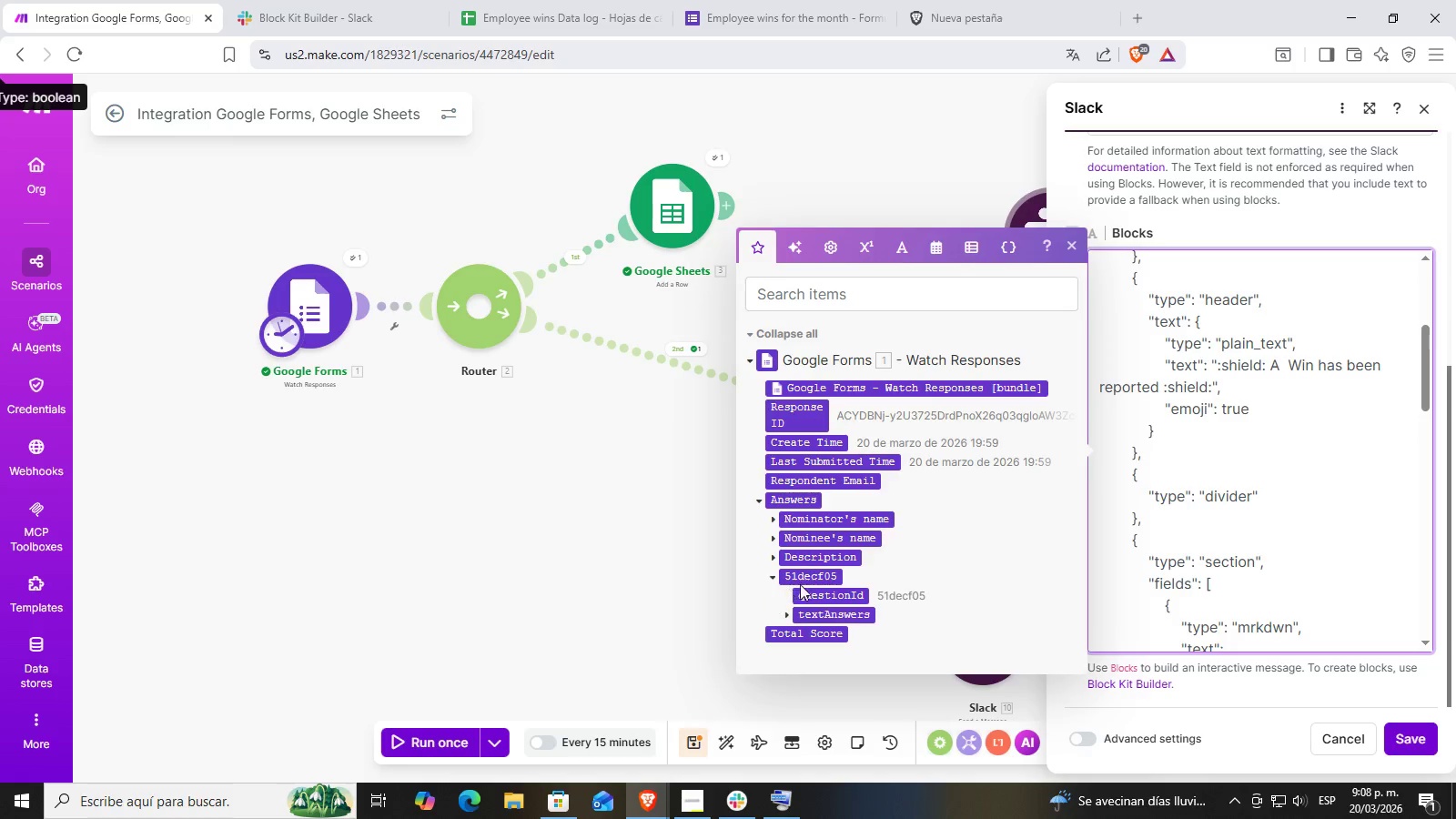 
left_click([786, 611])
 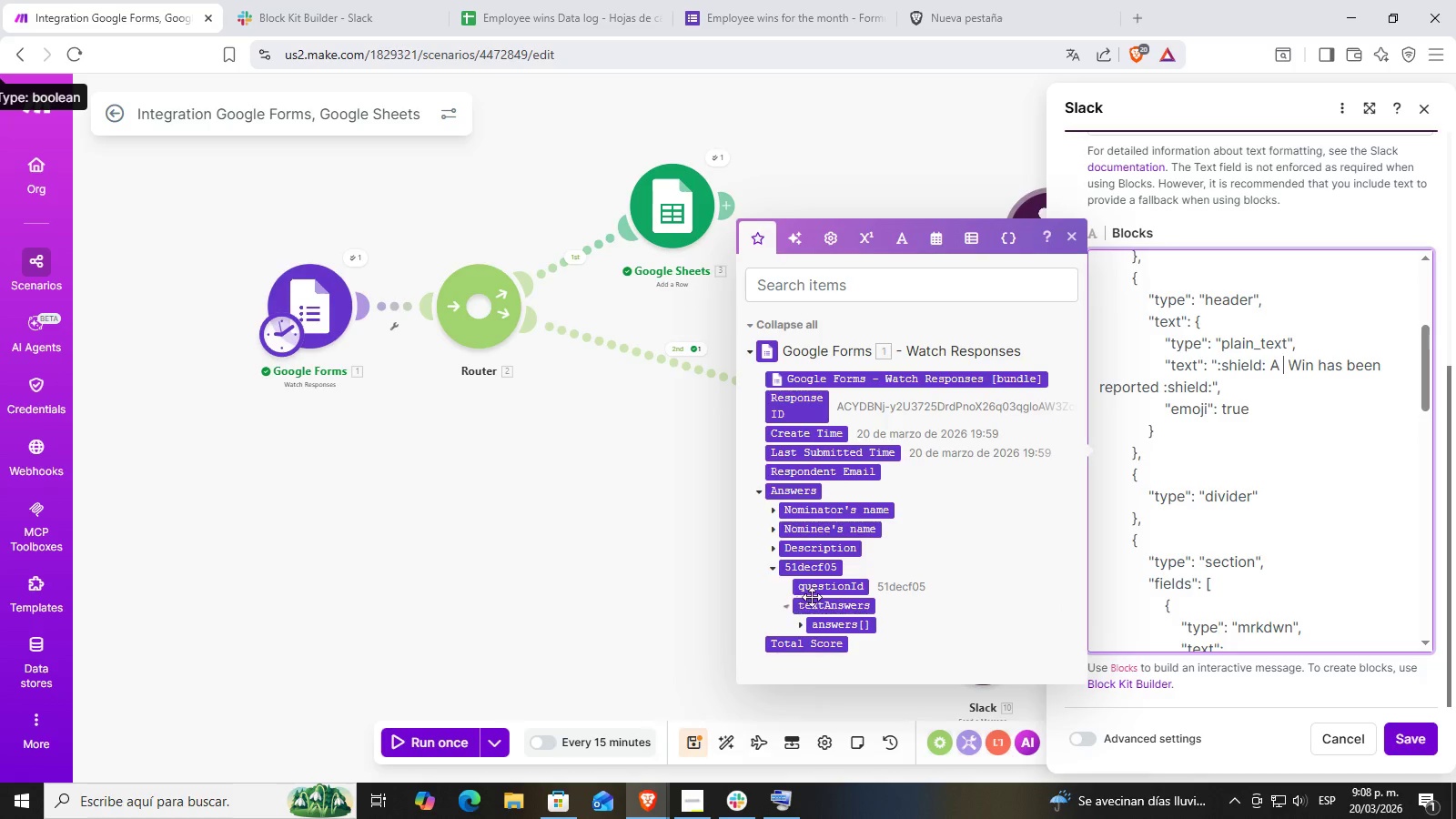 
scroll: coordinate [803, 583], scroll_direction: down, amount: 1.0
 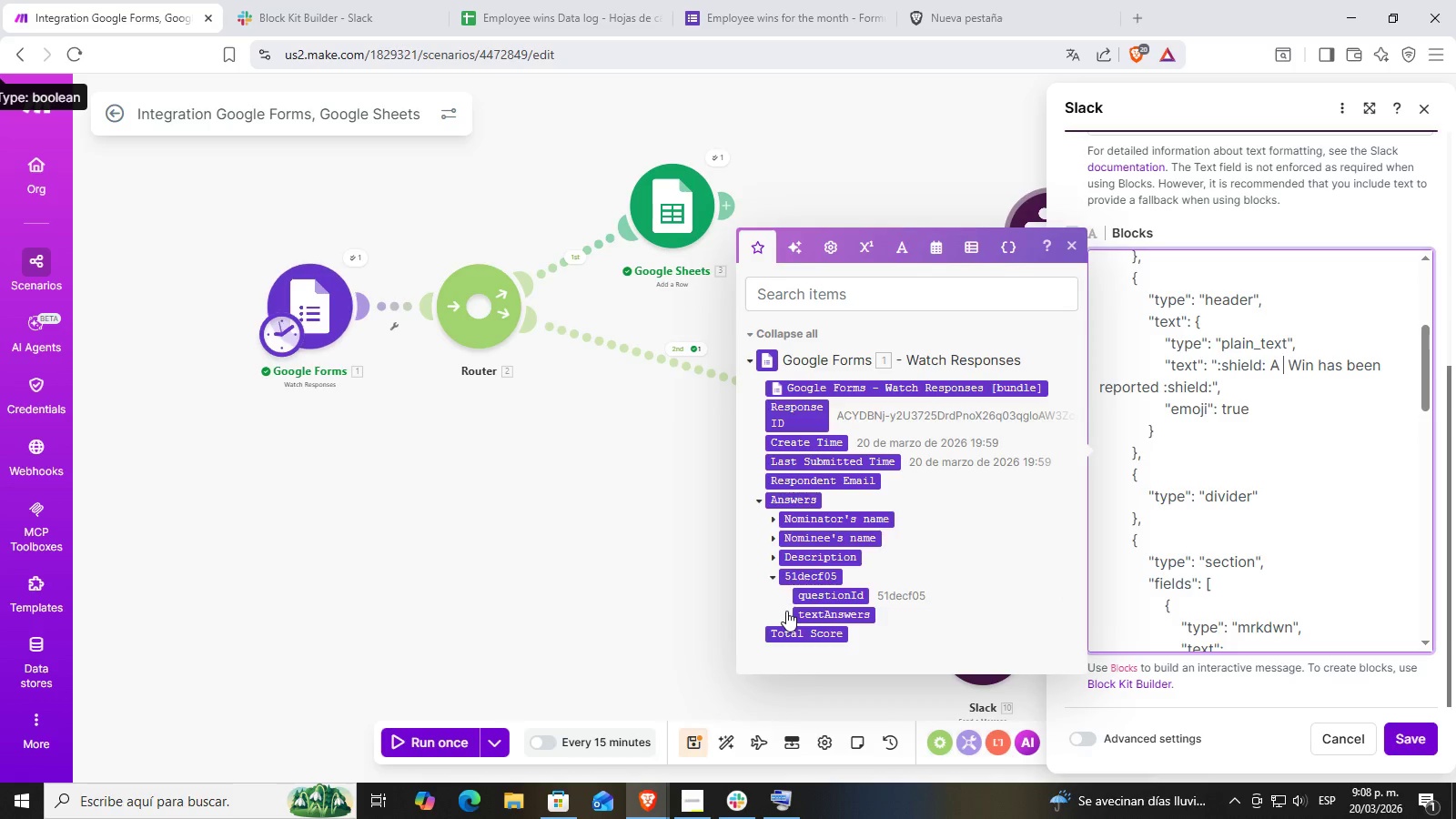 
left_click([804, 624])
 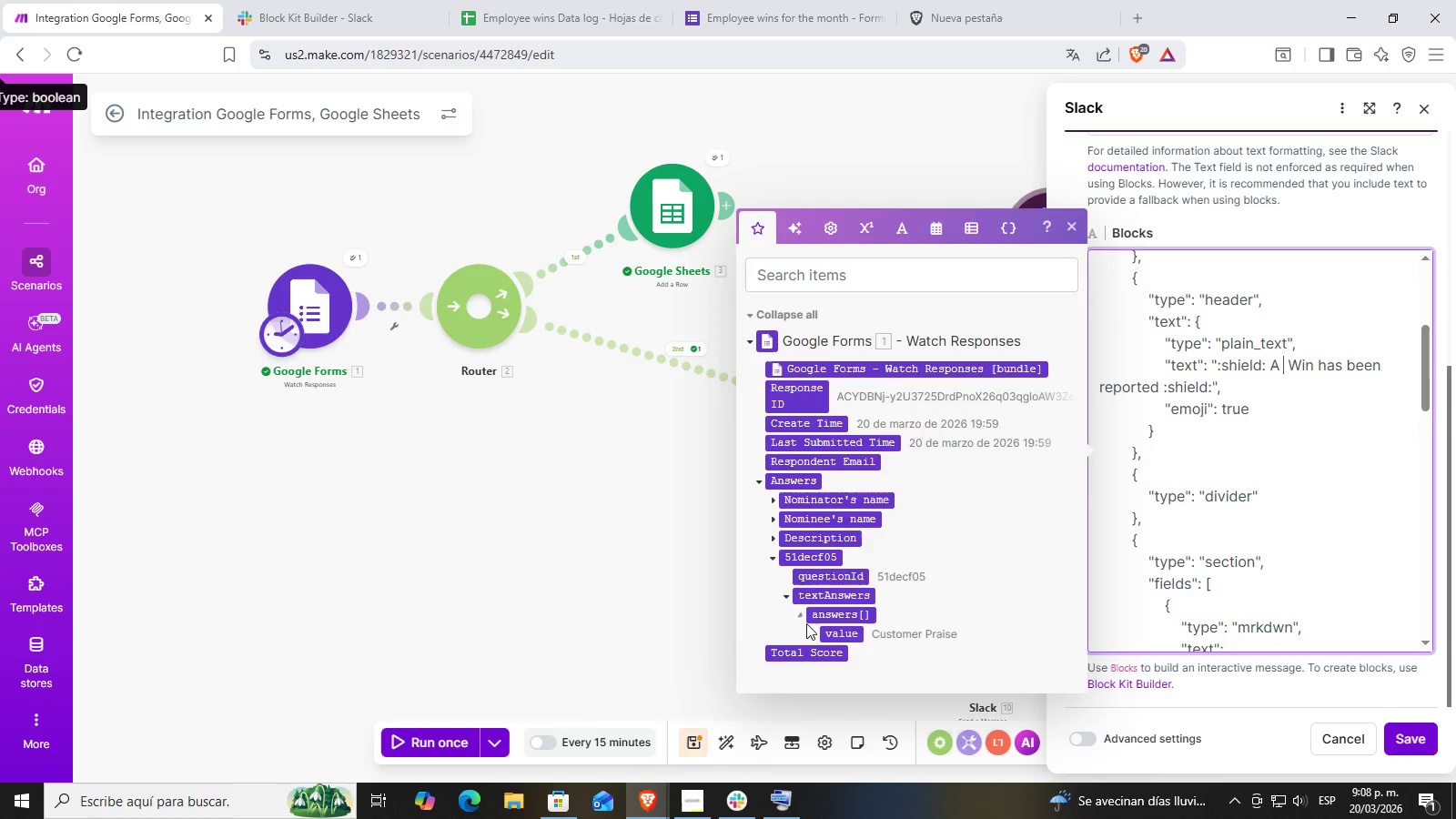 
scroll: coordinate [834, 608], scroll_direction: down, amount: 2.0
 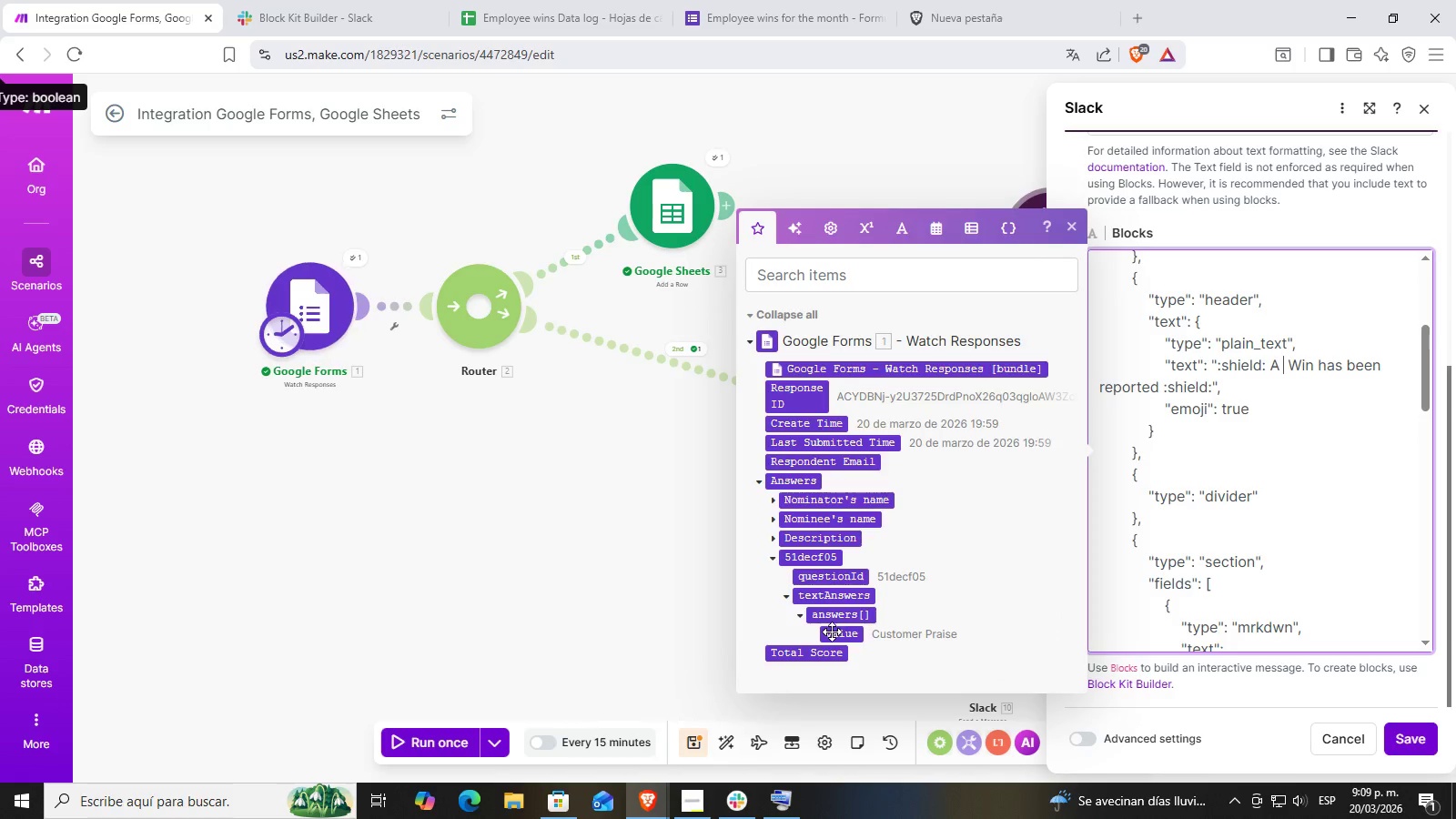 
left_click([832, 632])
 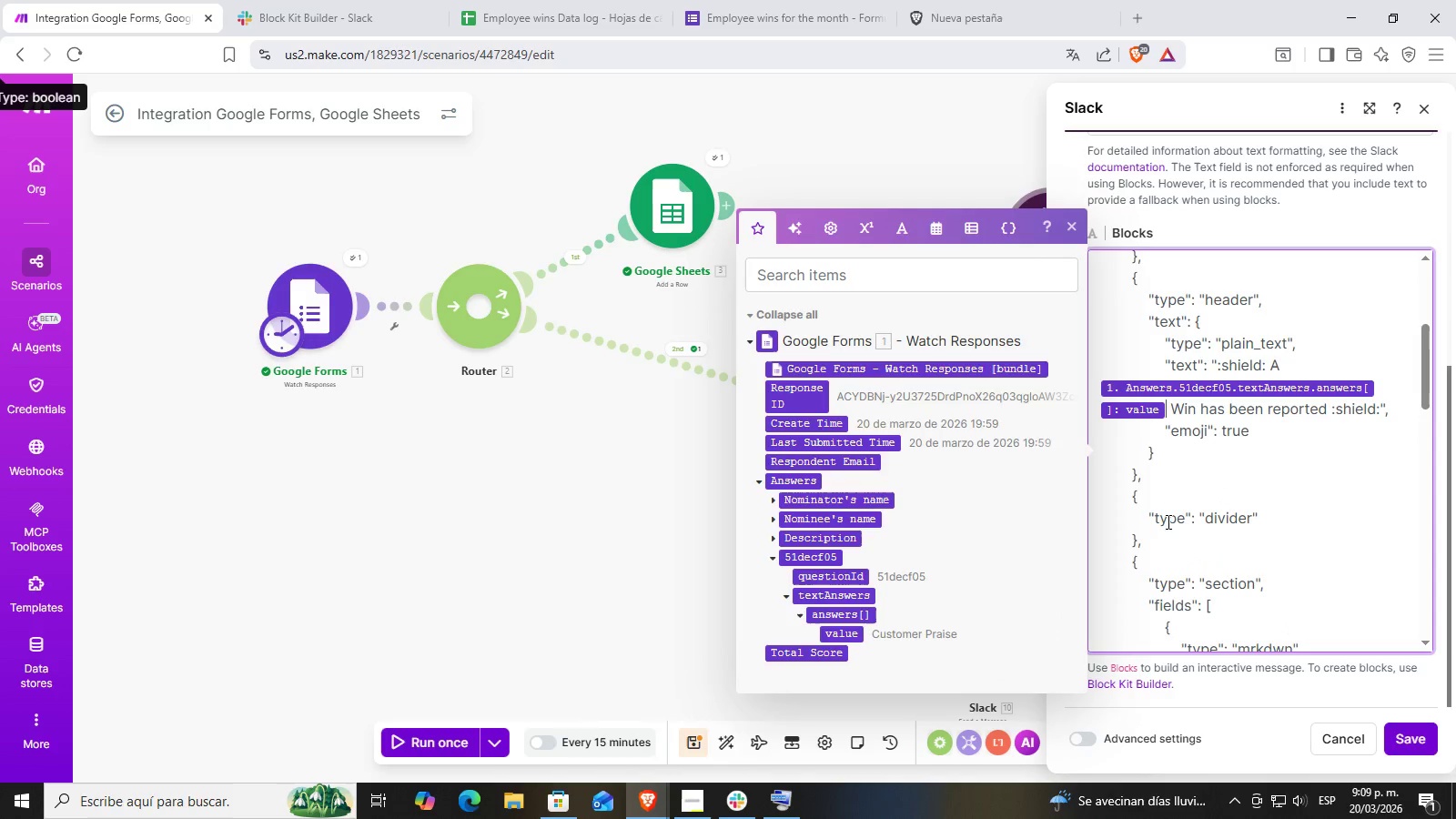 
left_click([1211, 464])
 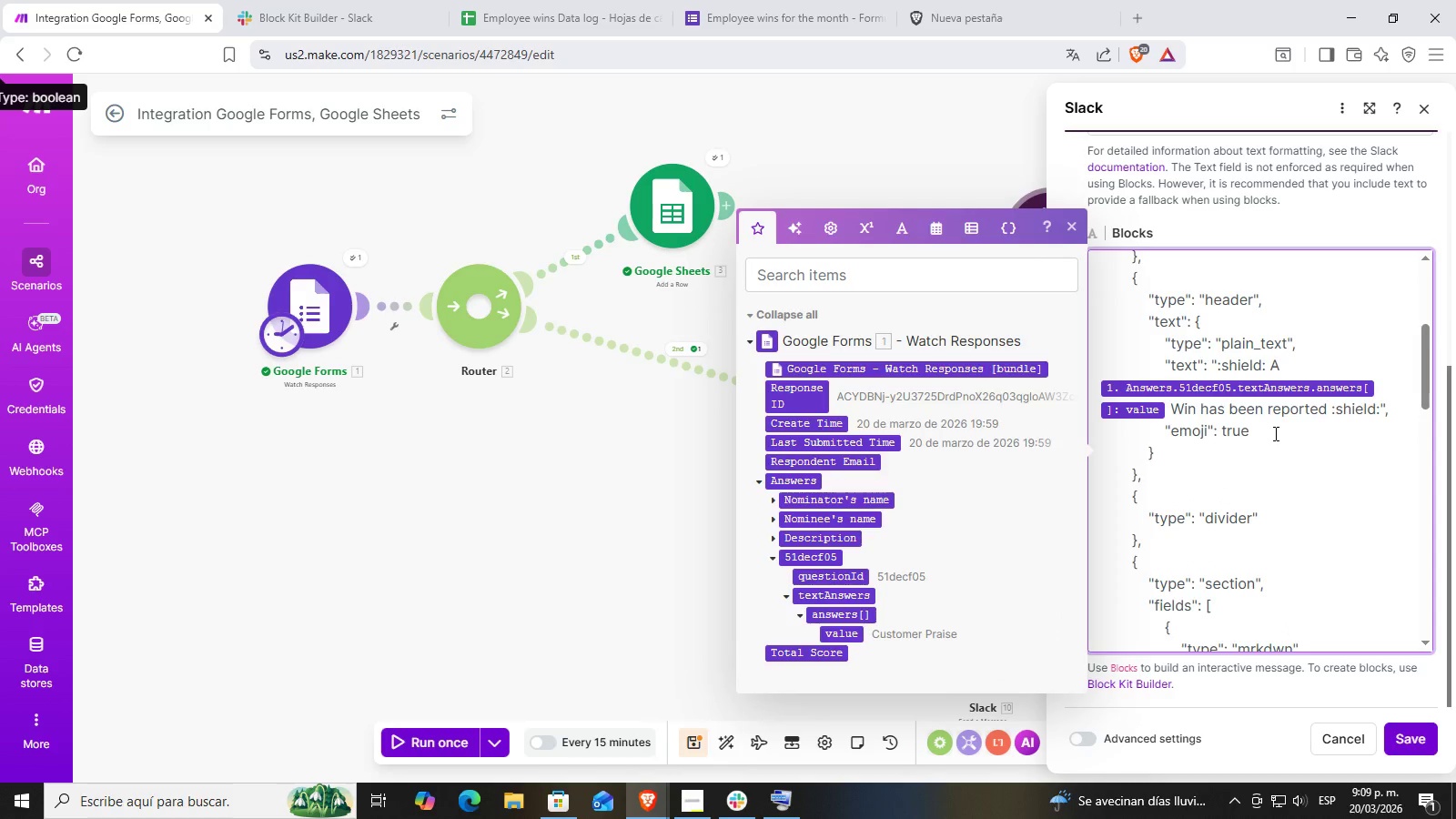 
left_click([1274, 433])
 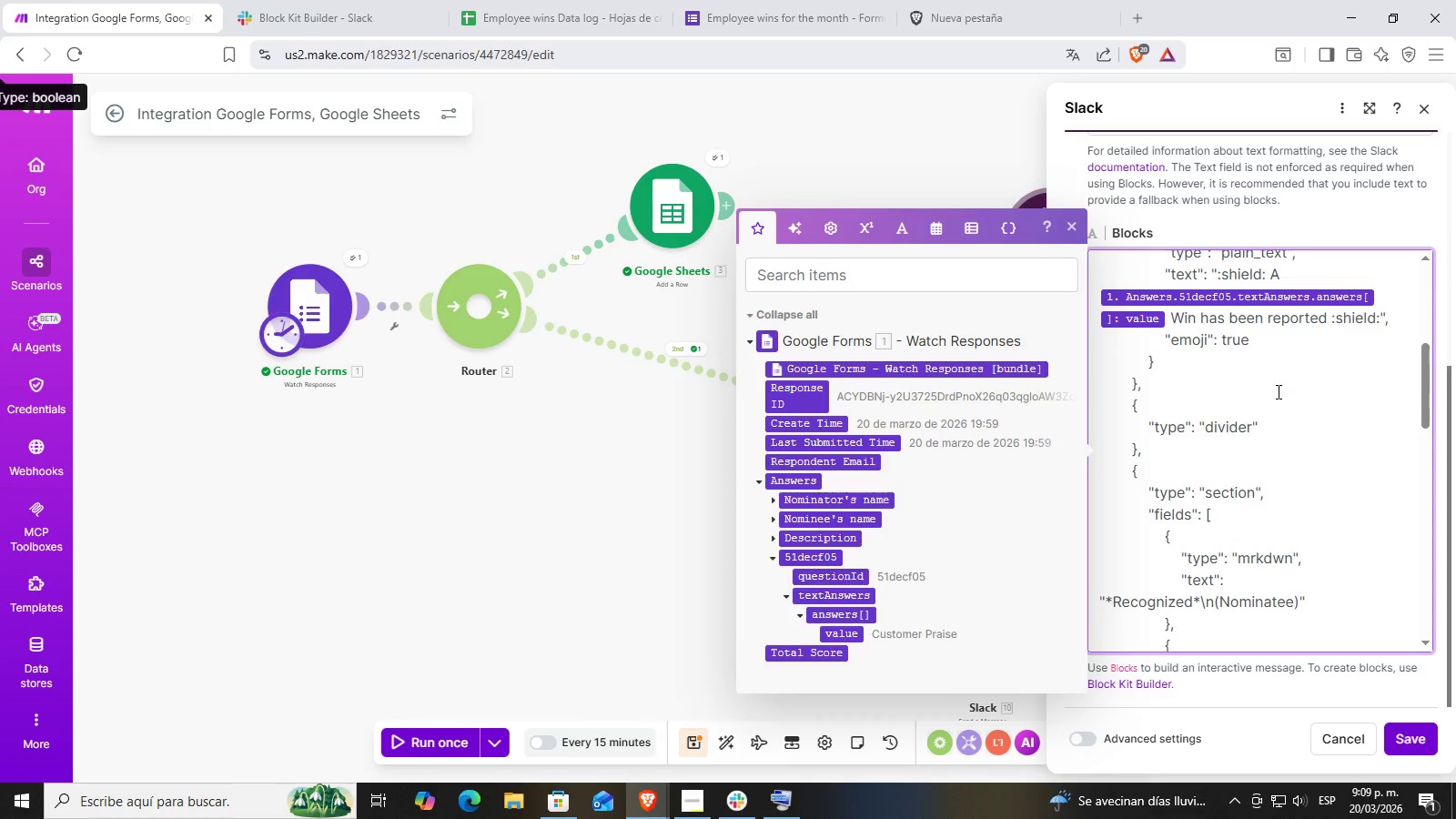 
scroll: coordinate [1274, 433], scroll_direction: down, amount: 1.0
 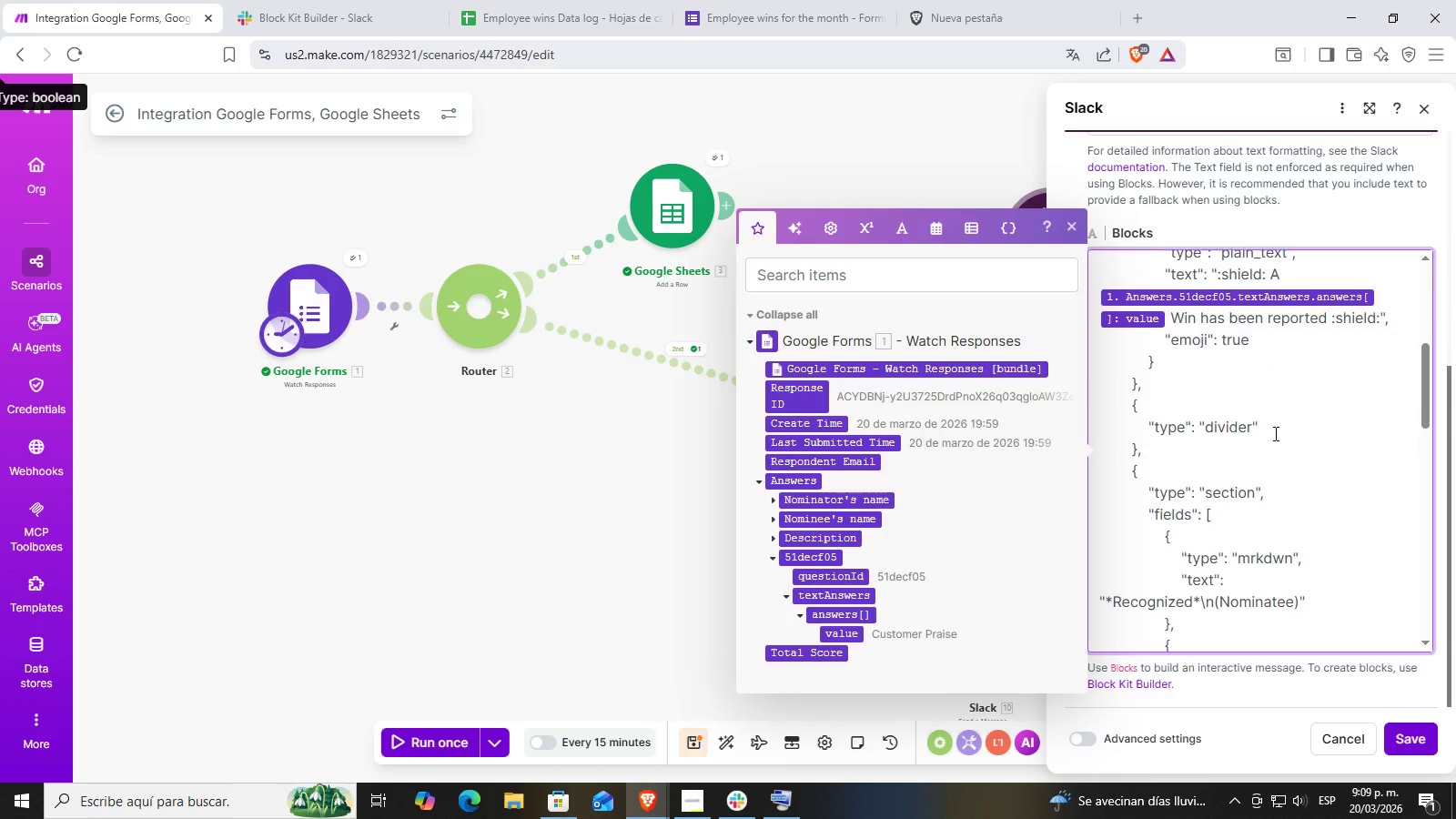 
left_click([1280, 383])
 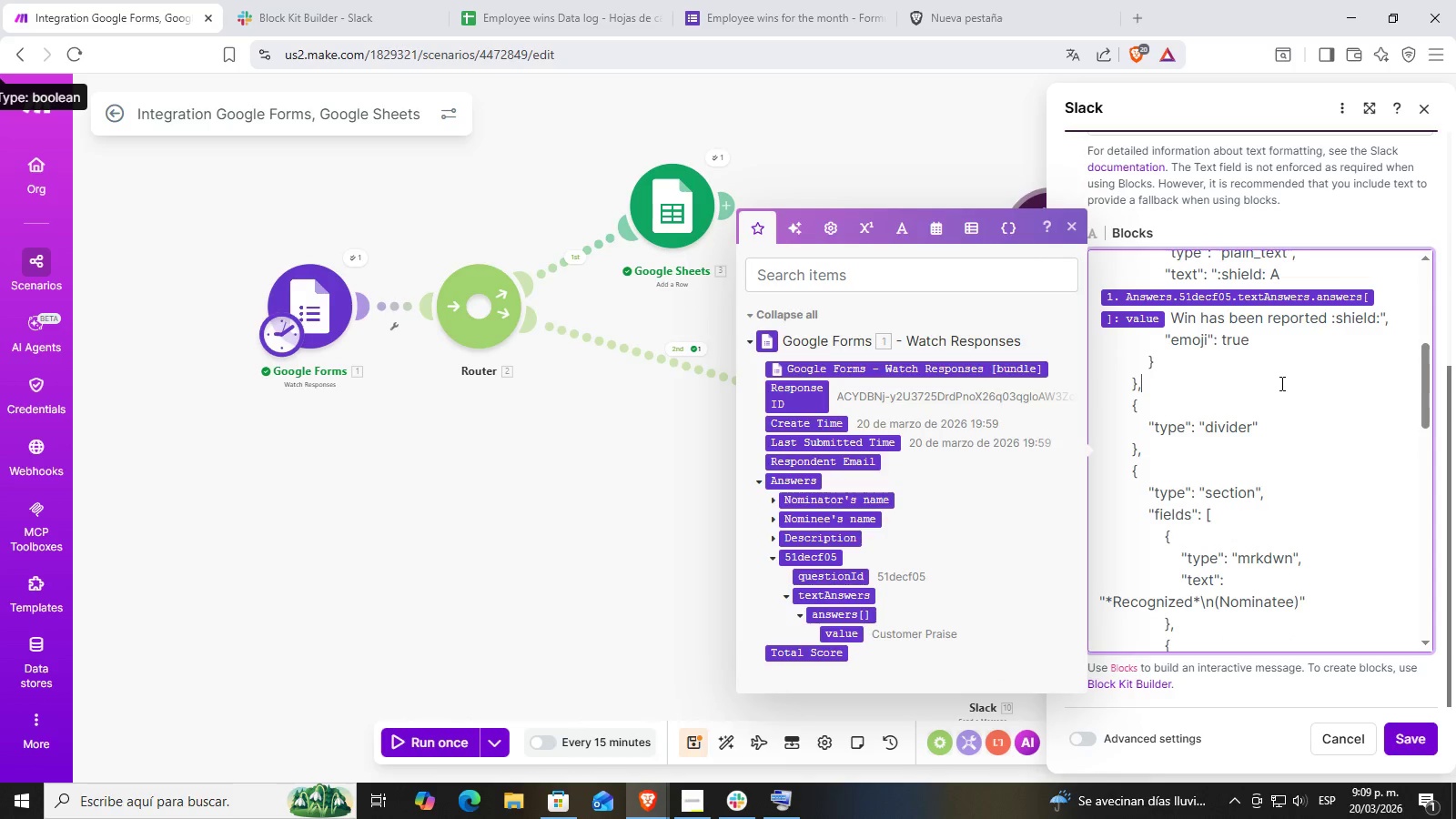 
scroll: coordinate [1294, 424], scroll_direction: down, amount: 2.0
 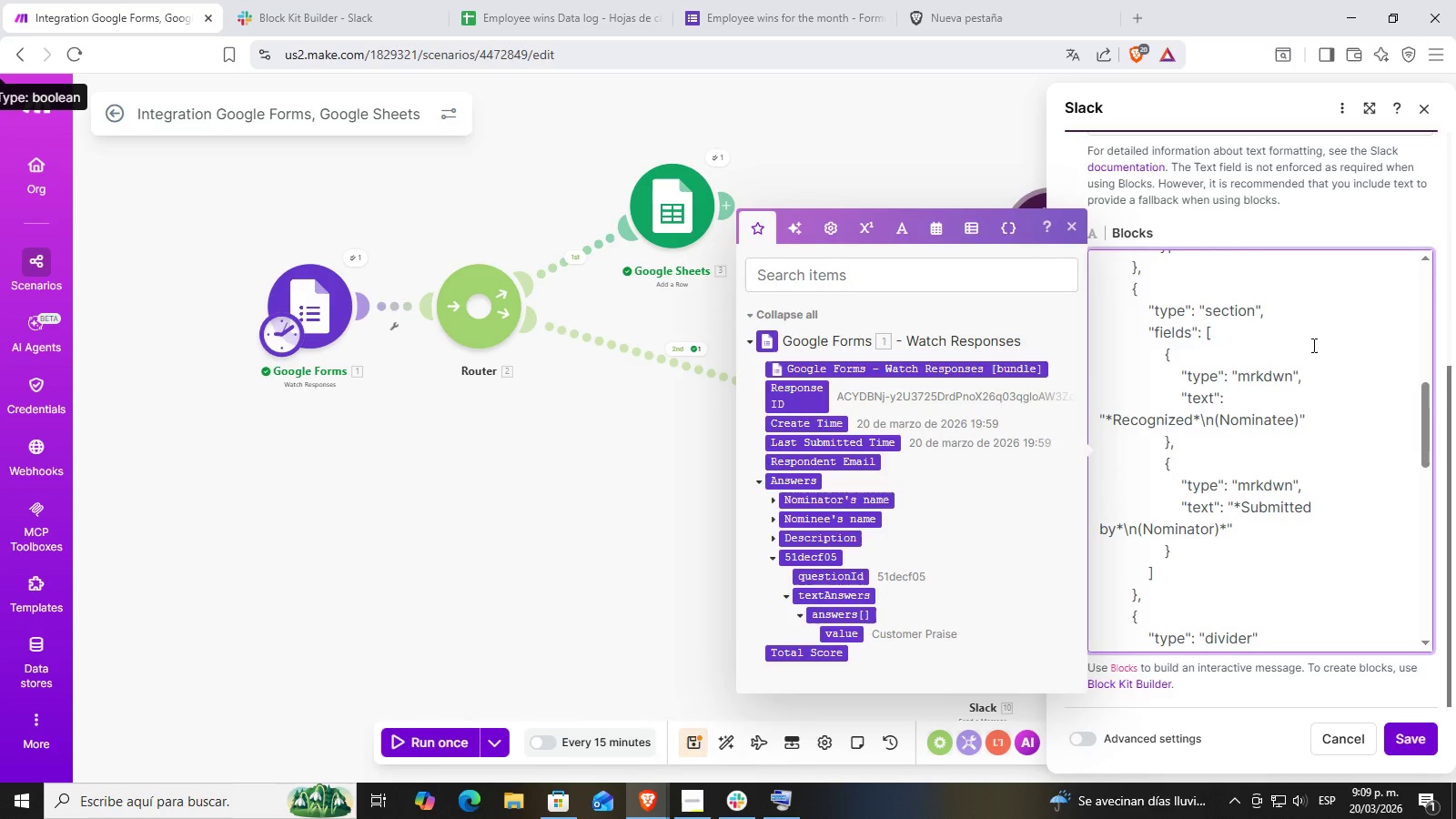 
left_click([1313, 339])
 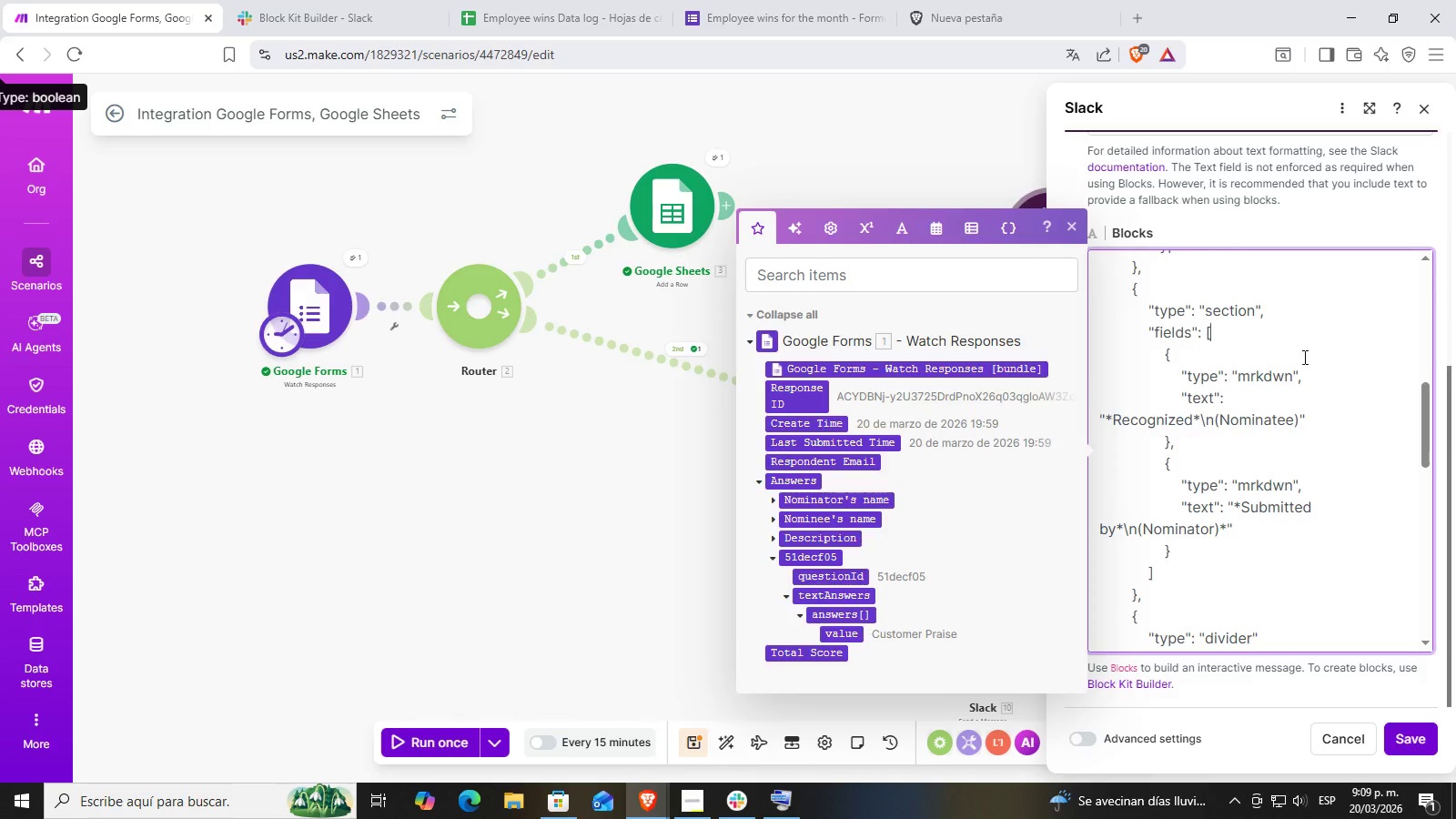 
scroll: coordinate [1299, 373], scroll_direction: down, amount: 4.0
 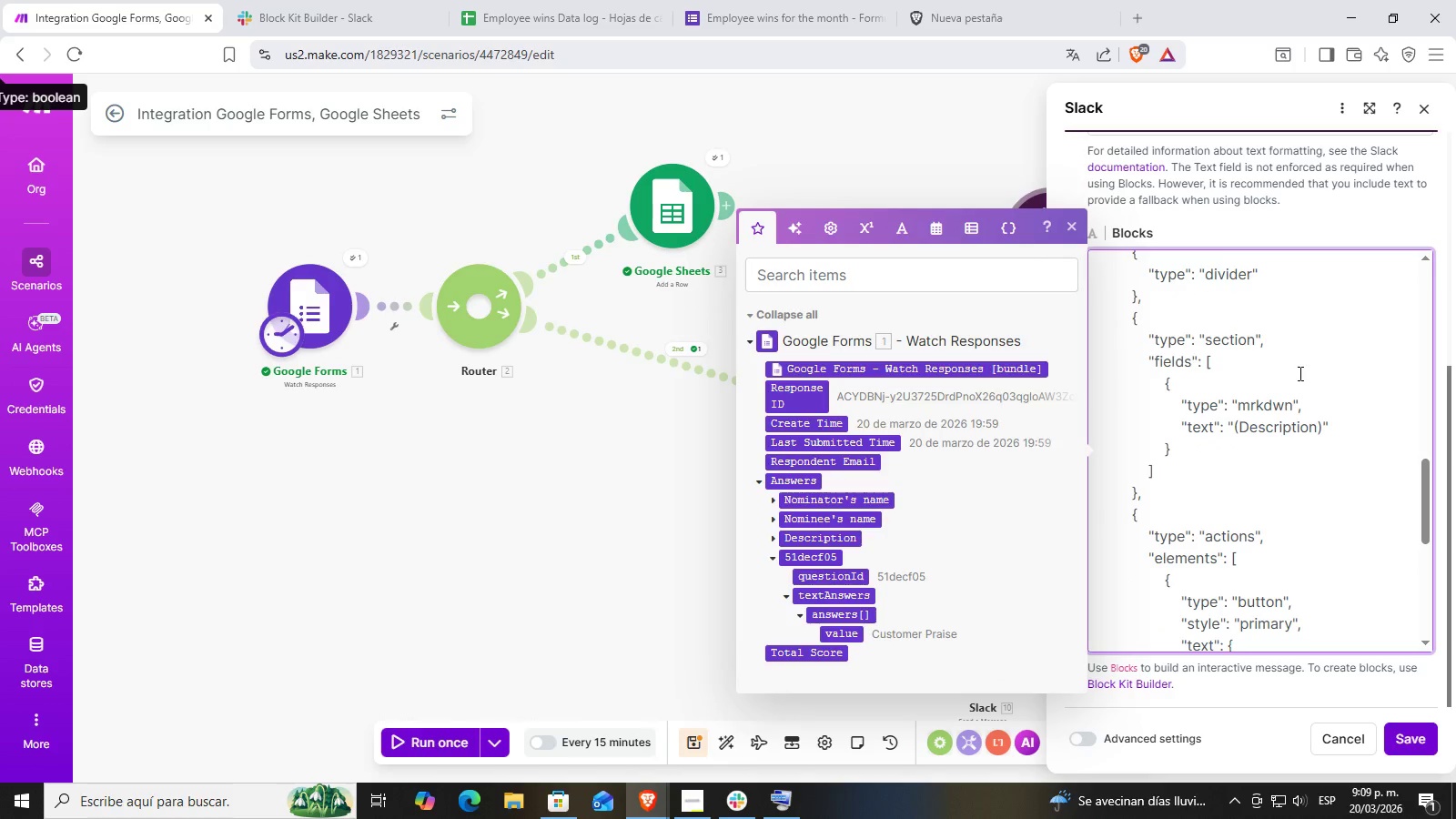 
scroll: coordinate [1299, 373], scroll_direction: up, amount: 2.0
 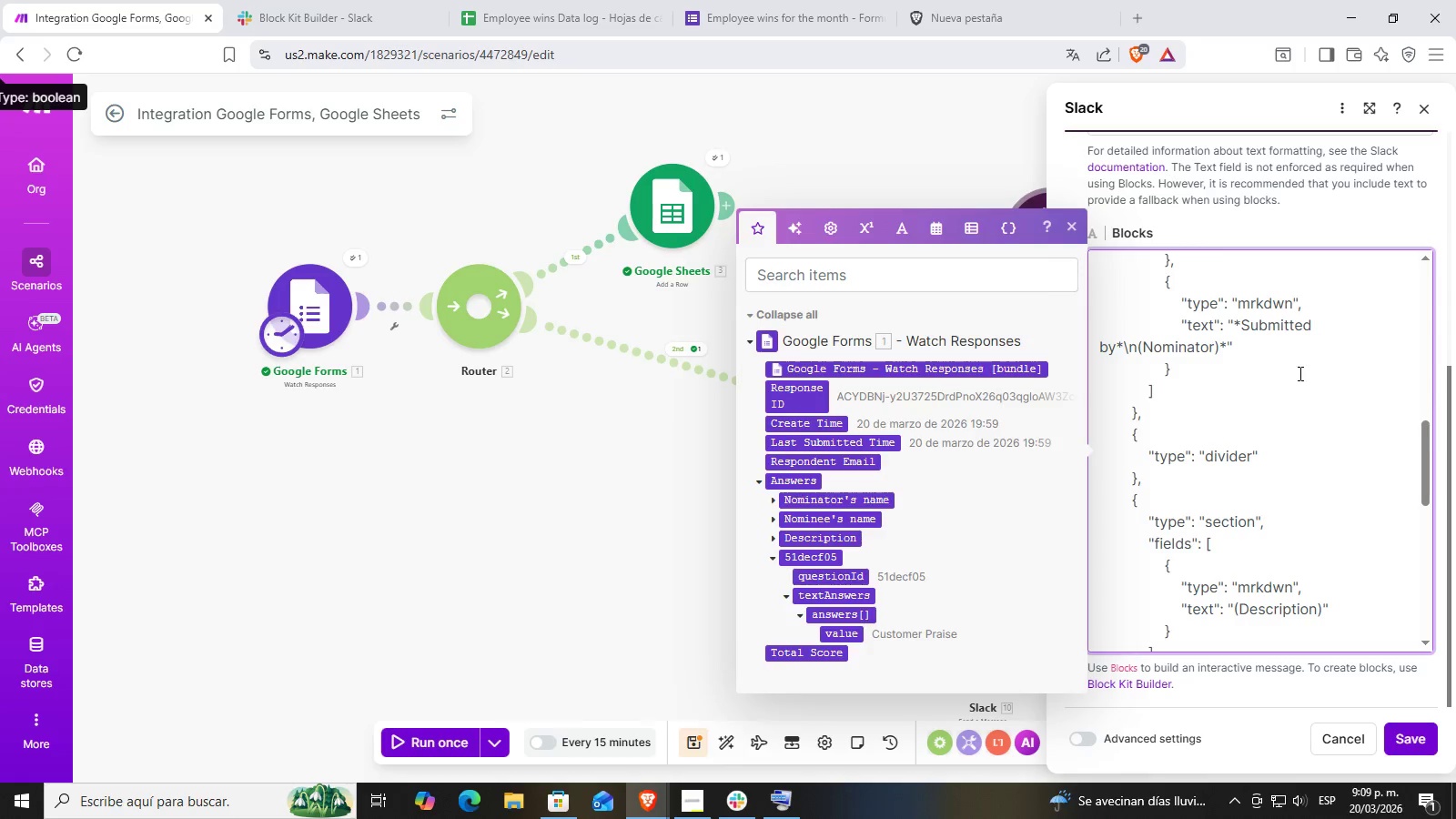 
scroll: coordinate [1299, 373], scroll_direction: down, amount: 6.0
 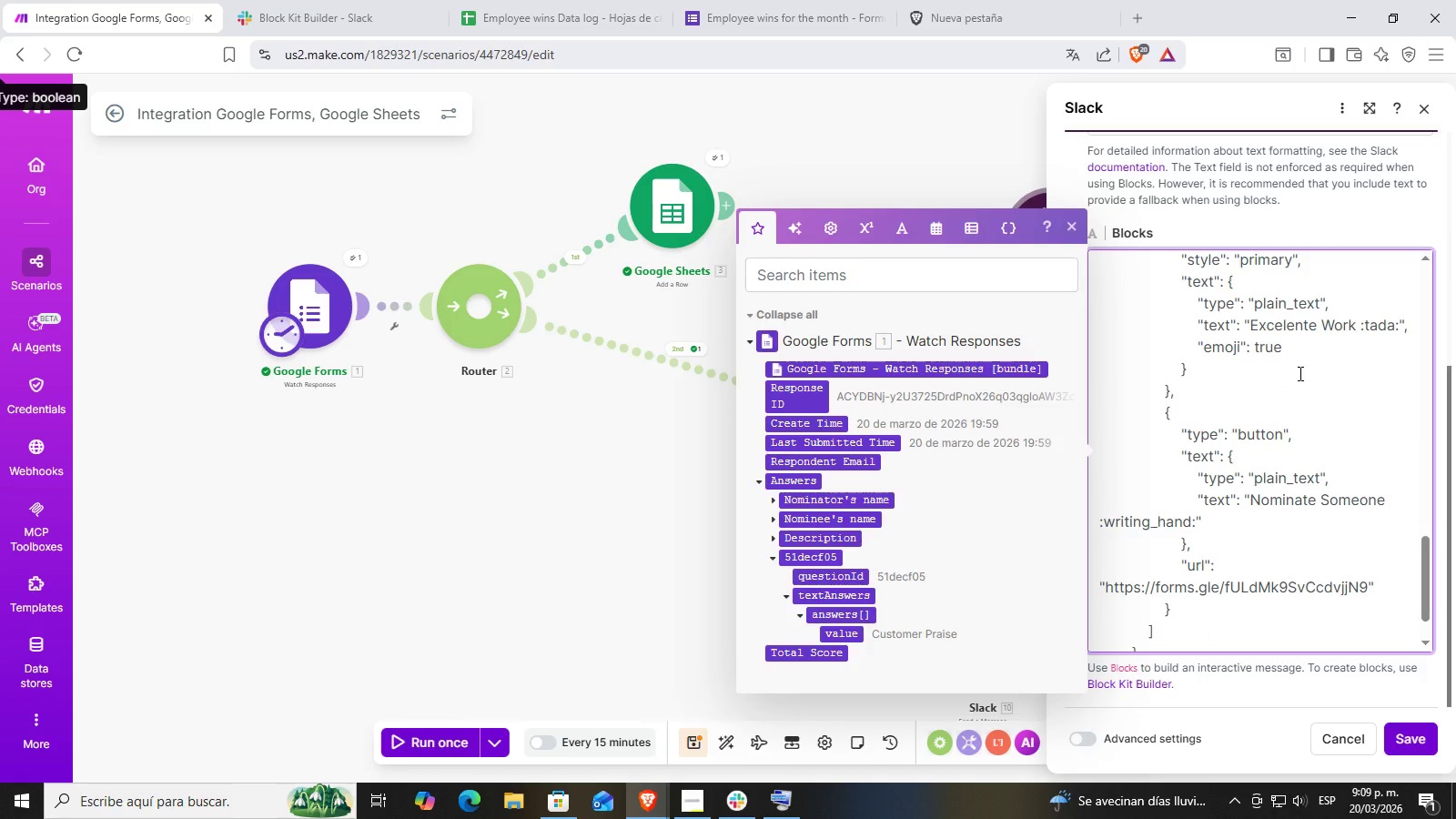 
scroll: coordinate [1299, 373], scroll_direction: up, amount: 8.0
 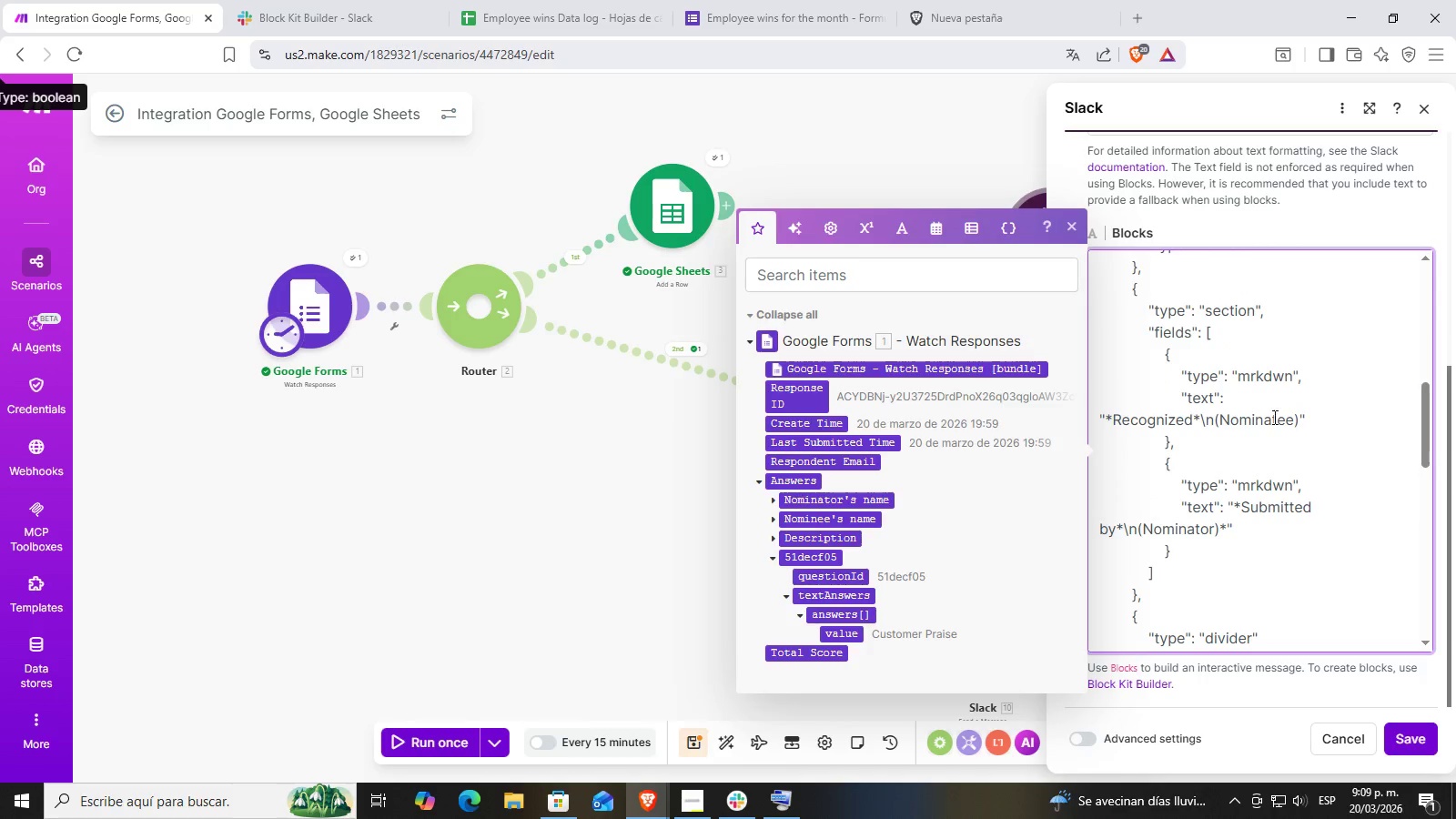 
left_click([1272, 418])
 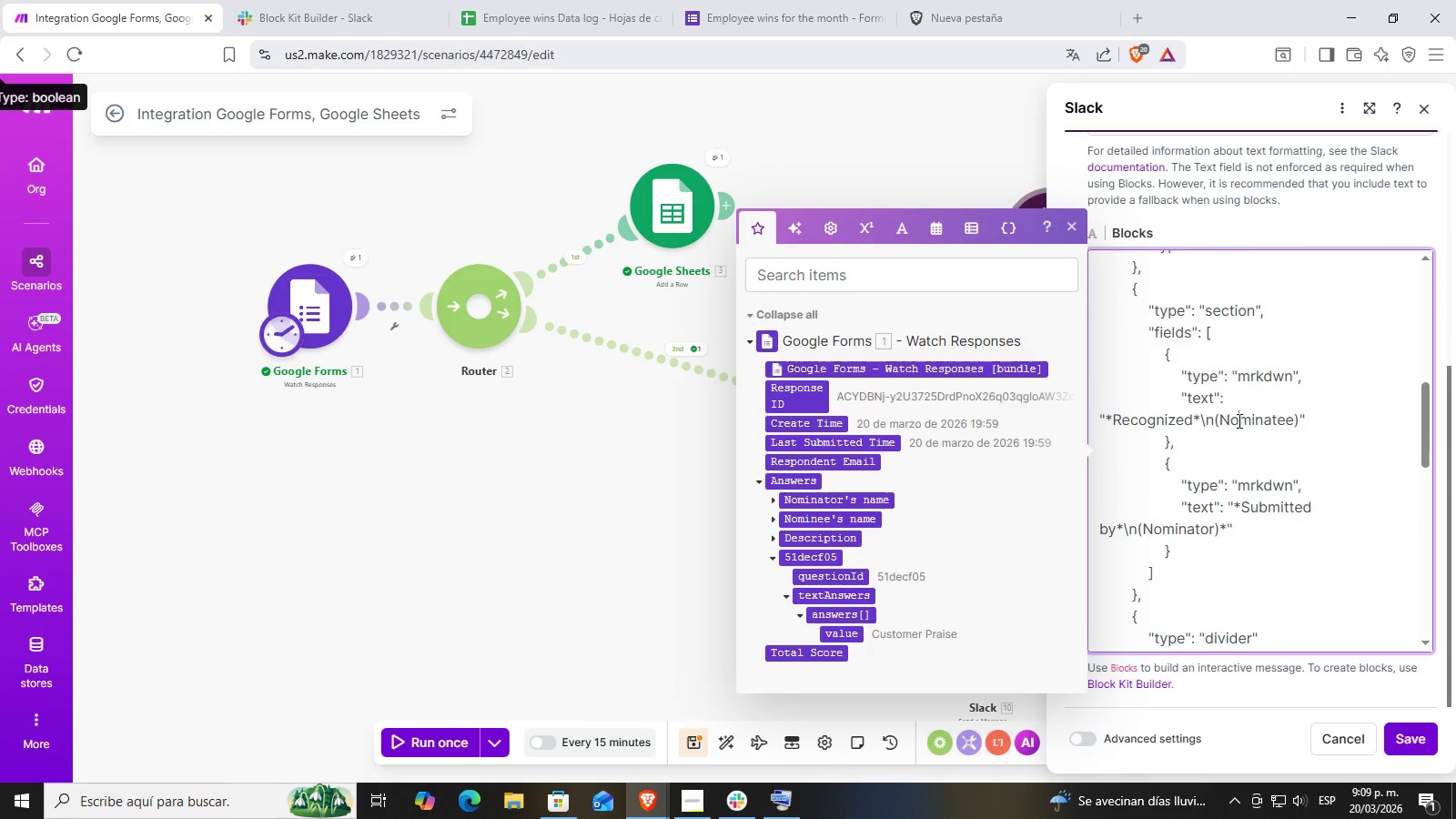 
double_click([1291, 414])
 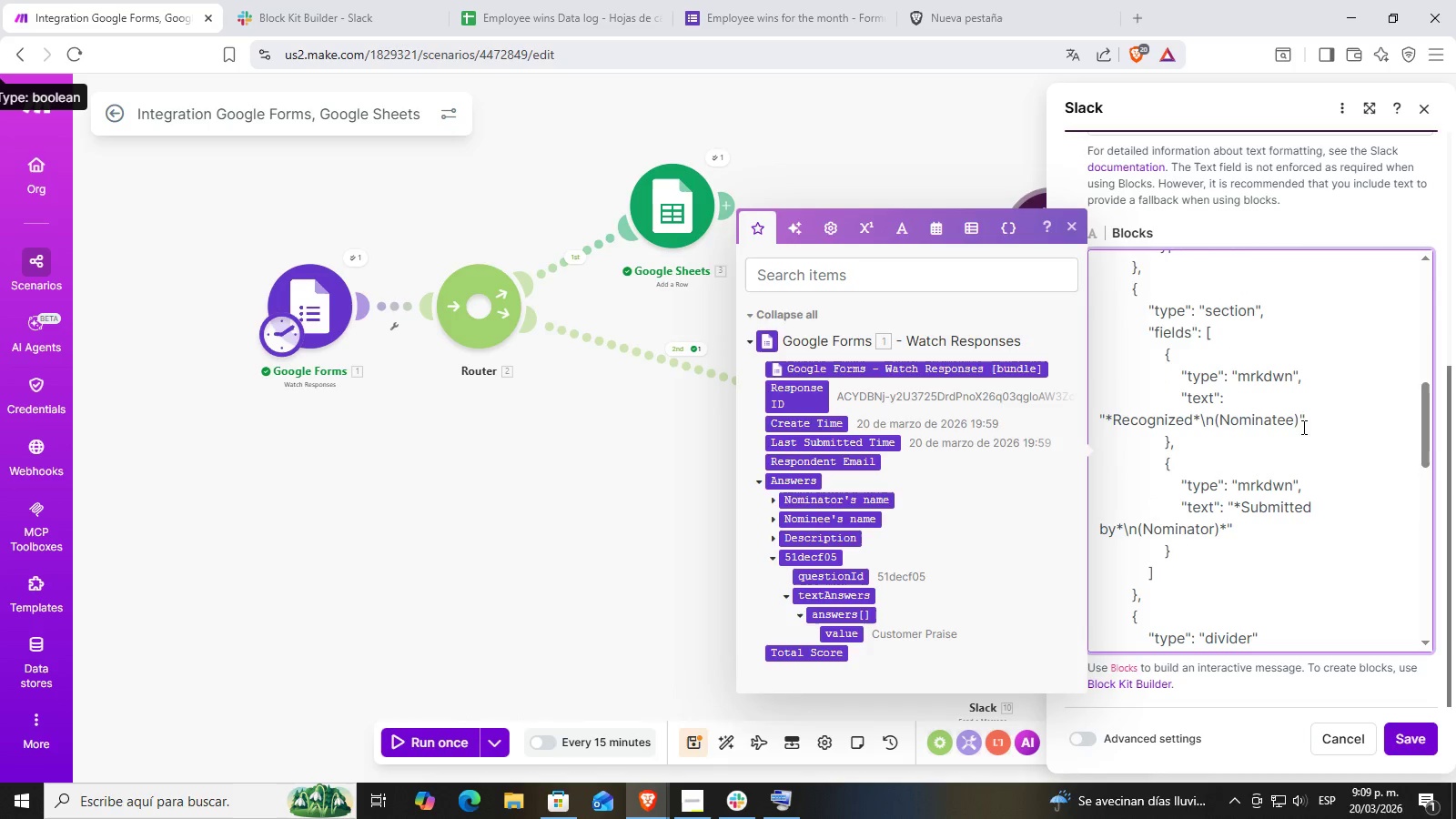 
left_click([1298, 416])
 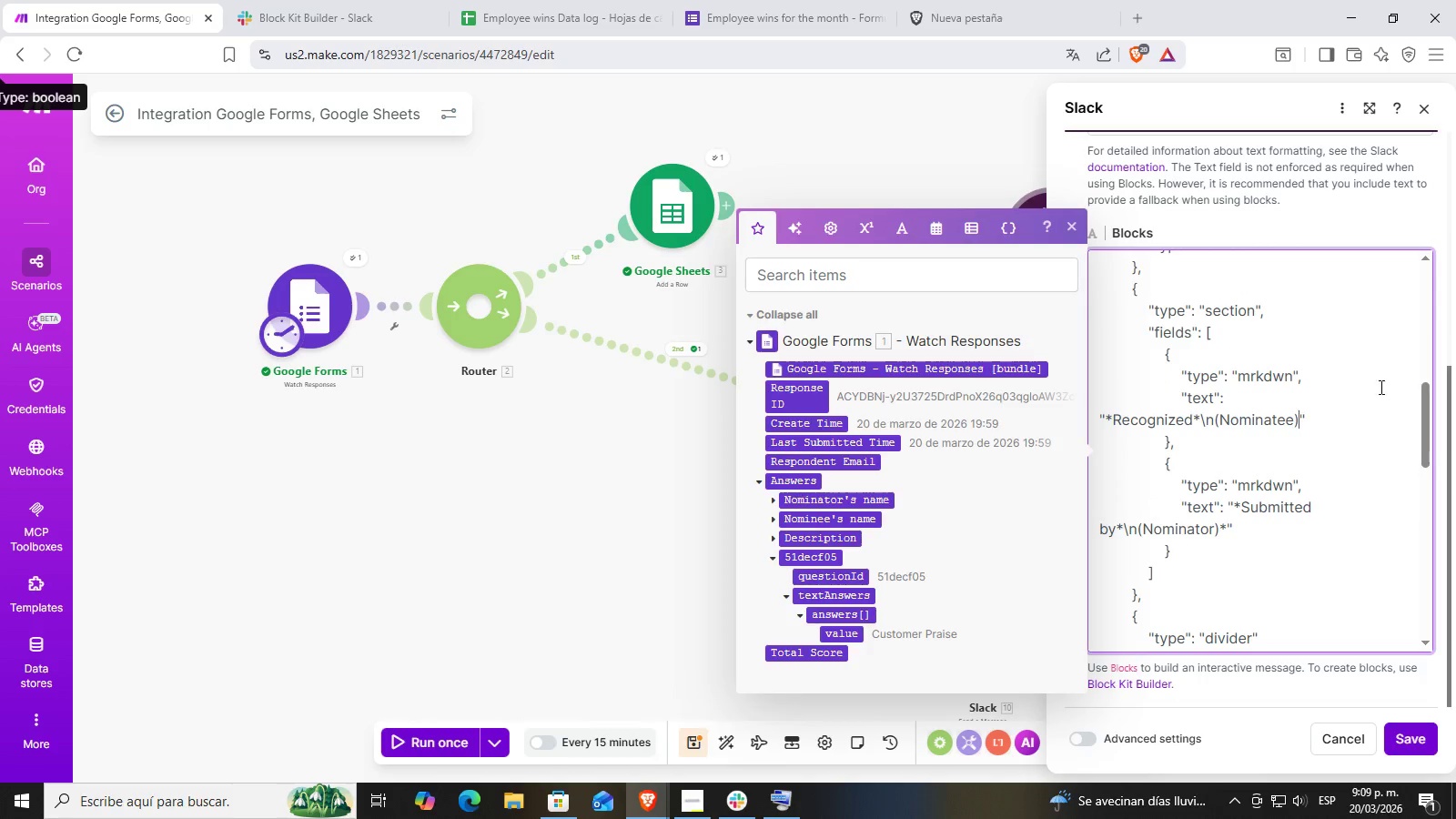 
key(Backspace)
 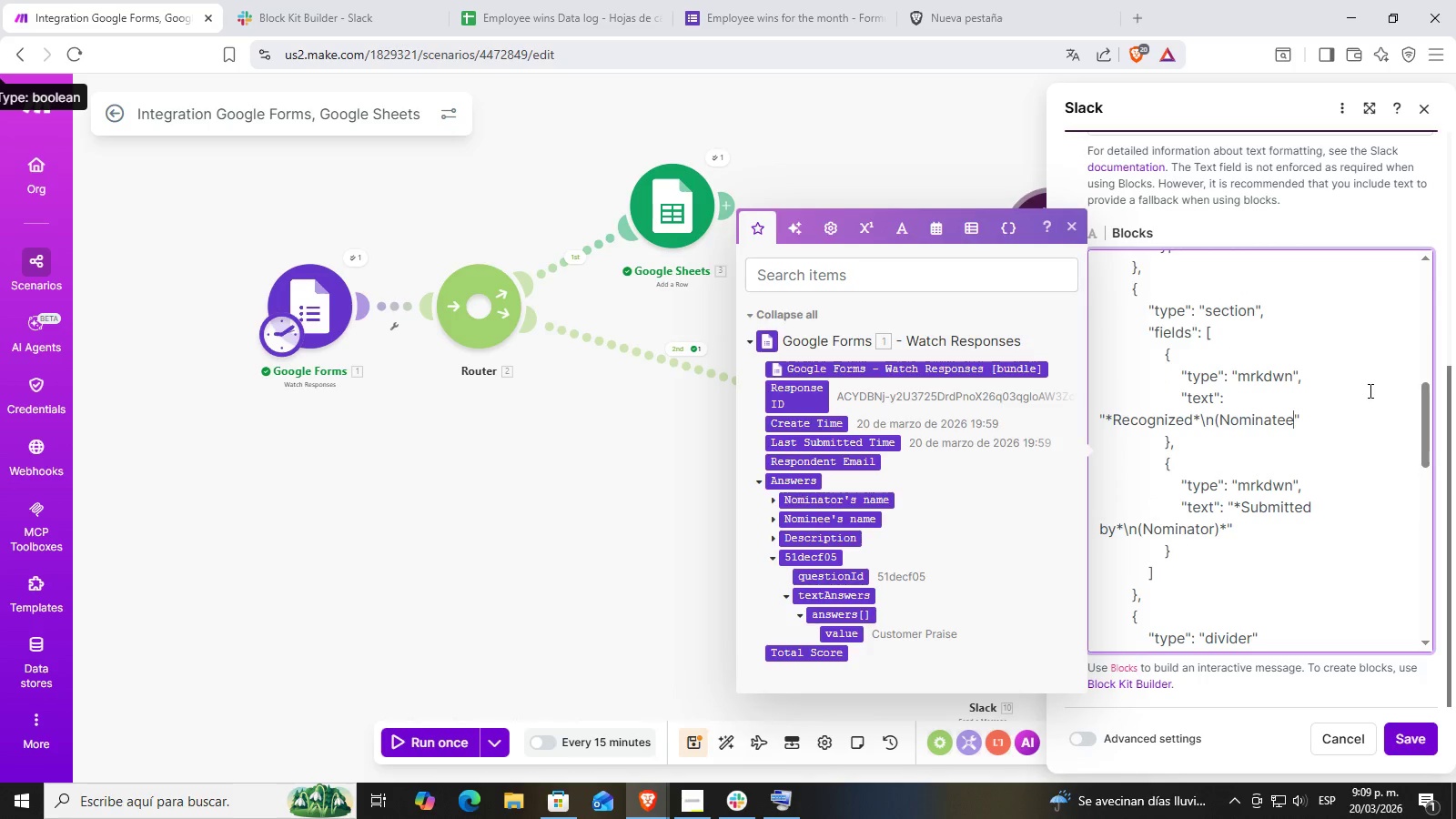 
key(Backspace)
 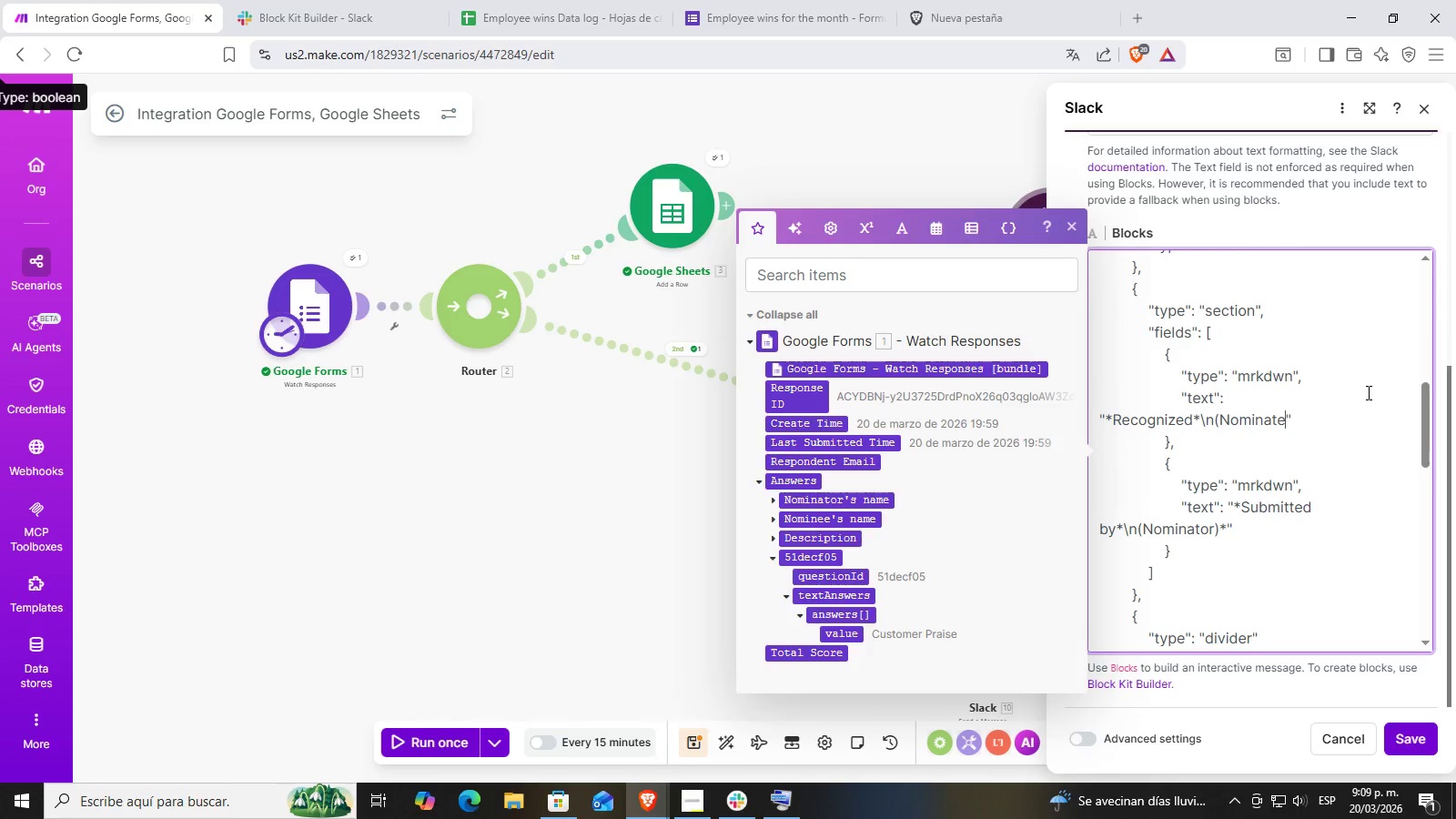 
key(Backspace)
 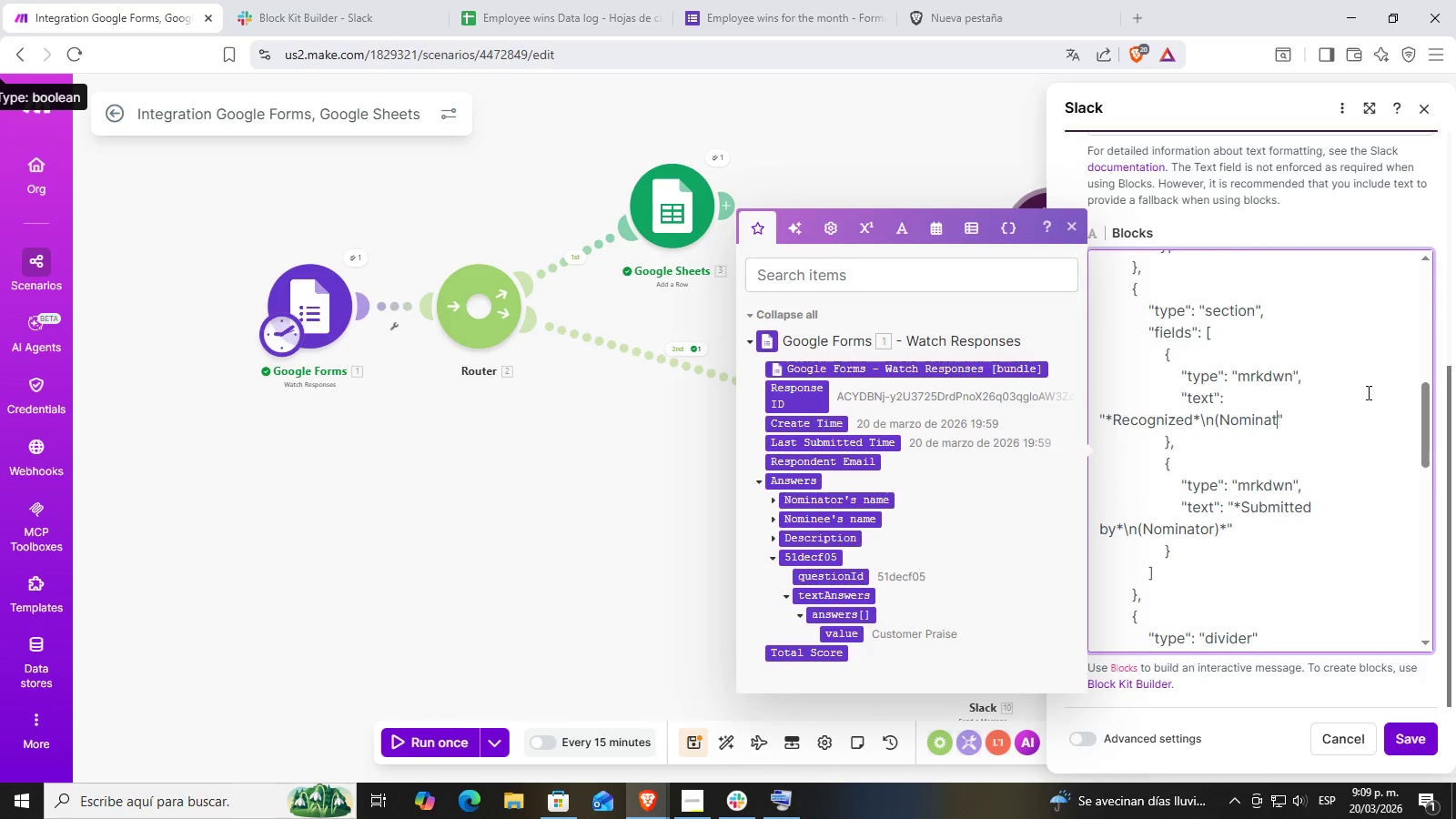 
key(Backspace)
 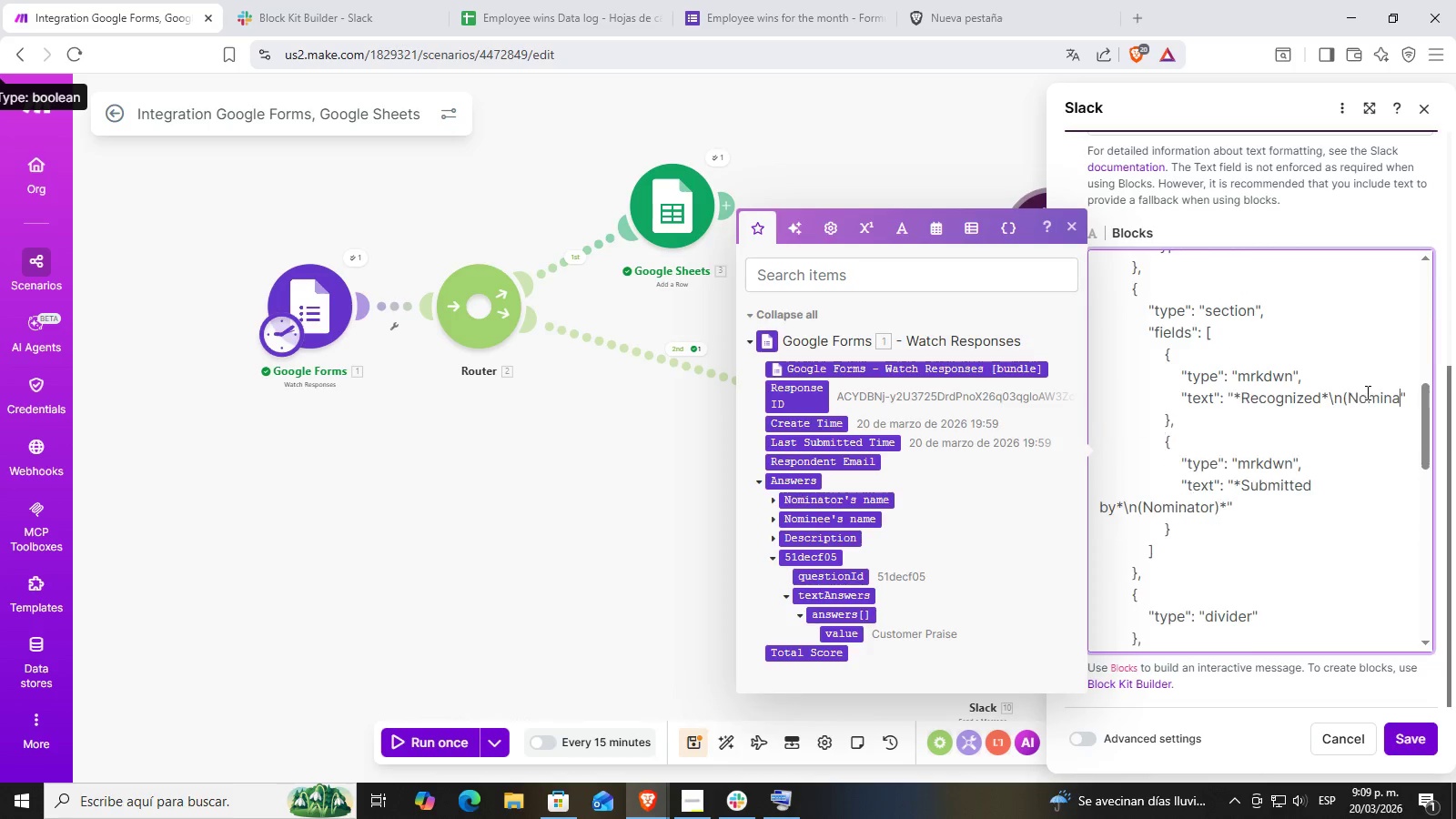 
key(Backspace)
 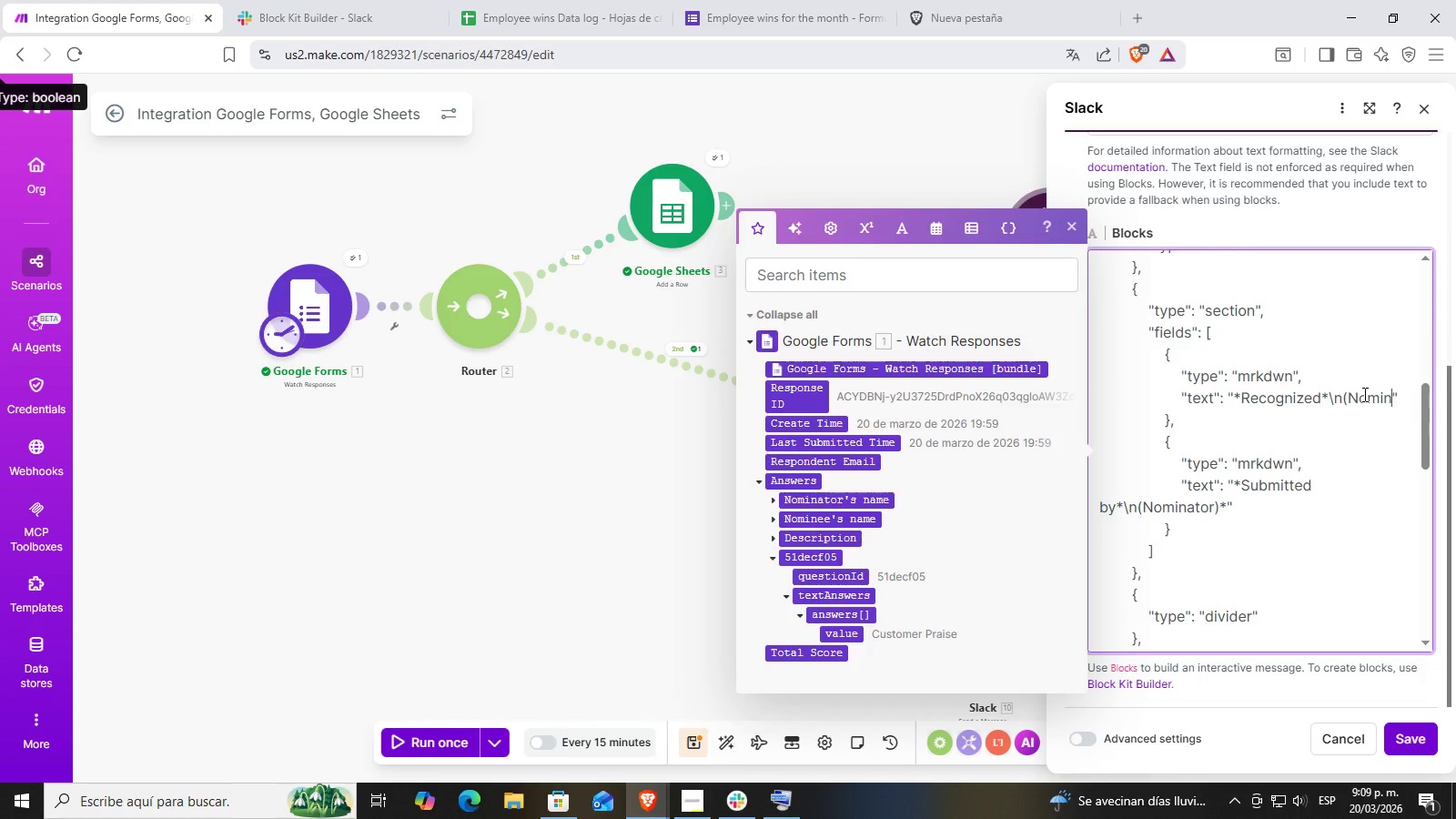 
key(Backspace)
 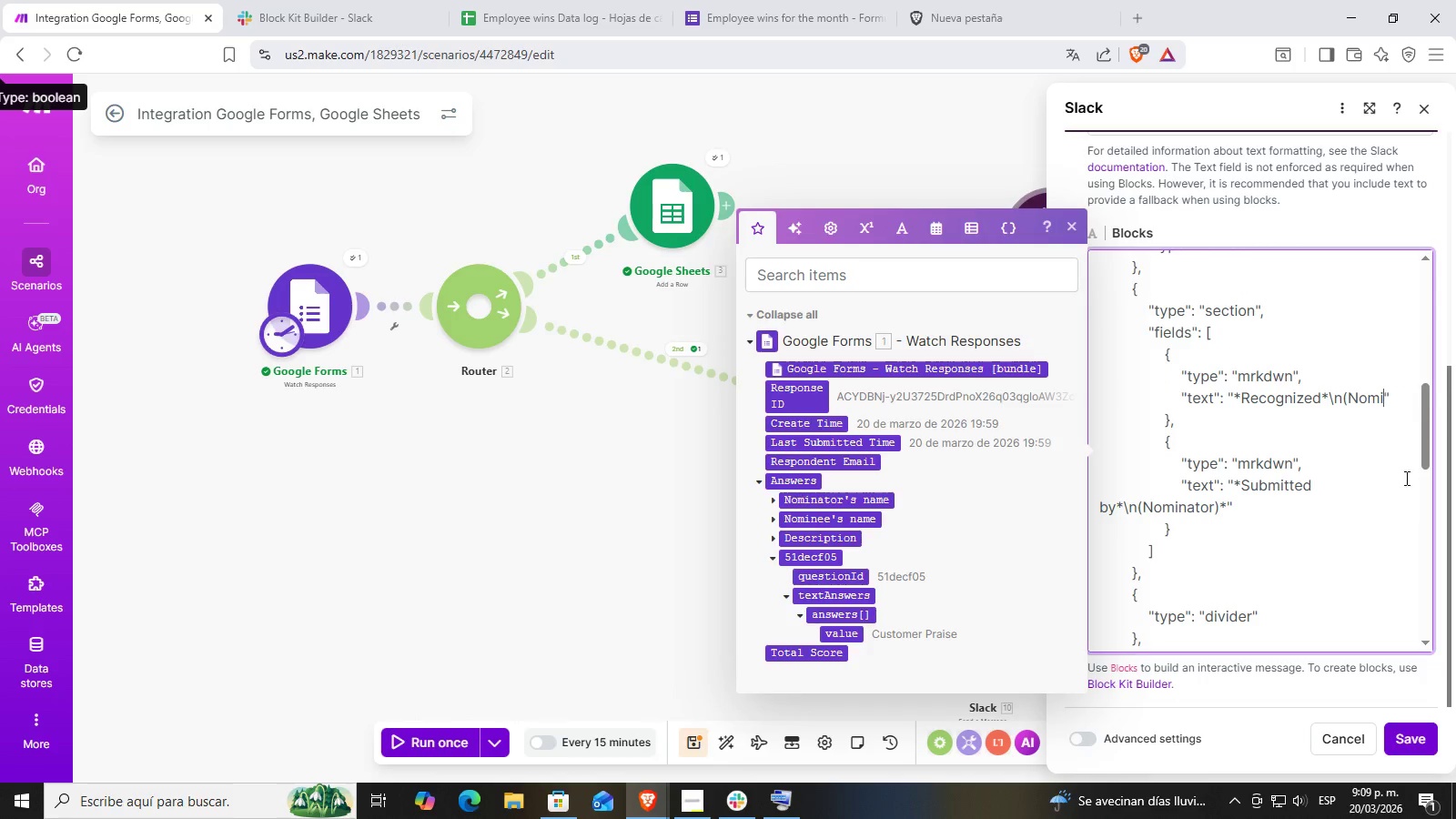 
key(Backspace)
 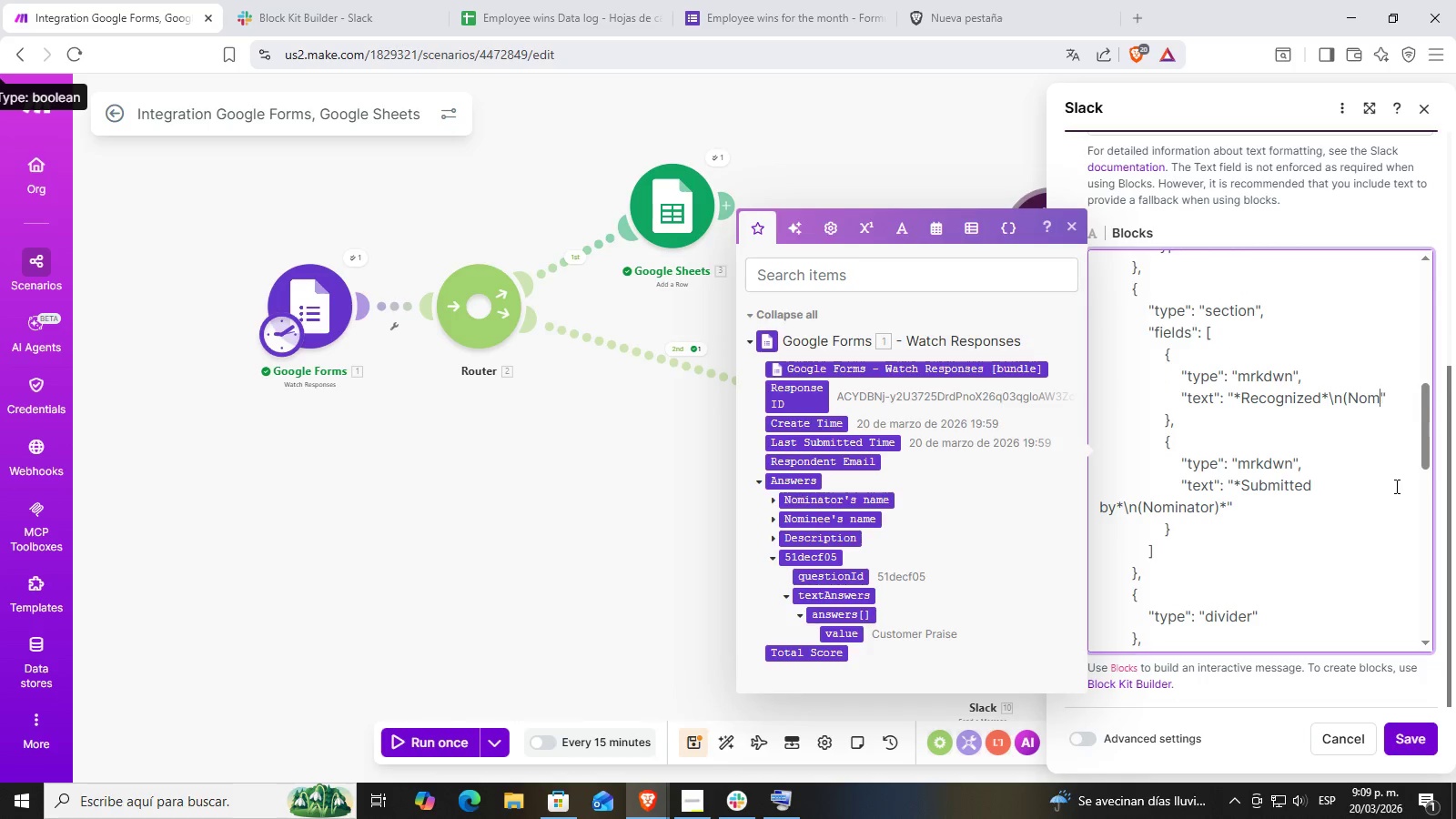 
key(Backspace)
 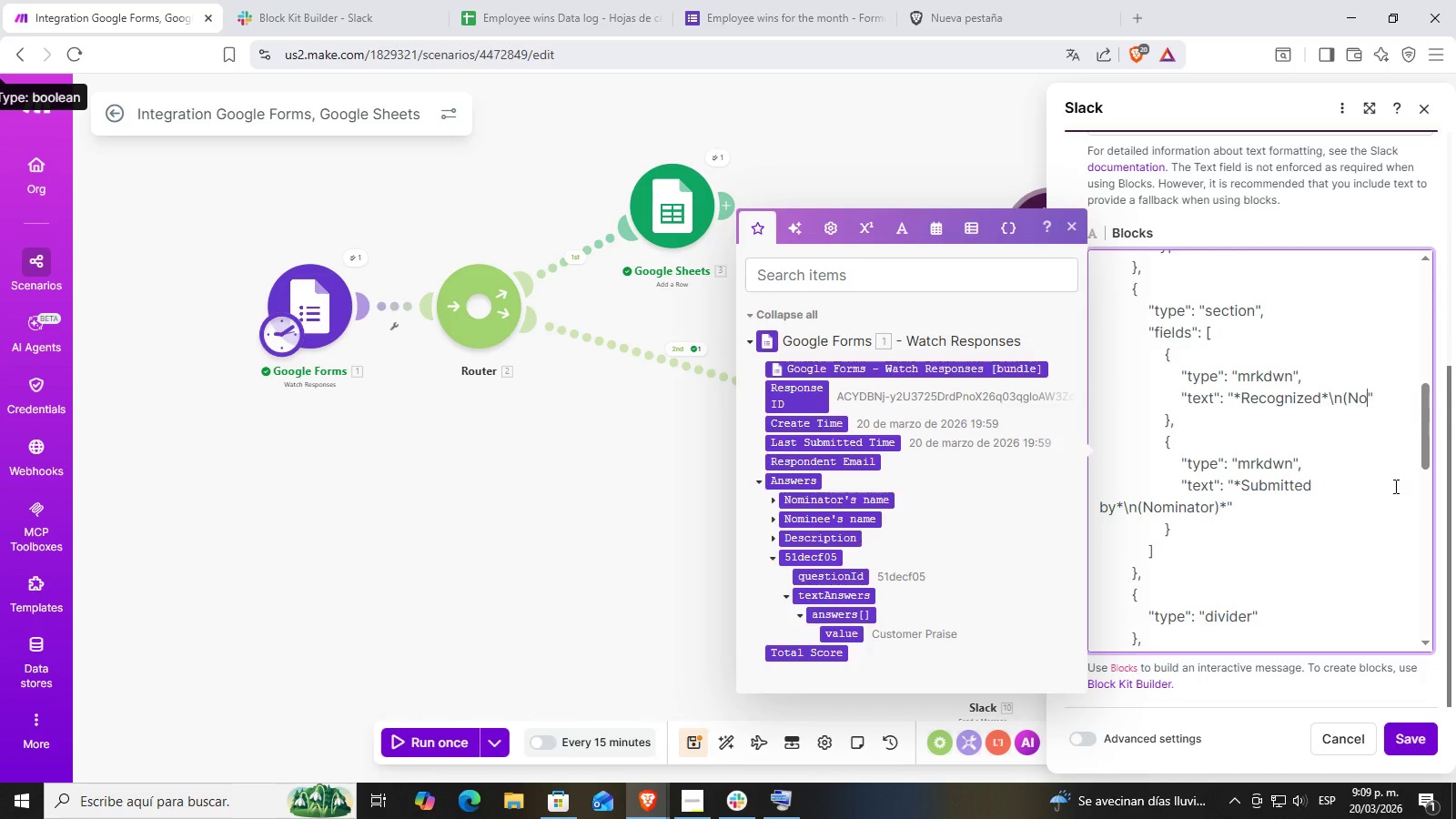 
key(Backspace)
 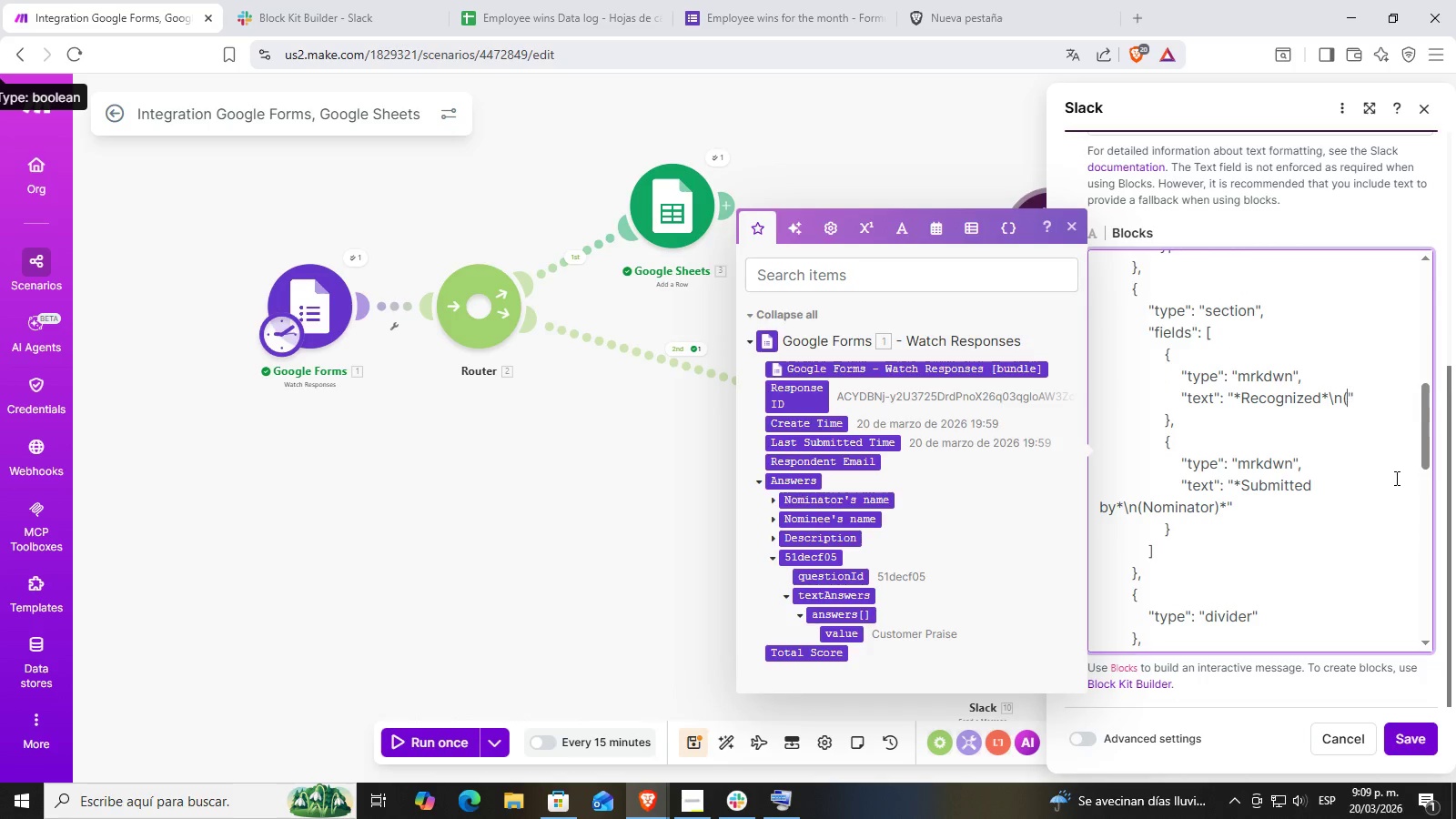 
key(Backspace)
 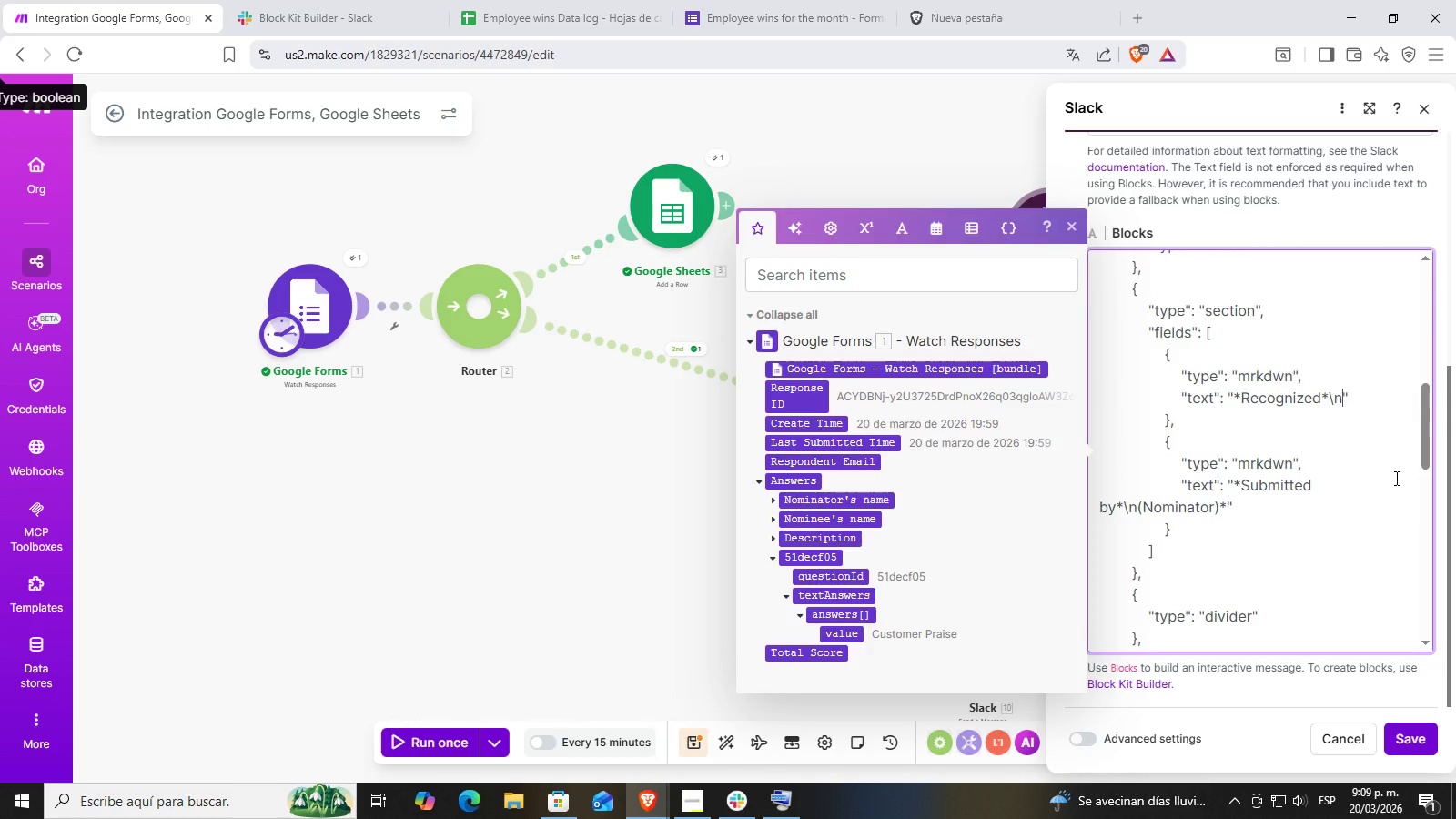 
key(Backspace)
 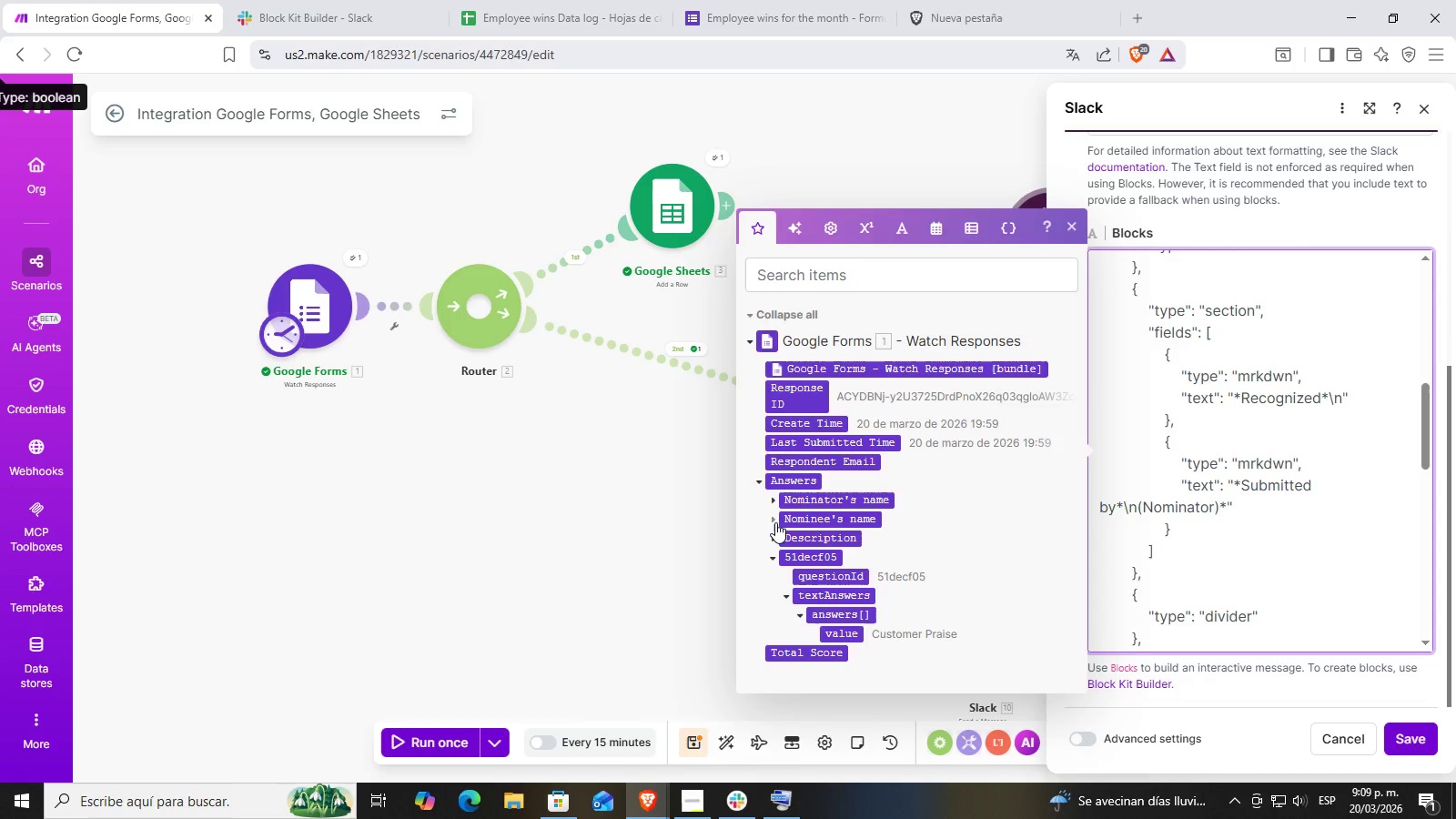 
wait(12.27)
 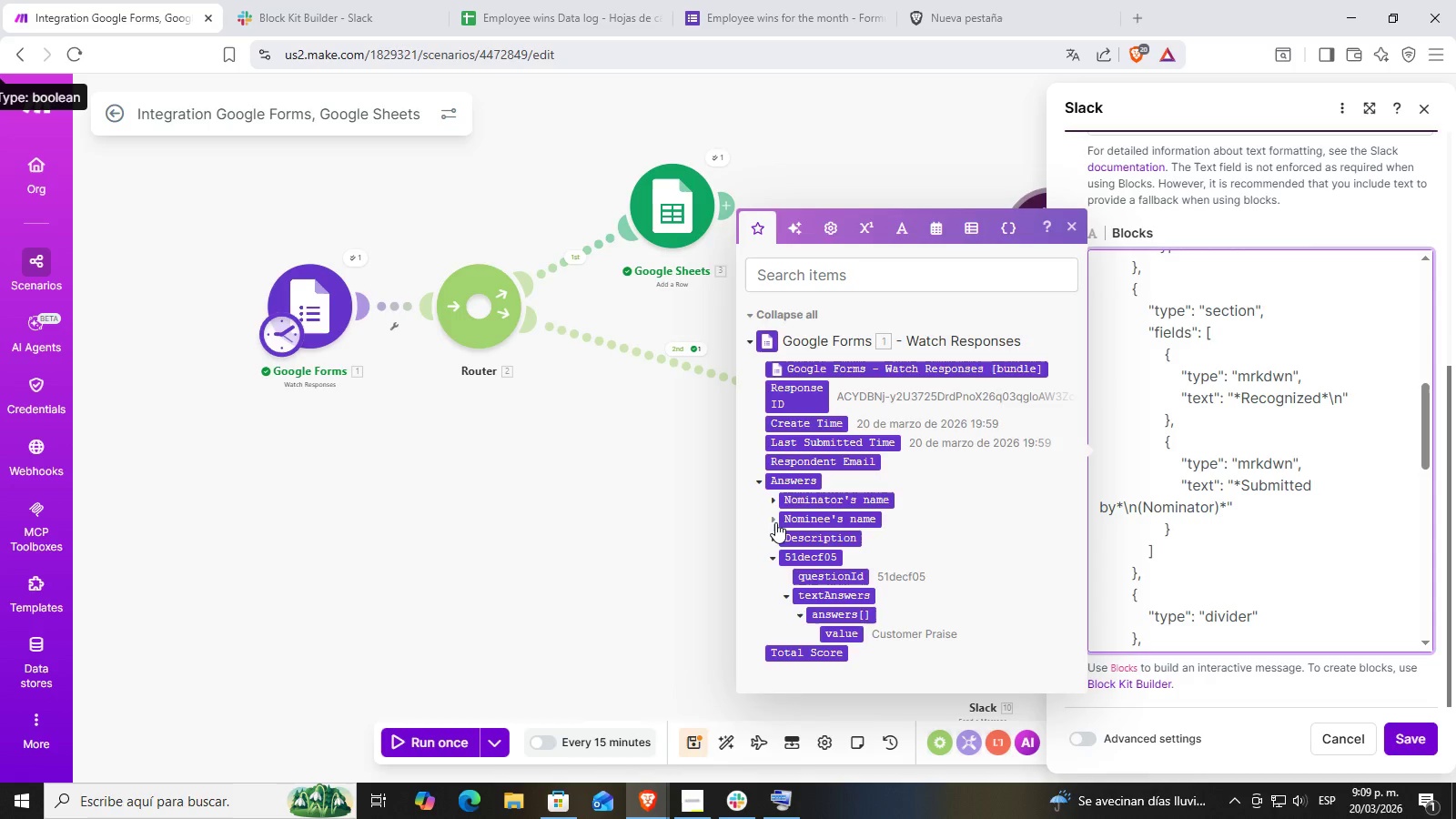 
left_click([776, 521])
 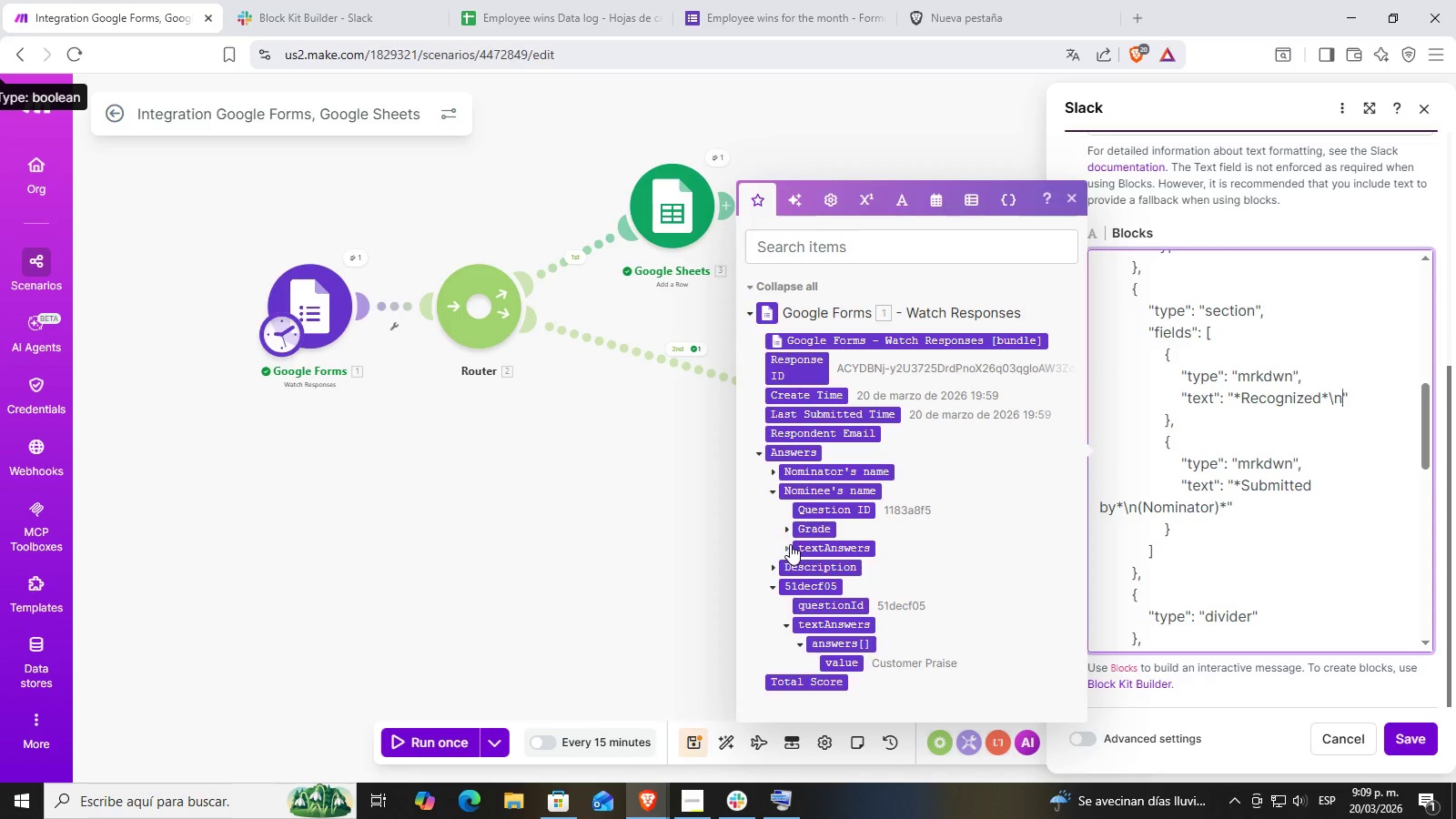 
left_click([787, 547])
 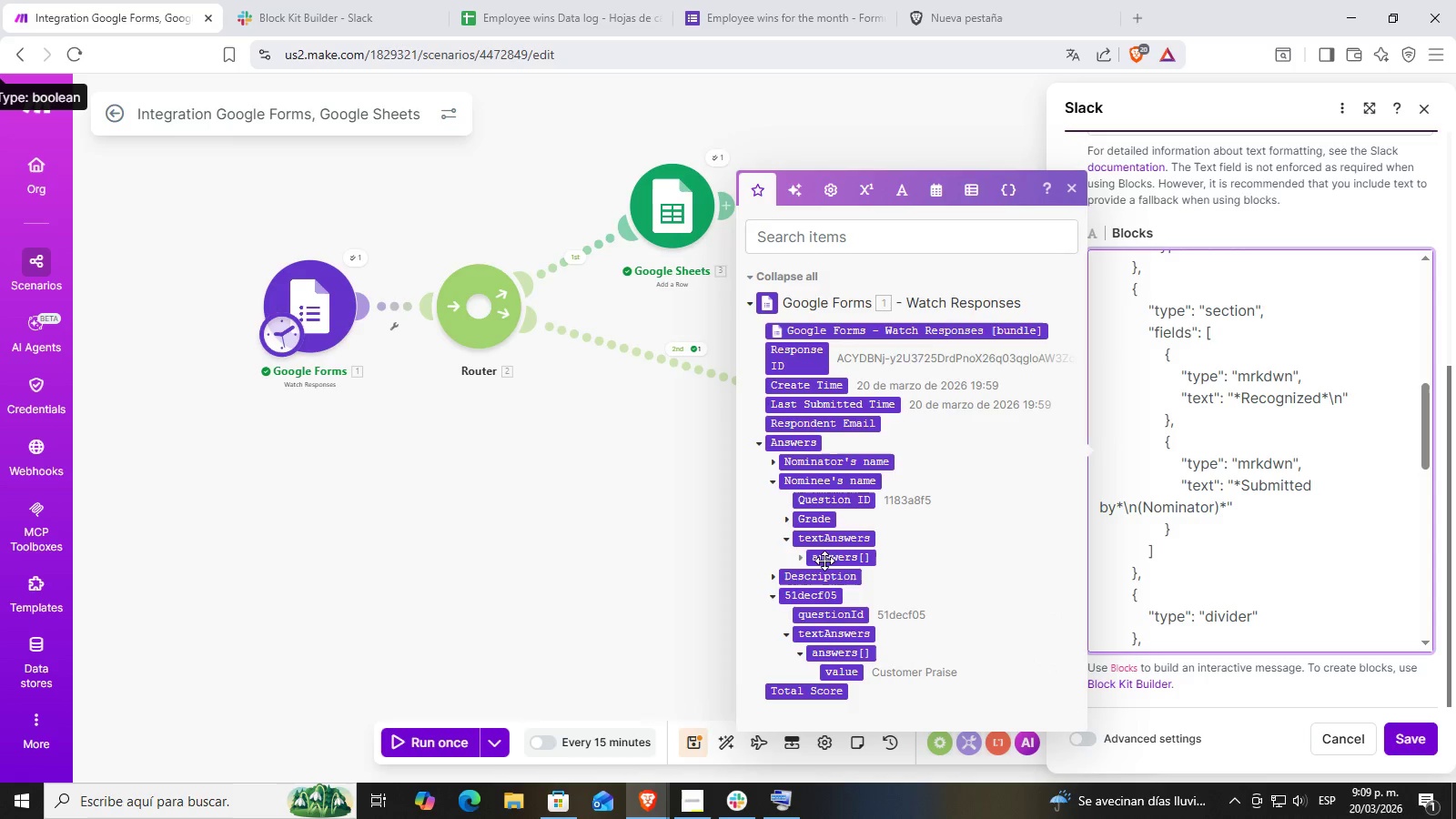 
left_click([797, 561])
 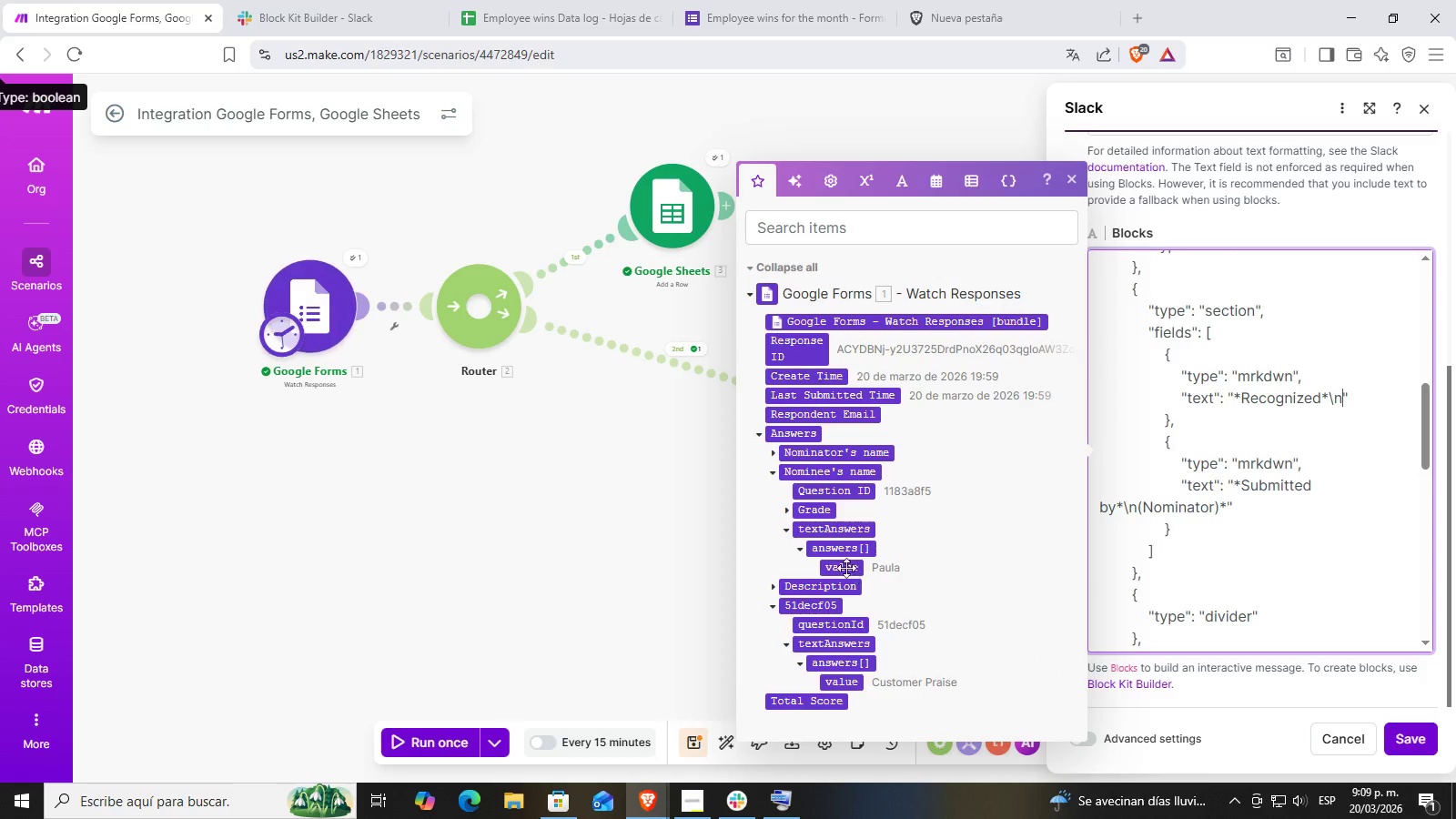 
left_click([844, 565])
 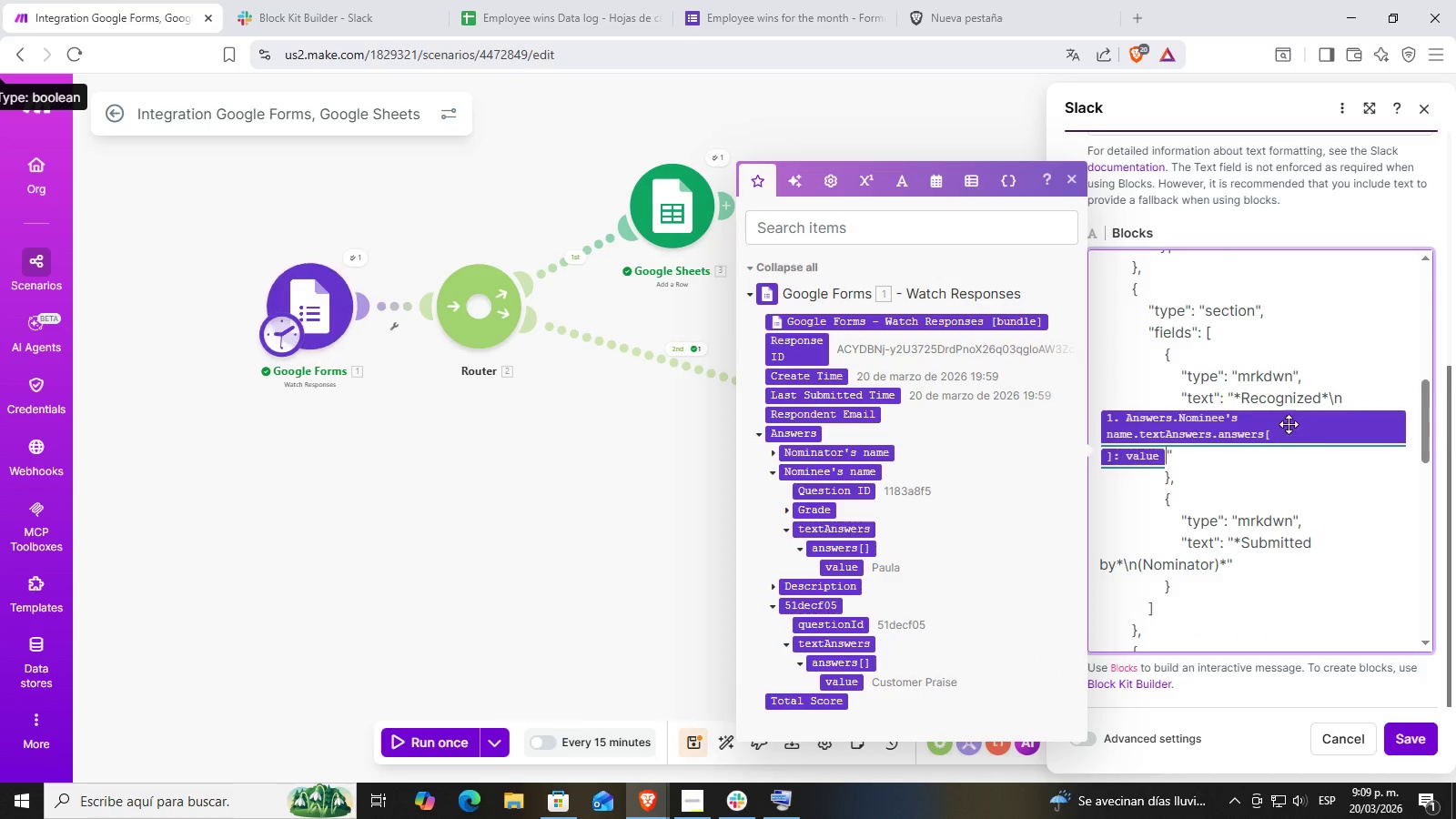 
scroll: coordinate [1282, 415], scroll_direction: down, amount: 2.0
 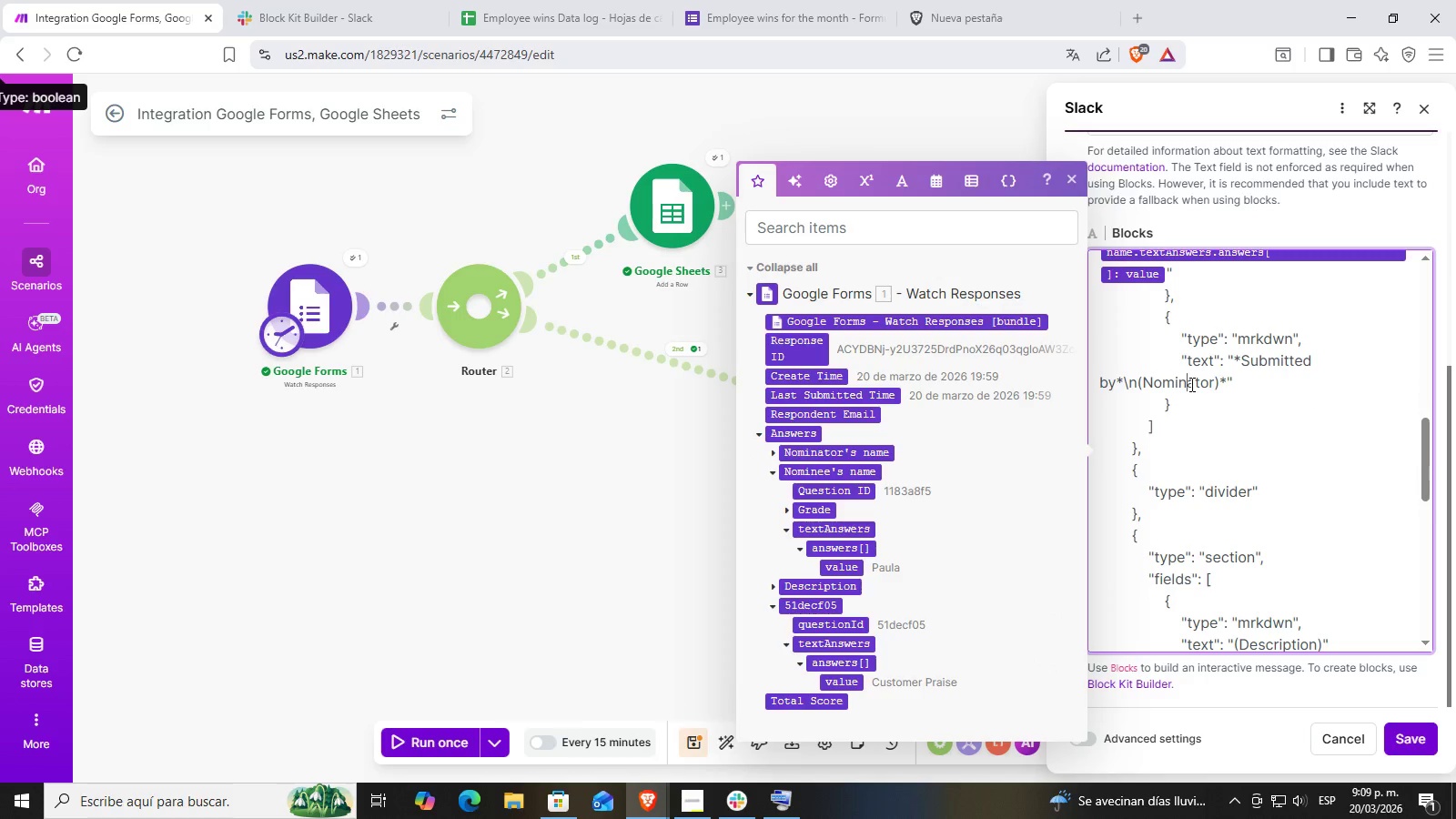 
double_click([1213, 380])
 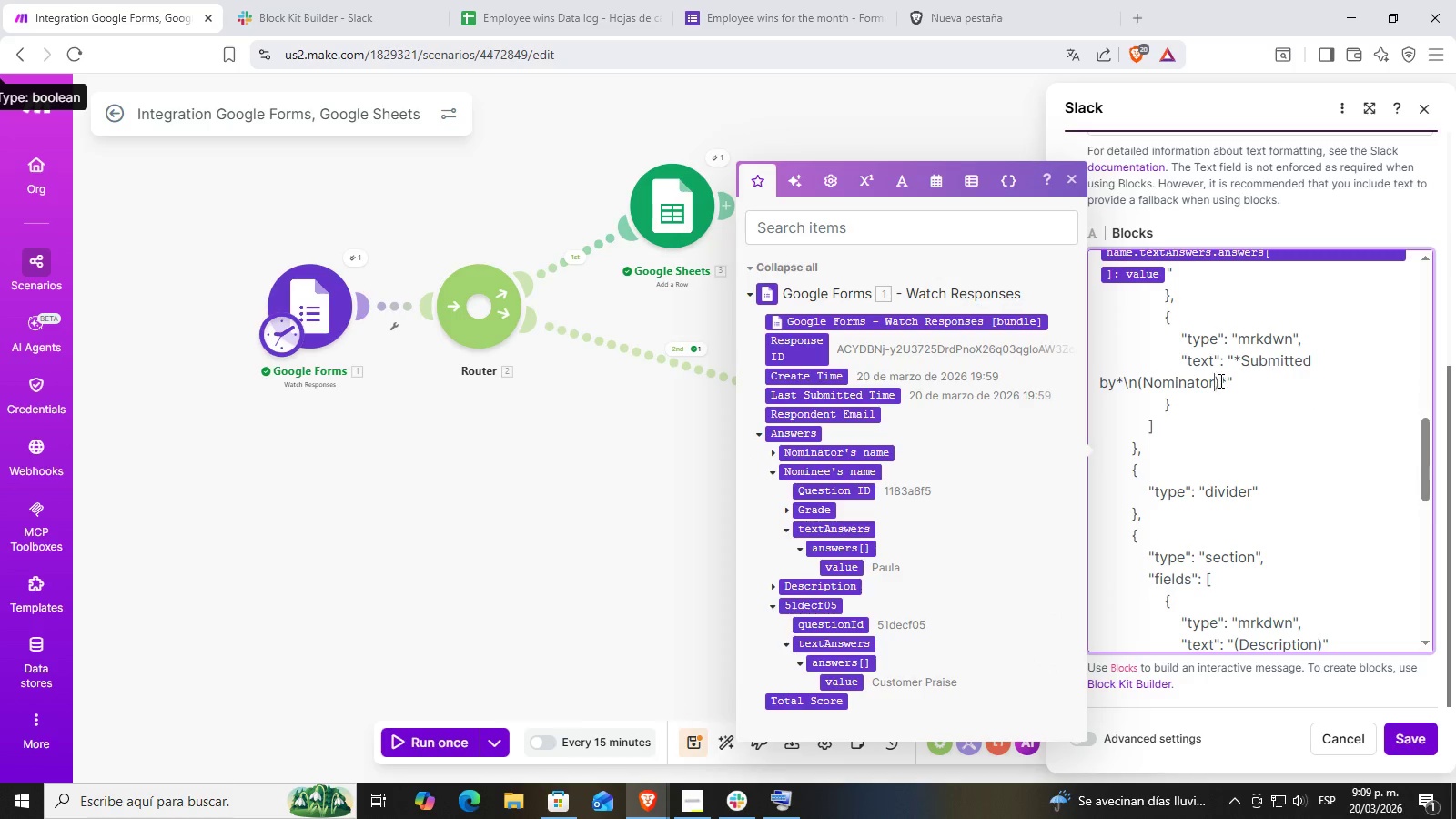 
triple_click([1219, 380])
 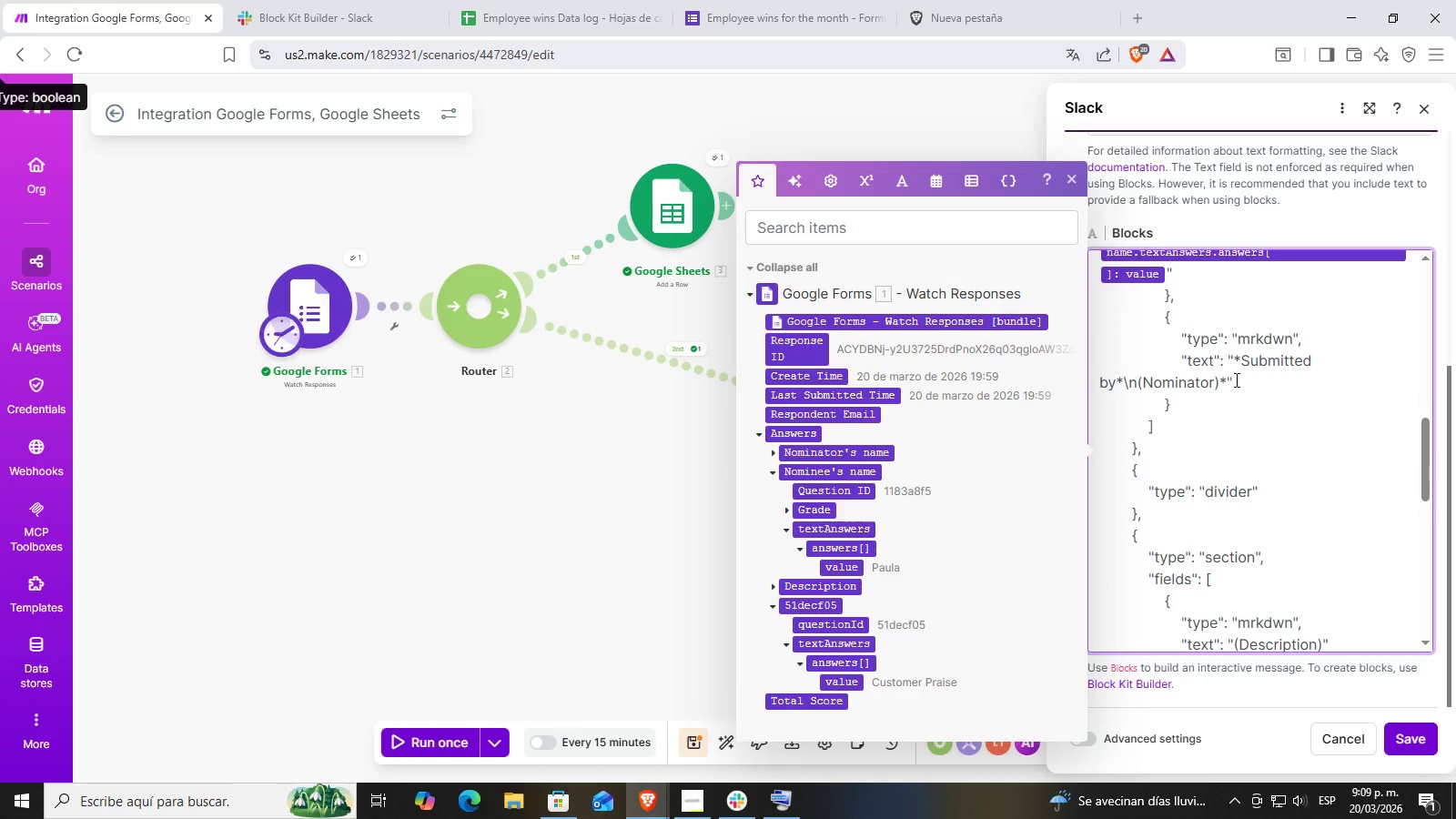 
left_click([1222, 381])
 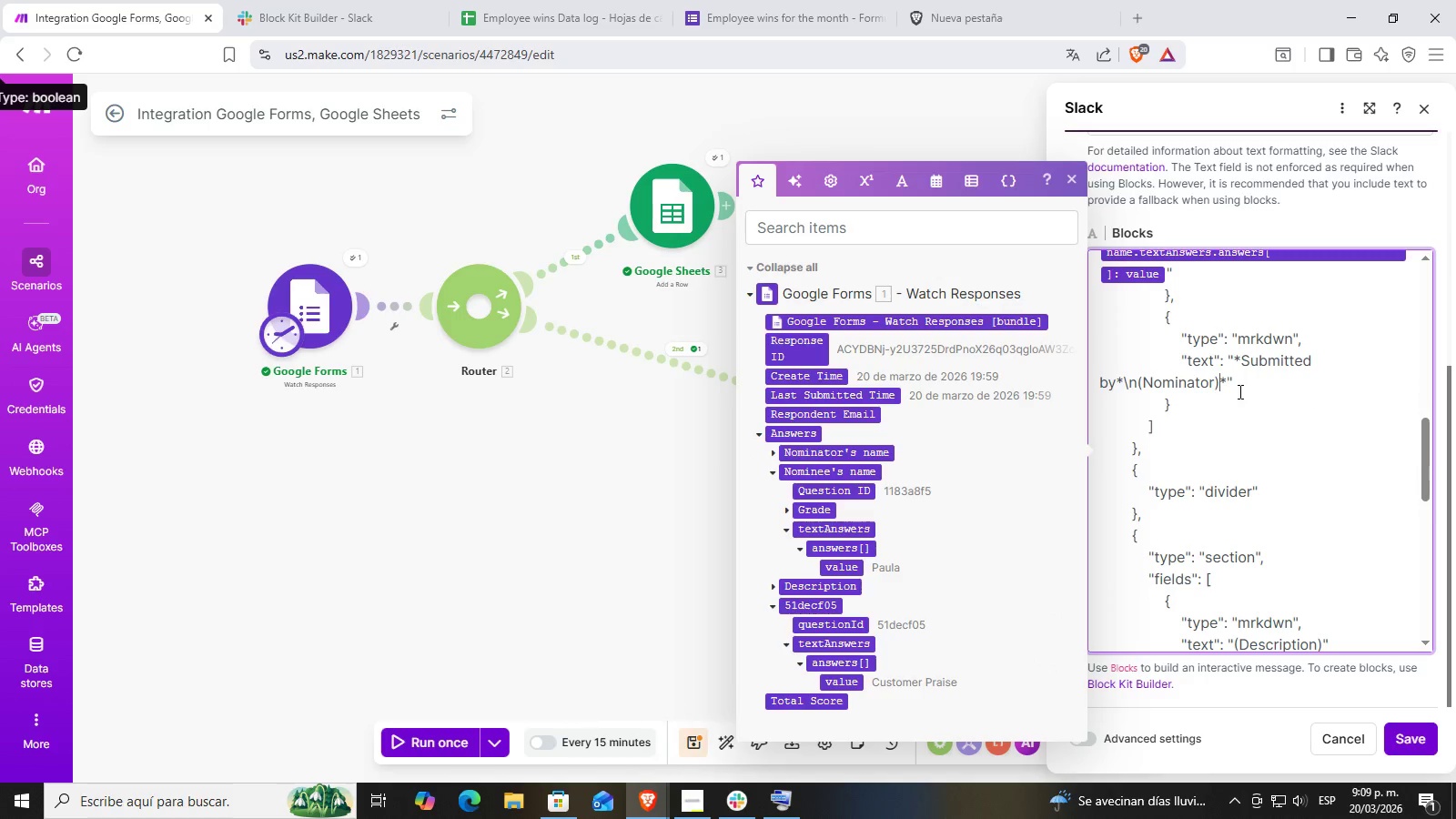 
key(Backspace)
 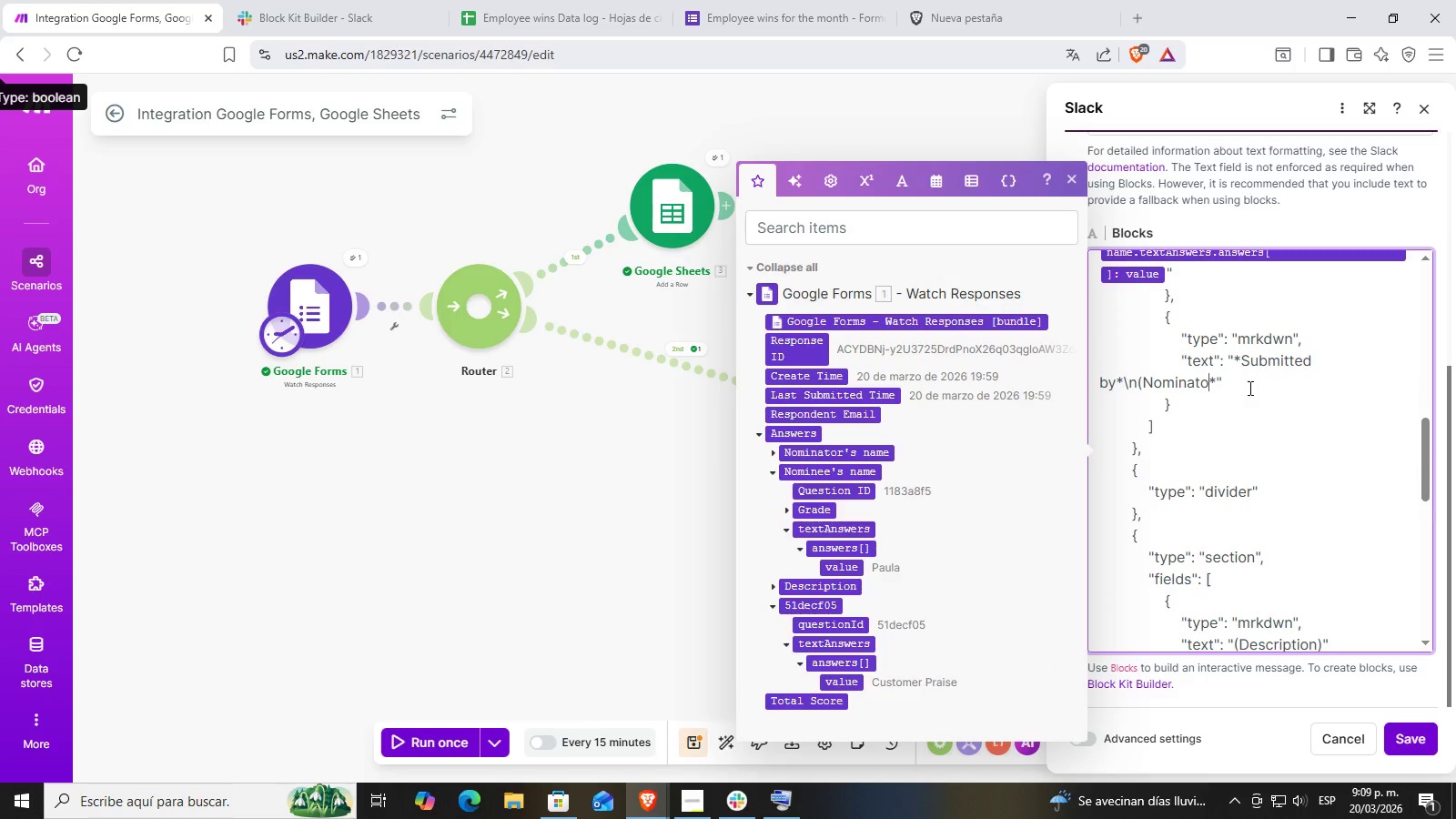 
key(Backspace)
 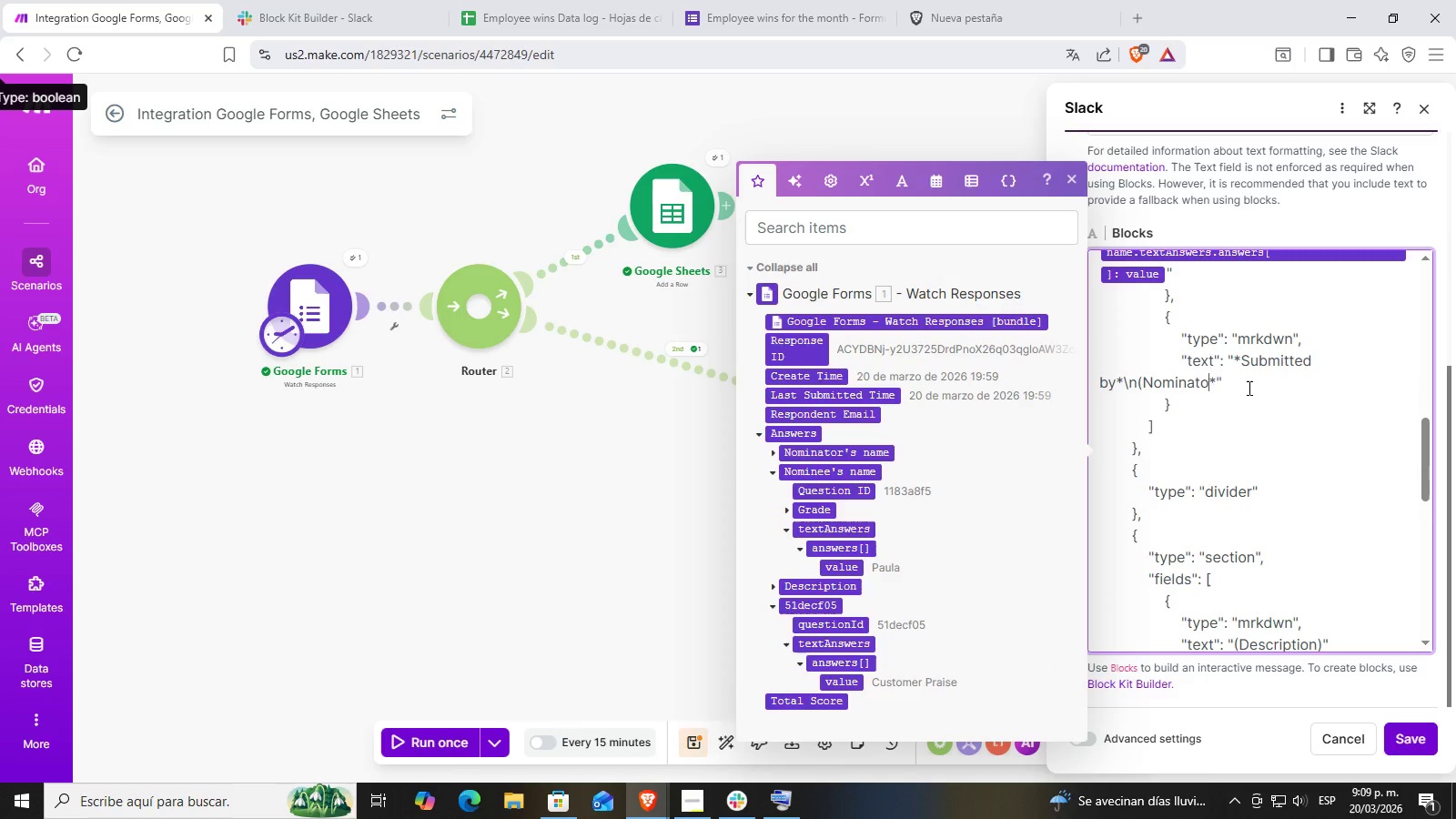 
key(Backspace)
 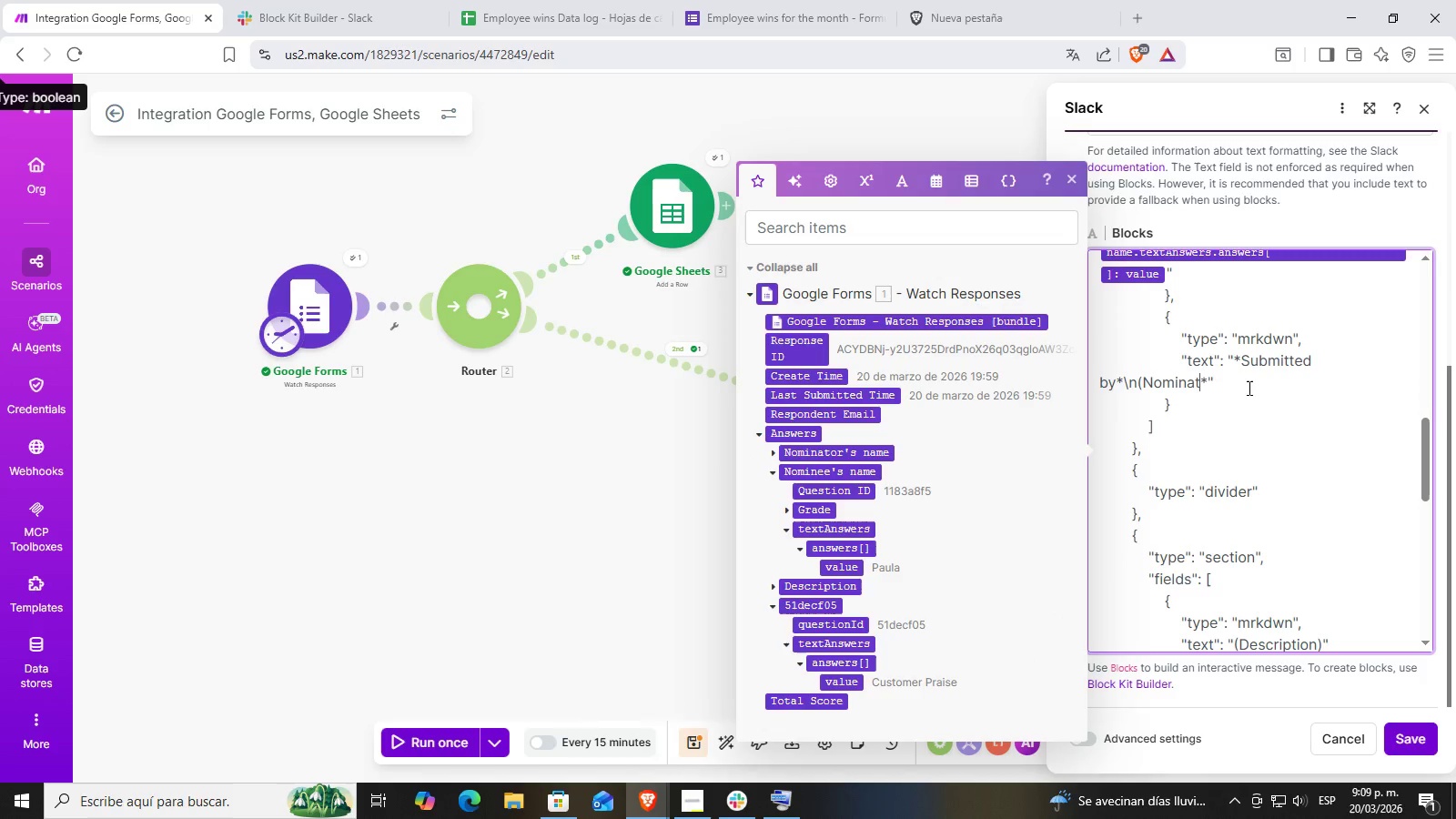 
key(Backspace)
 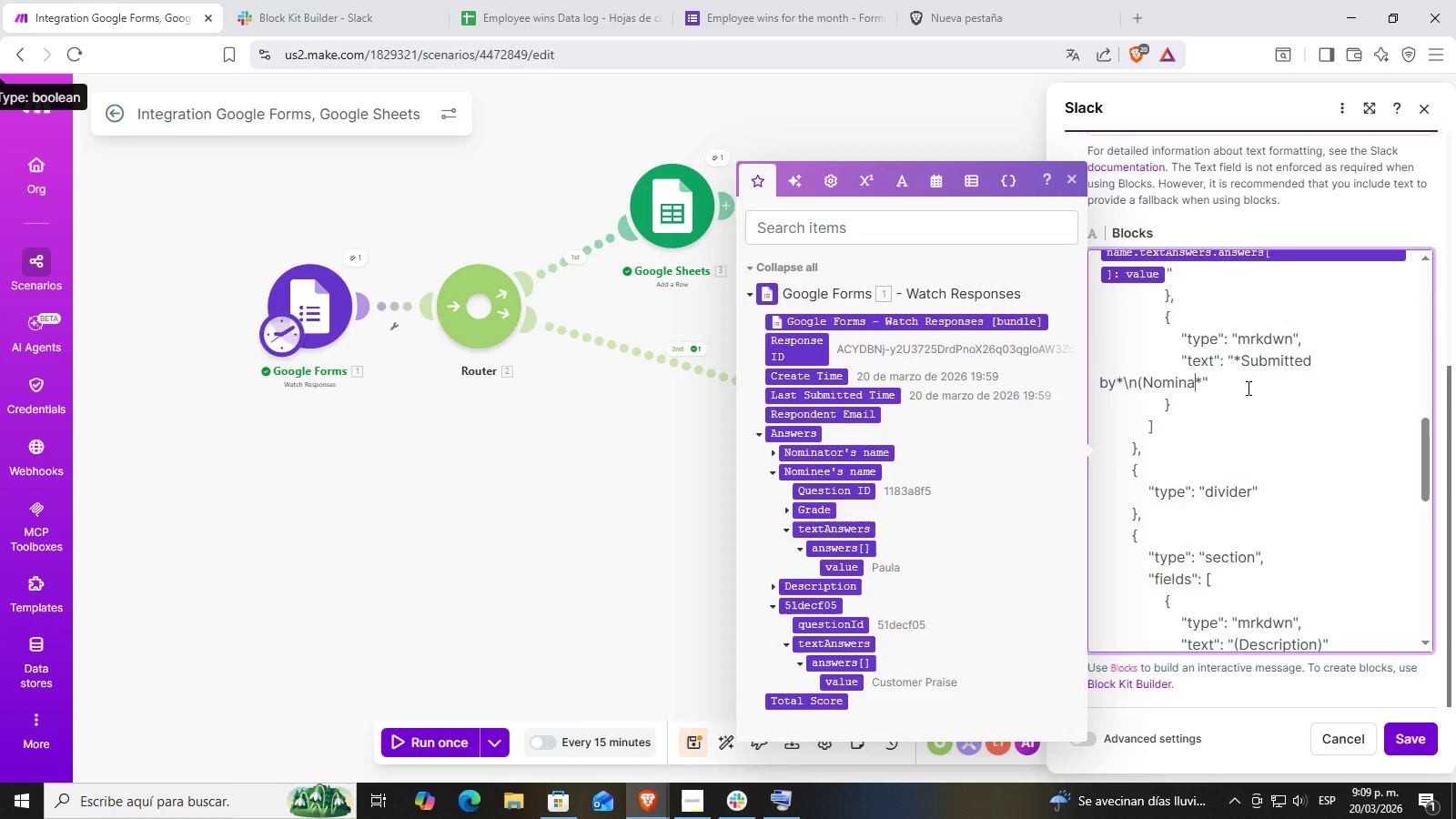 
key(Backspace)
 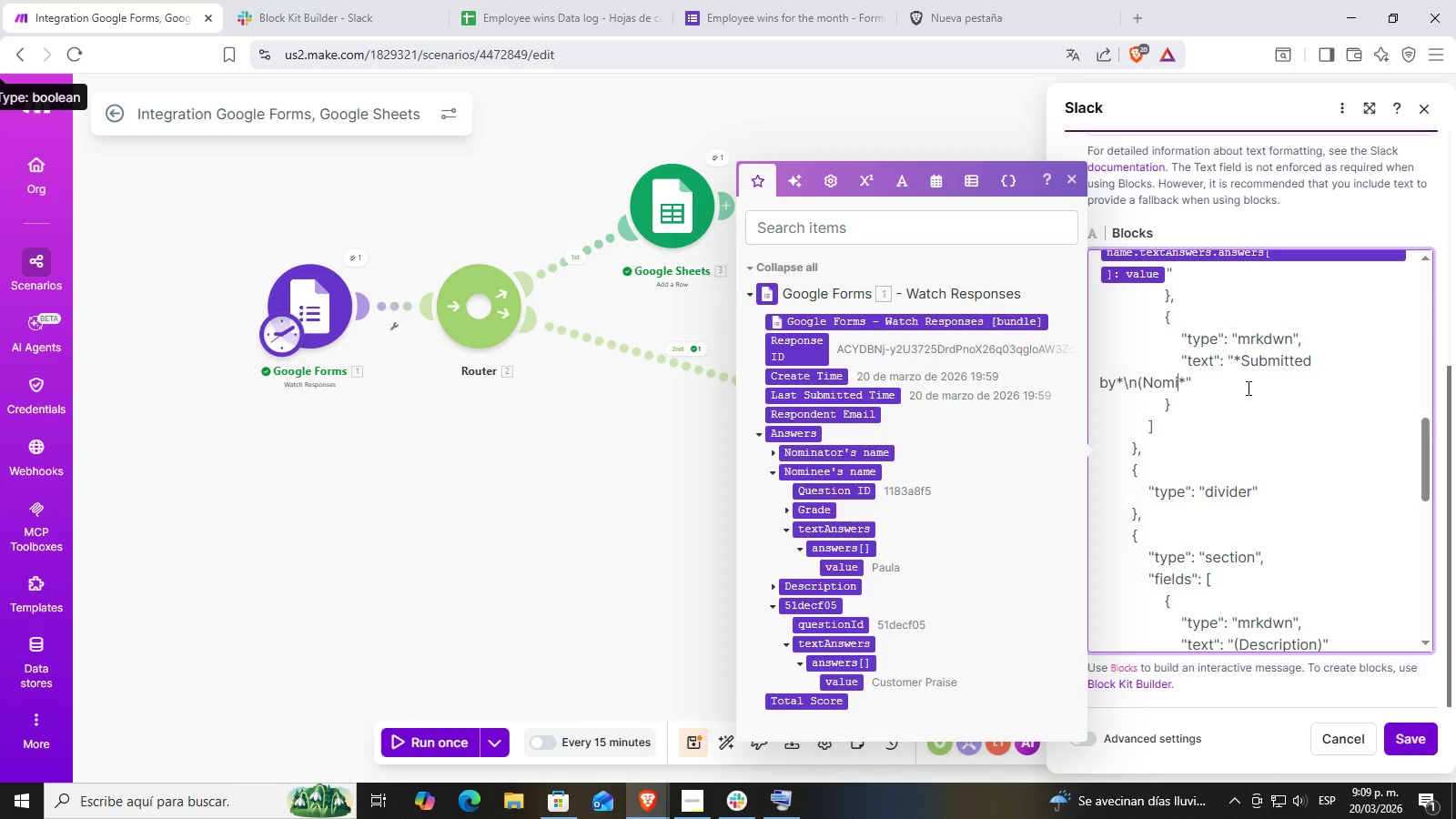 
key(Backspace)
 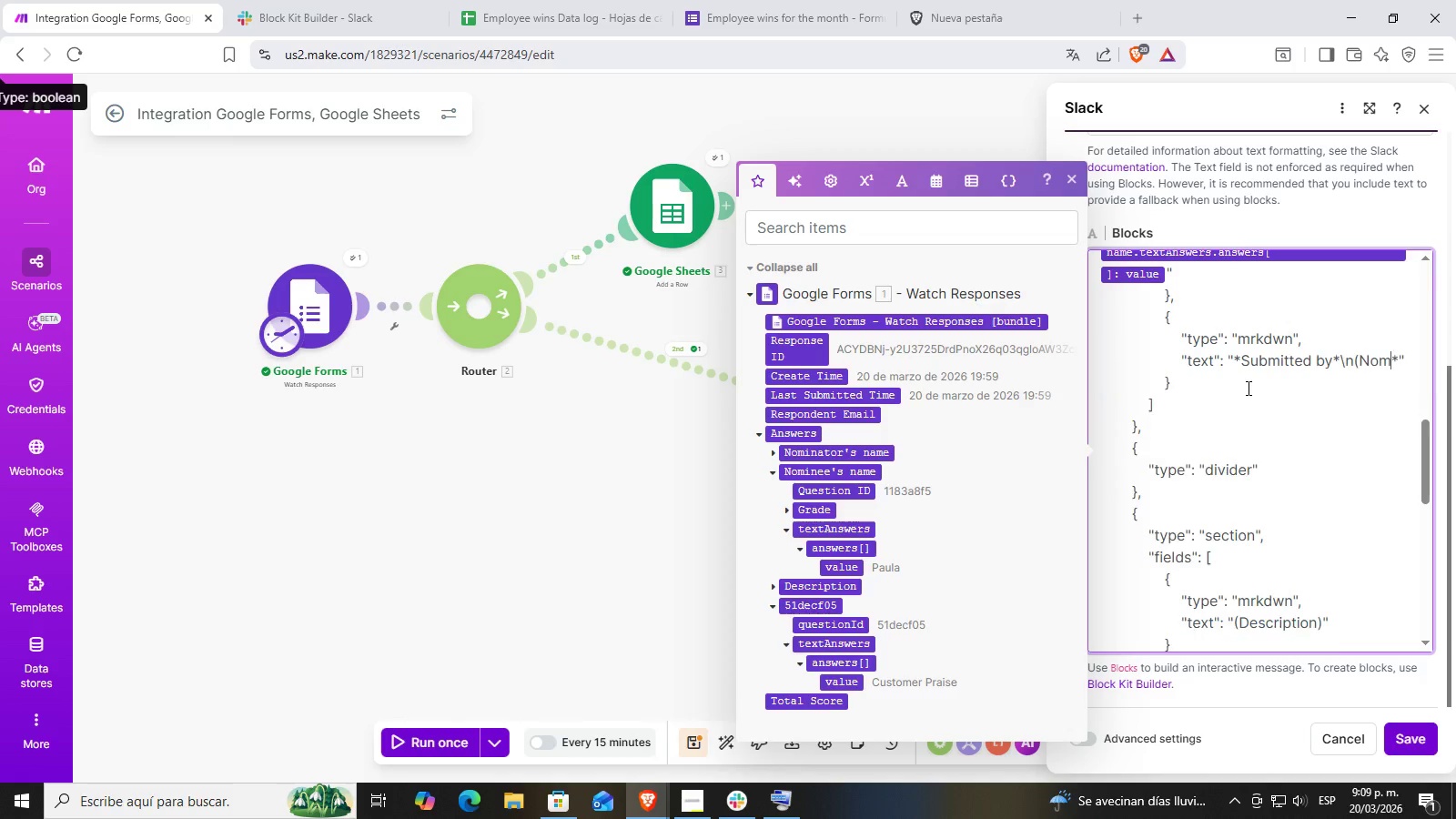 
key(Backspace)
 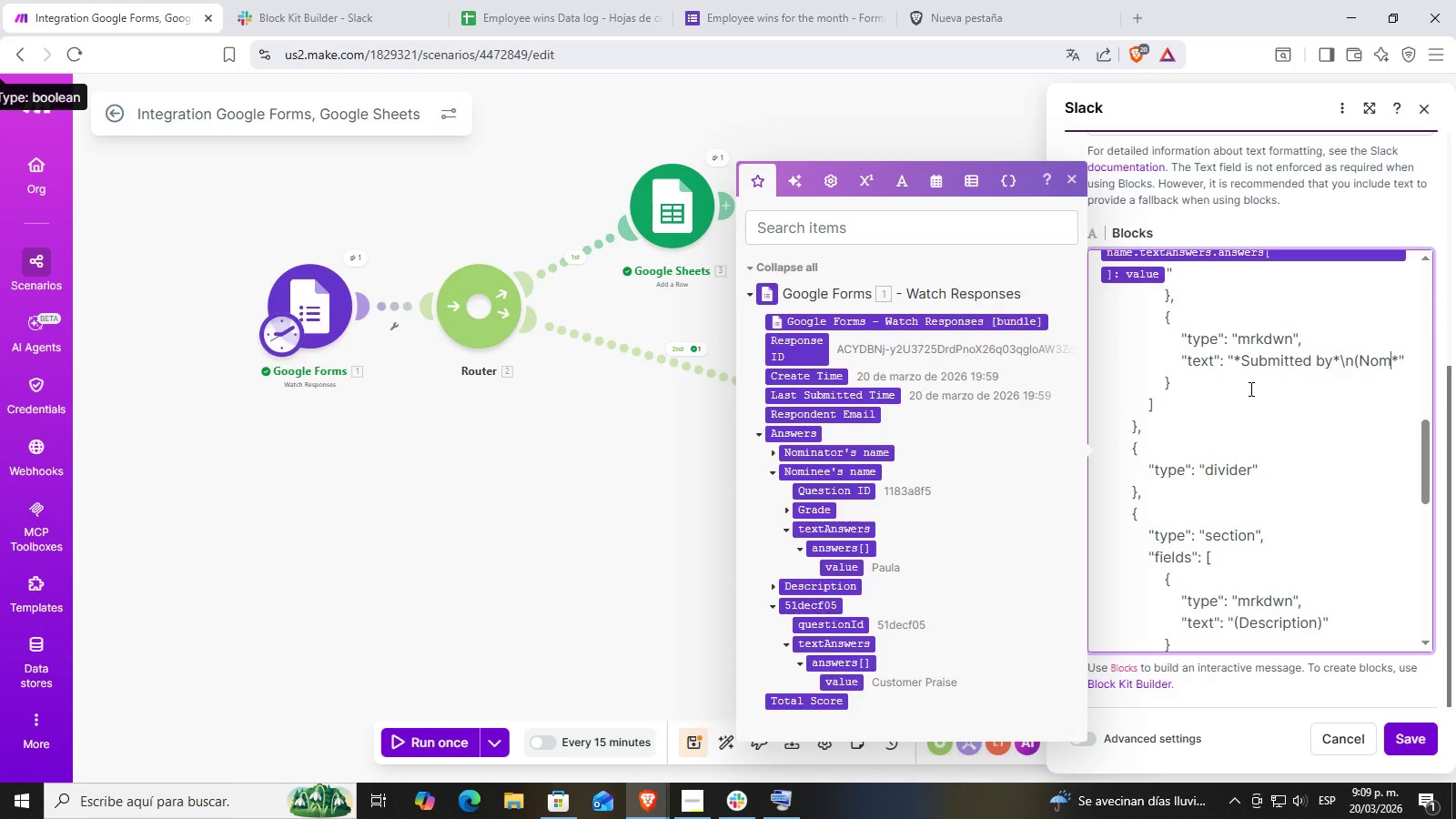 
key(Backspace)
 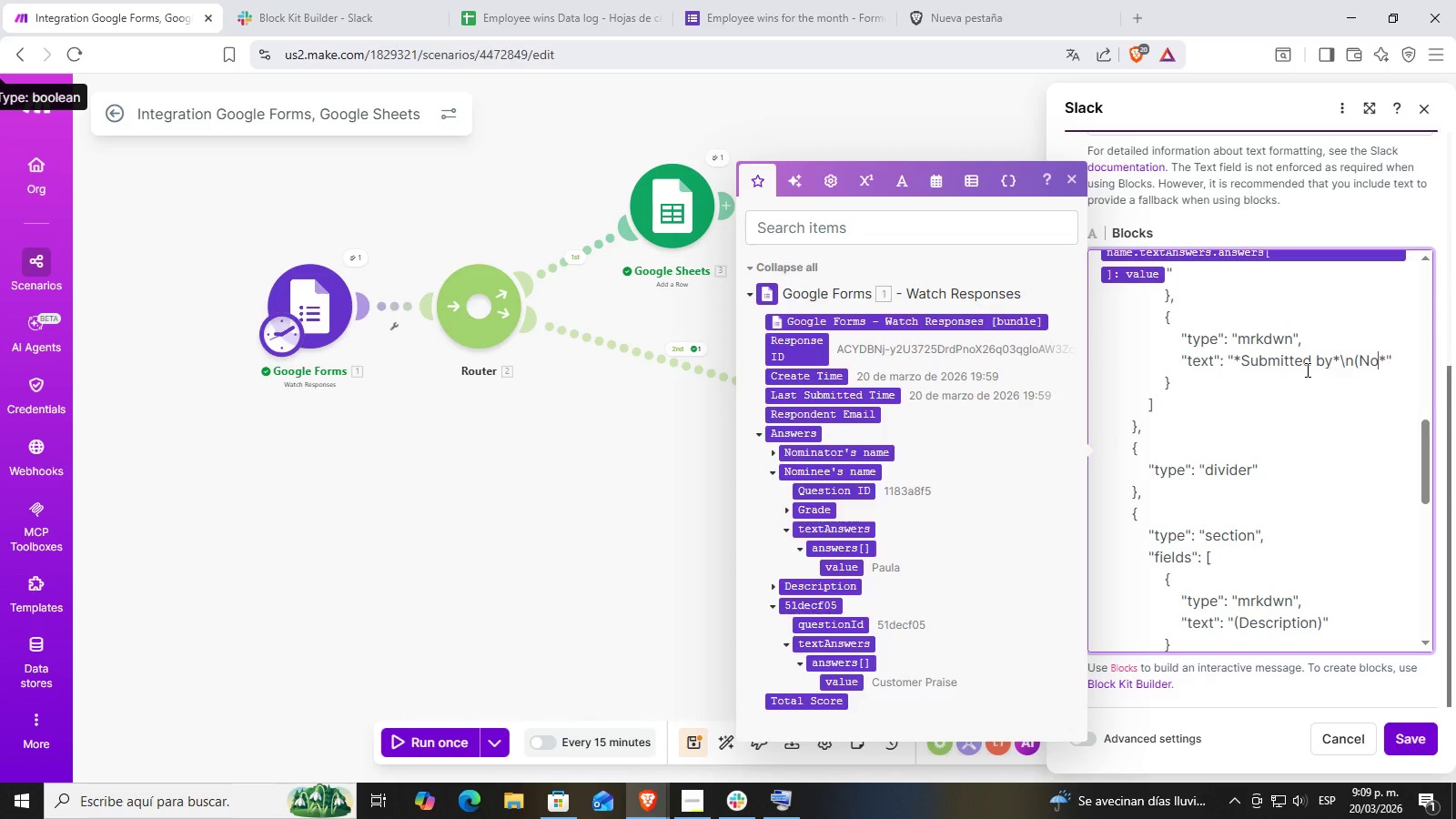 
key(Backspace)
 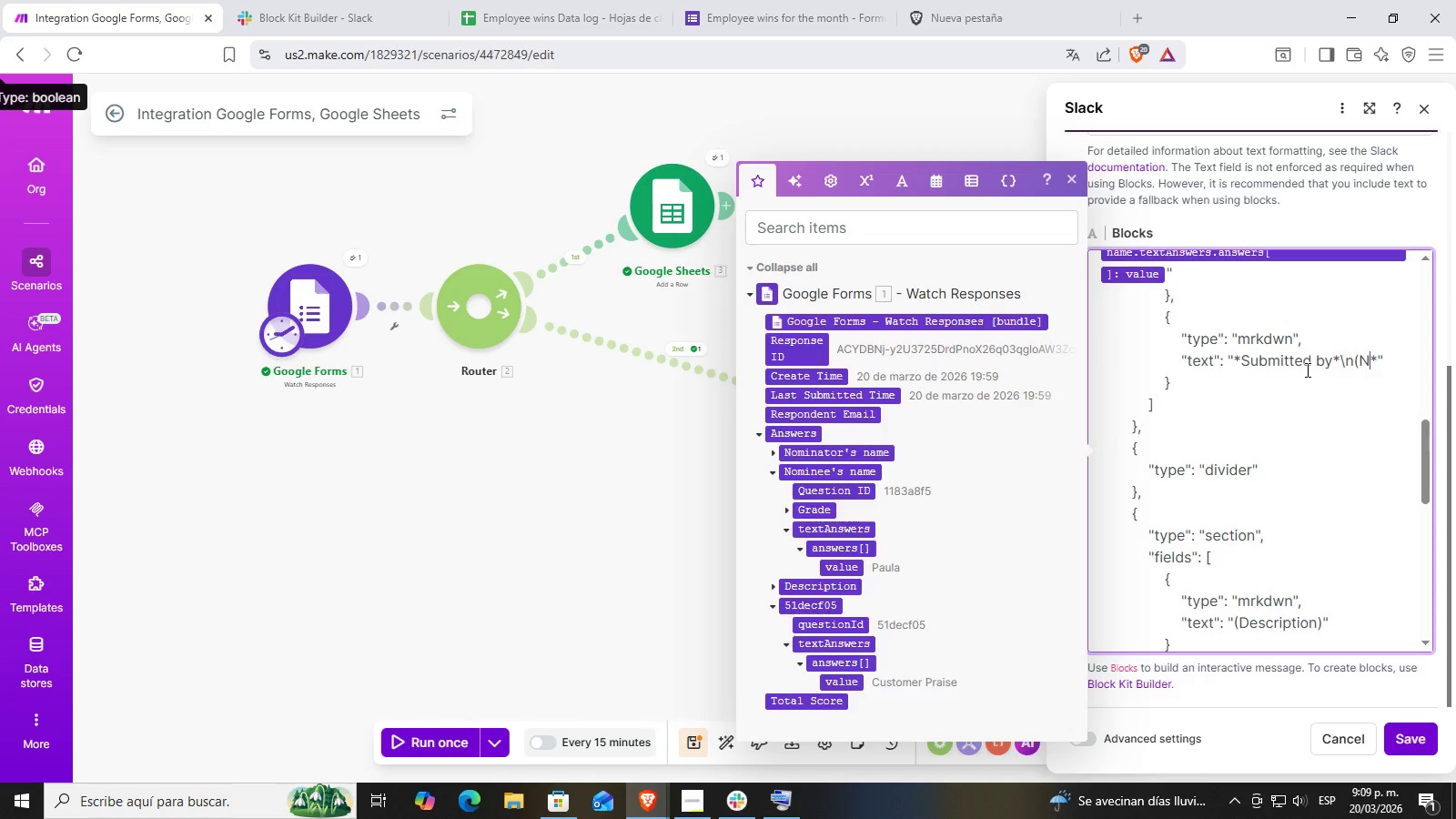 
key(Backspace)
 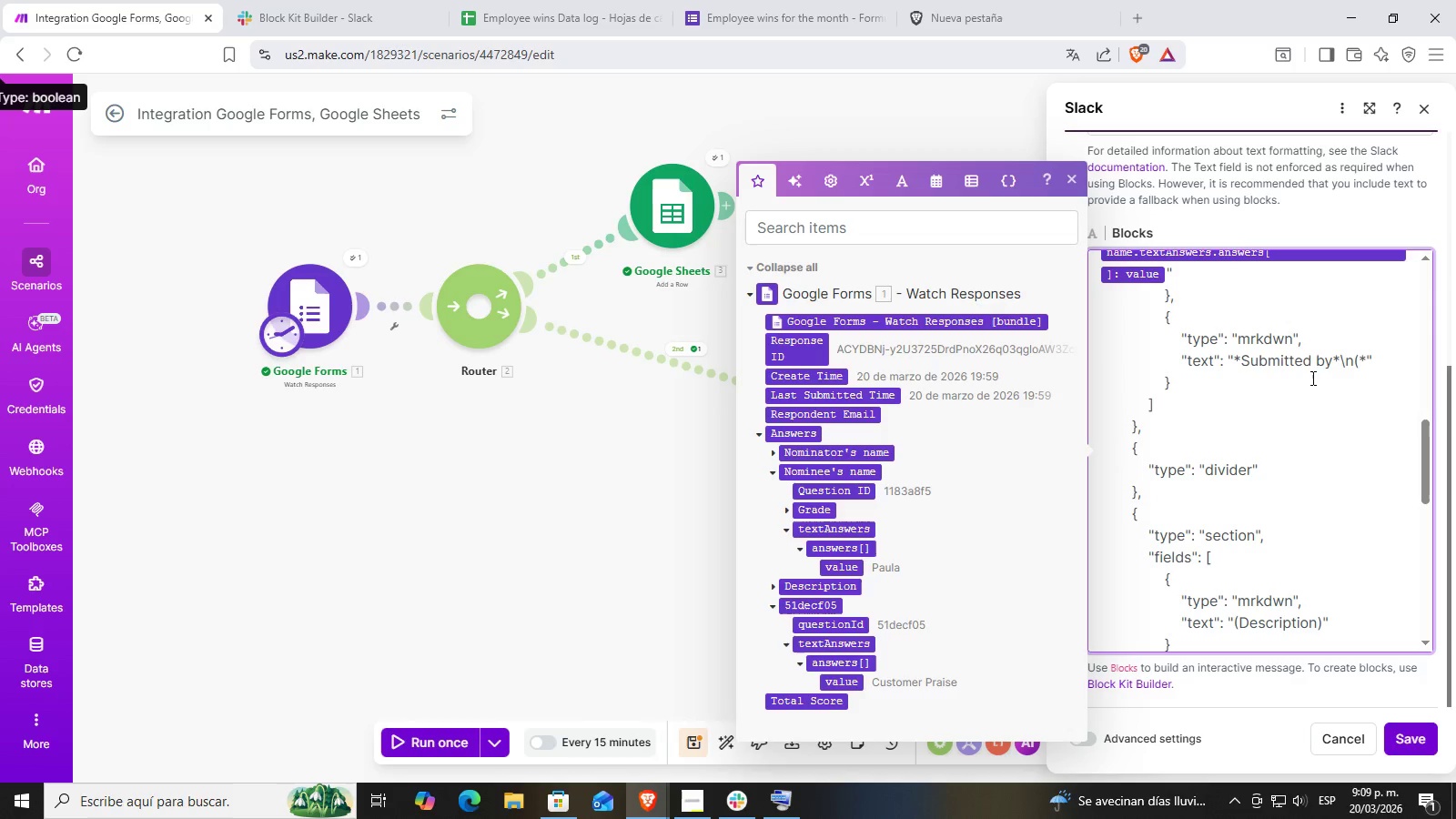 
key(Backspace)
 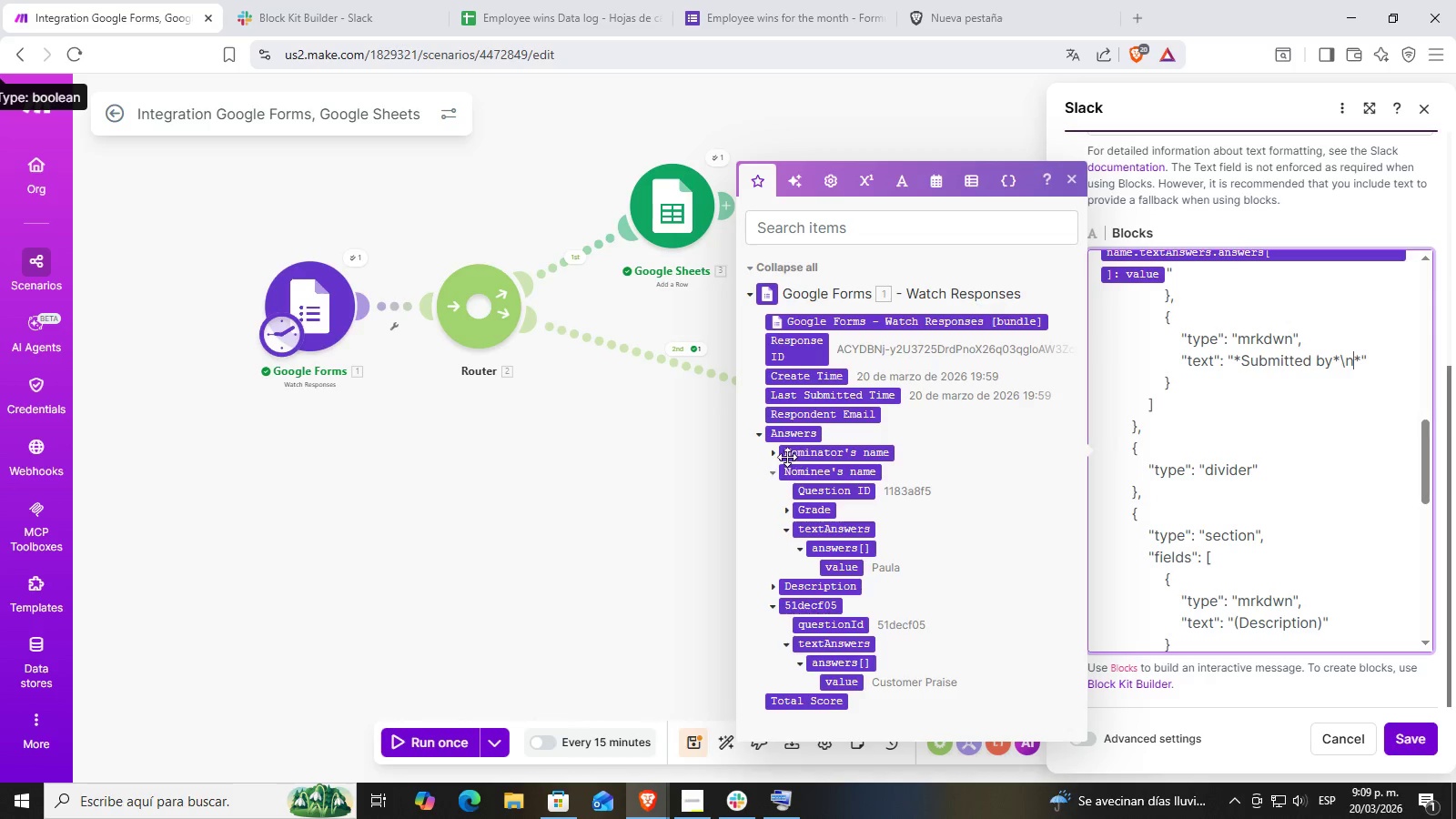 
left_click([774, 452])
 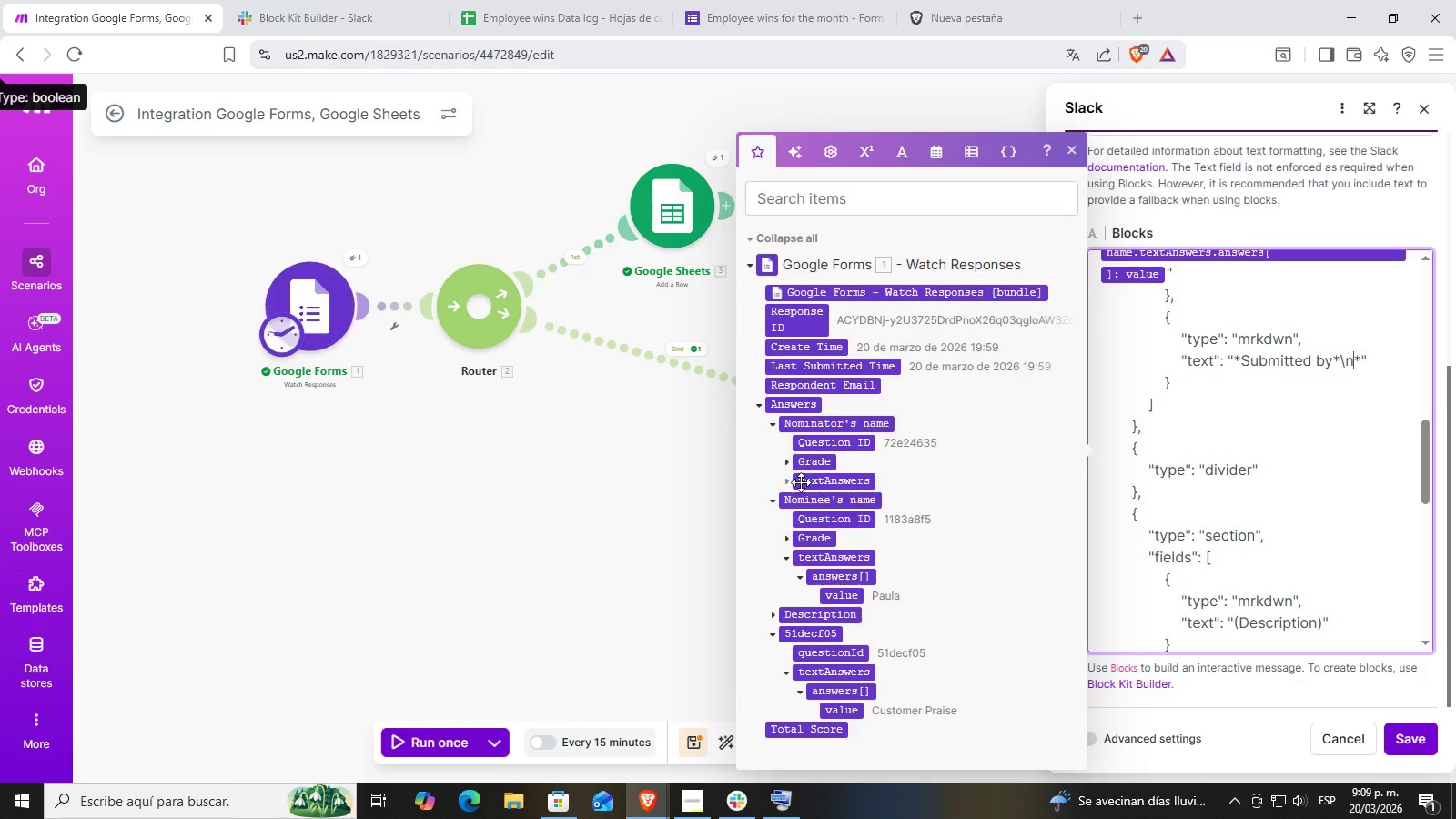 
left_click([791, 484])
 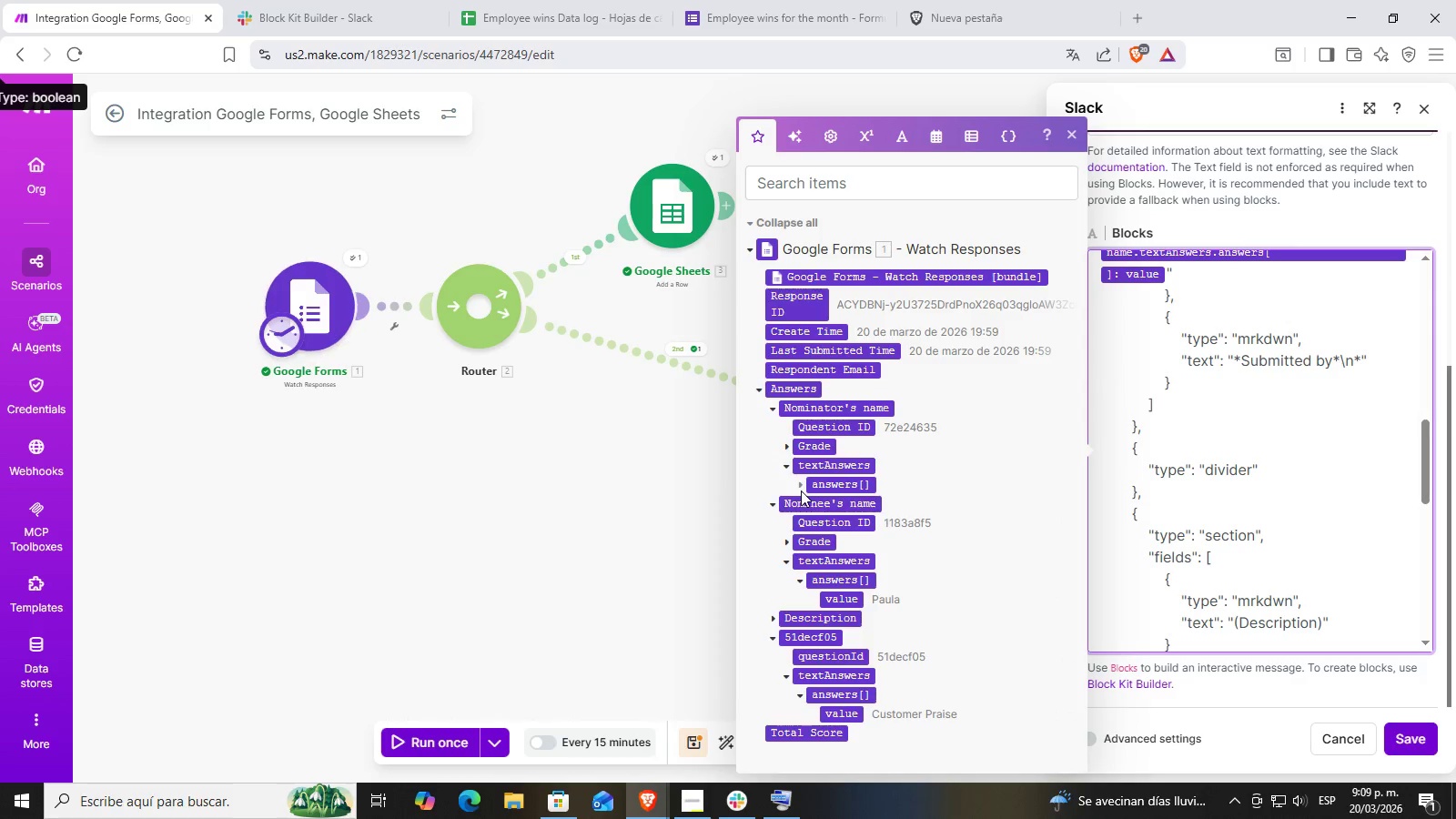 
left_click([798, 484])
 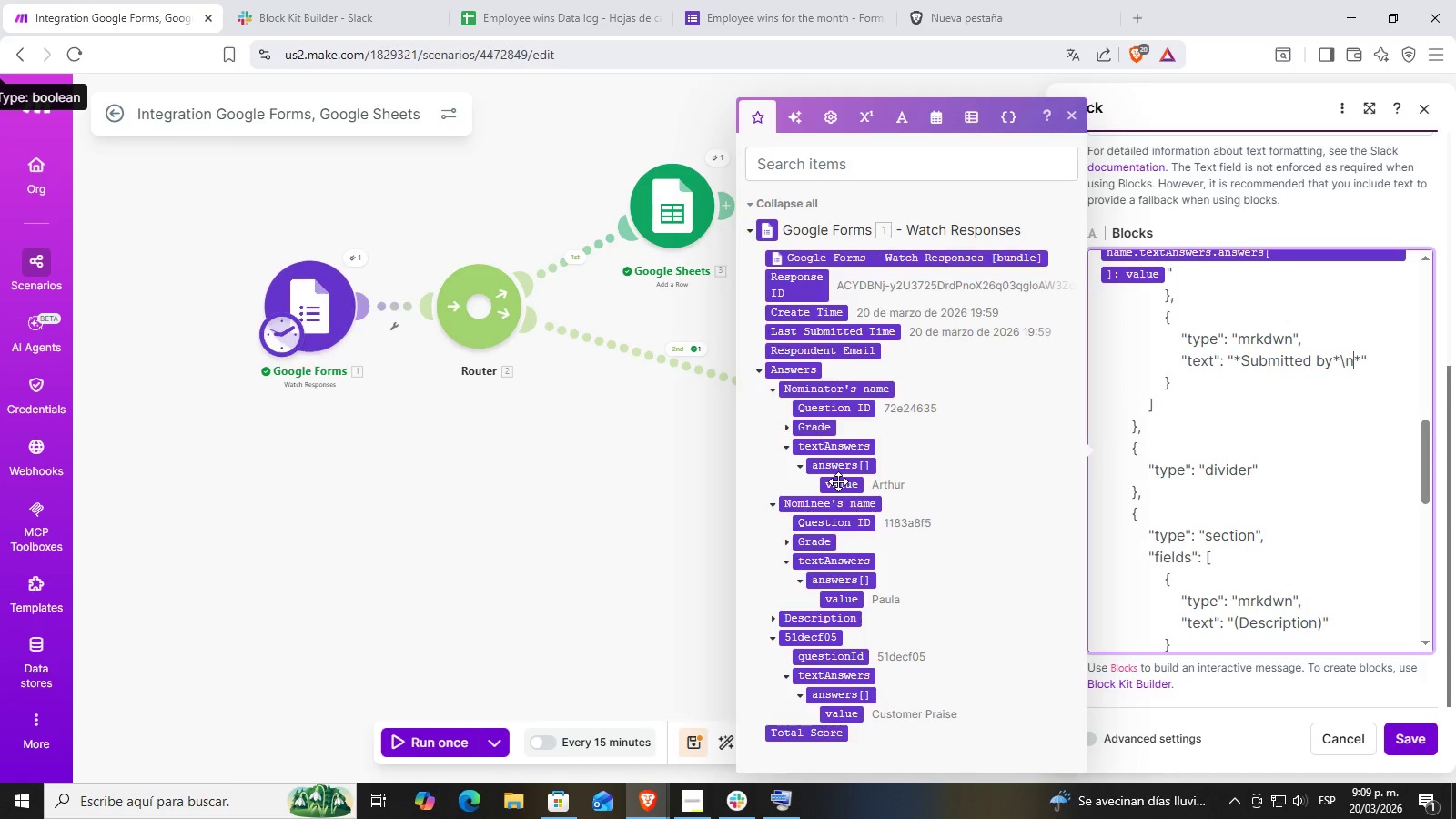 
left_click([838, 486])
 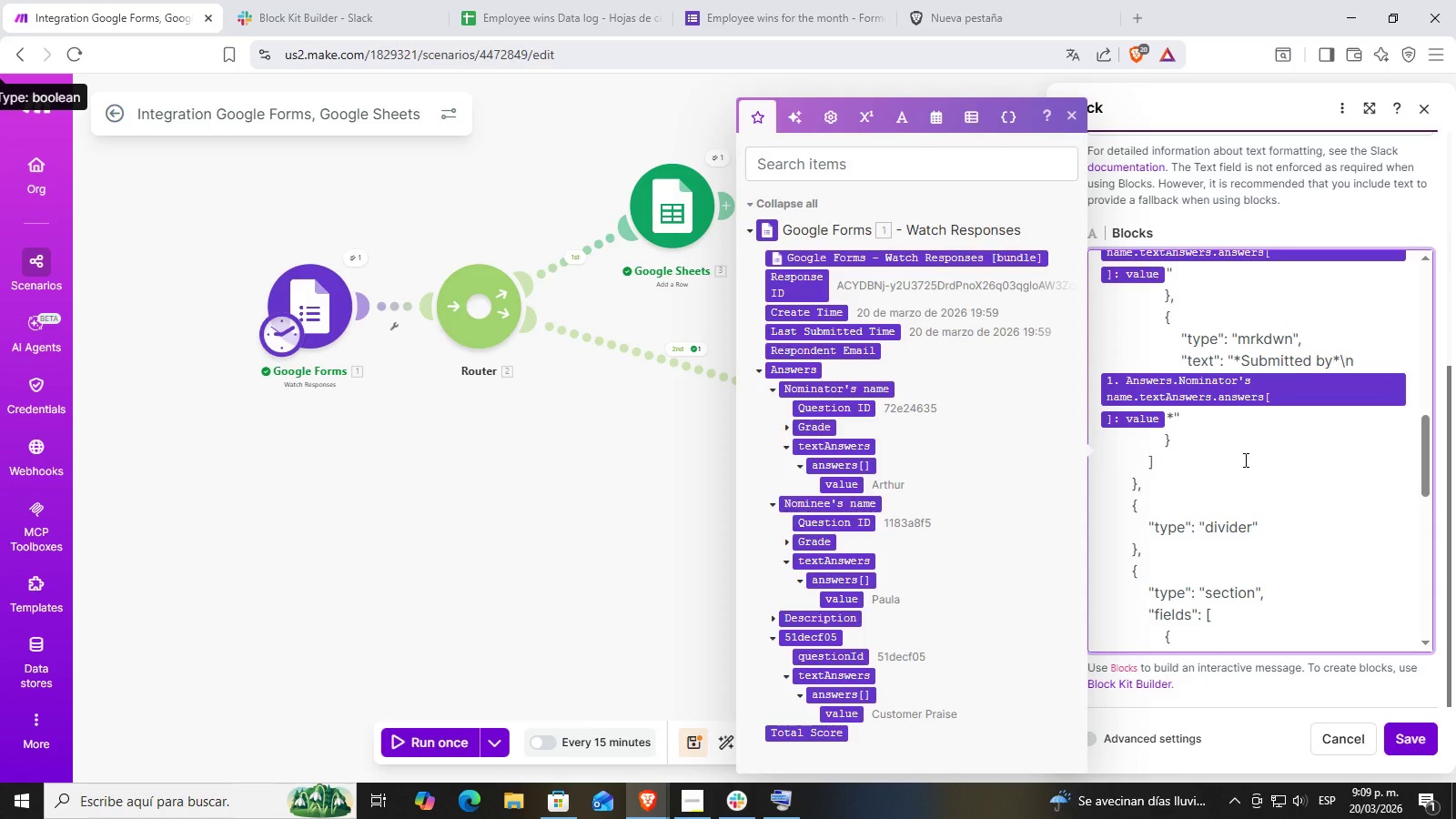 
left_click([1249, 440])
 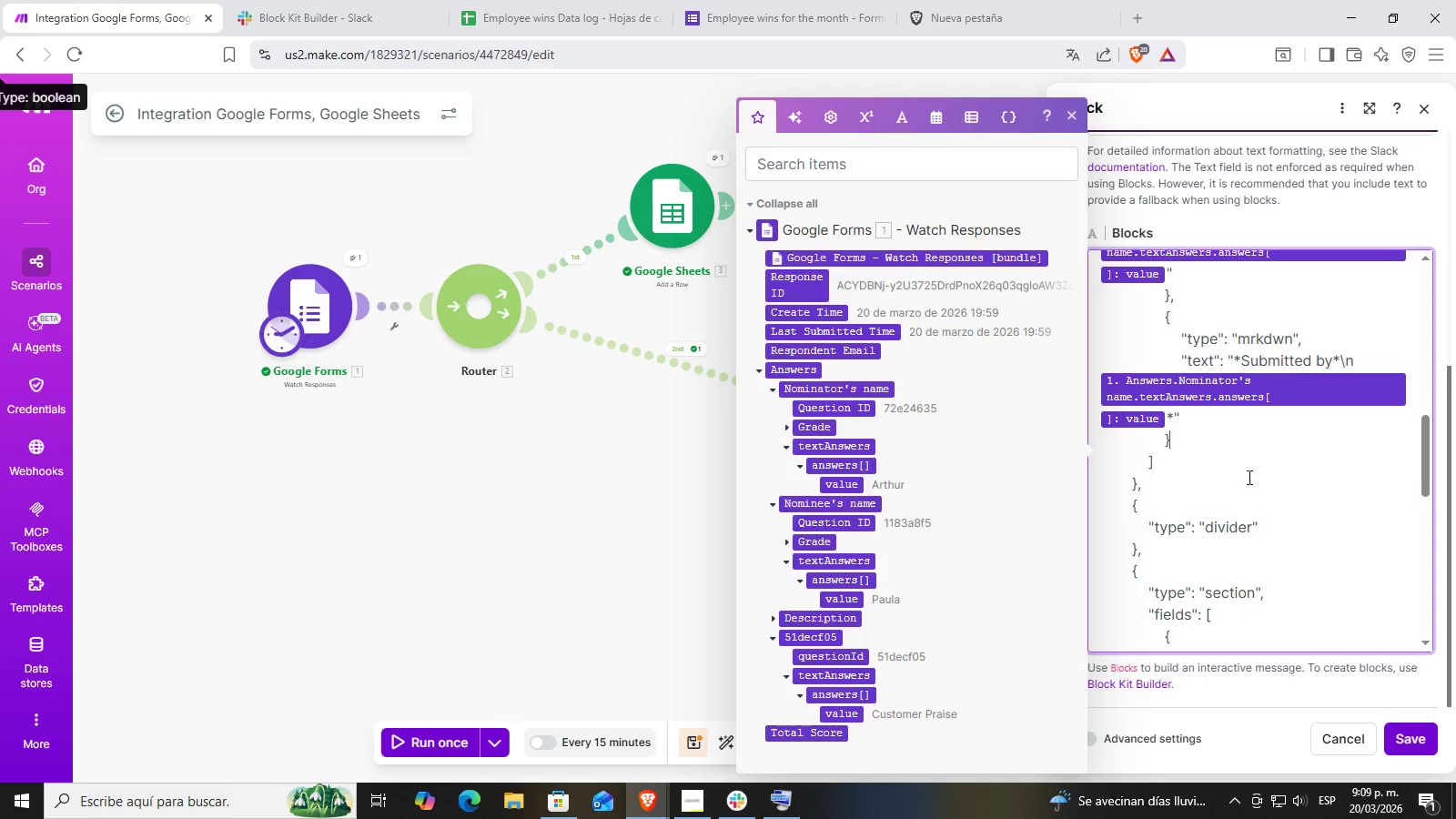 
scroll: coordinate [1261, 426], scroll_direction: down, amount: 3.0
 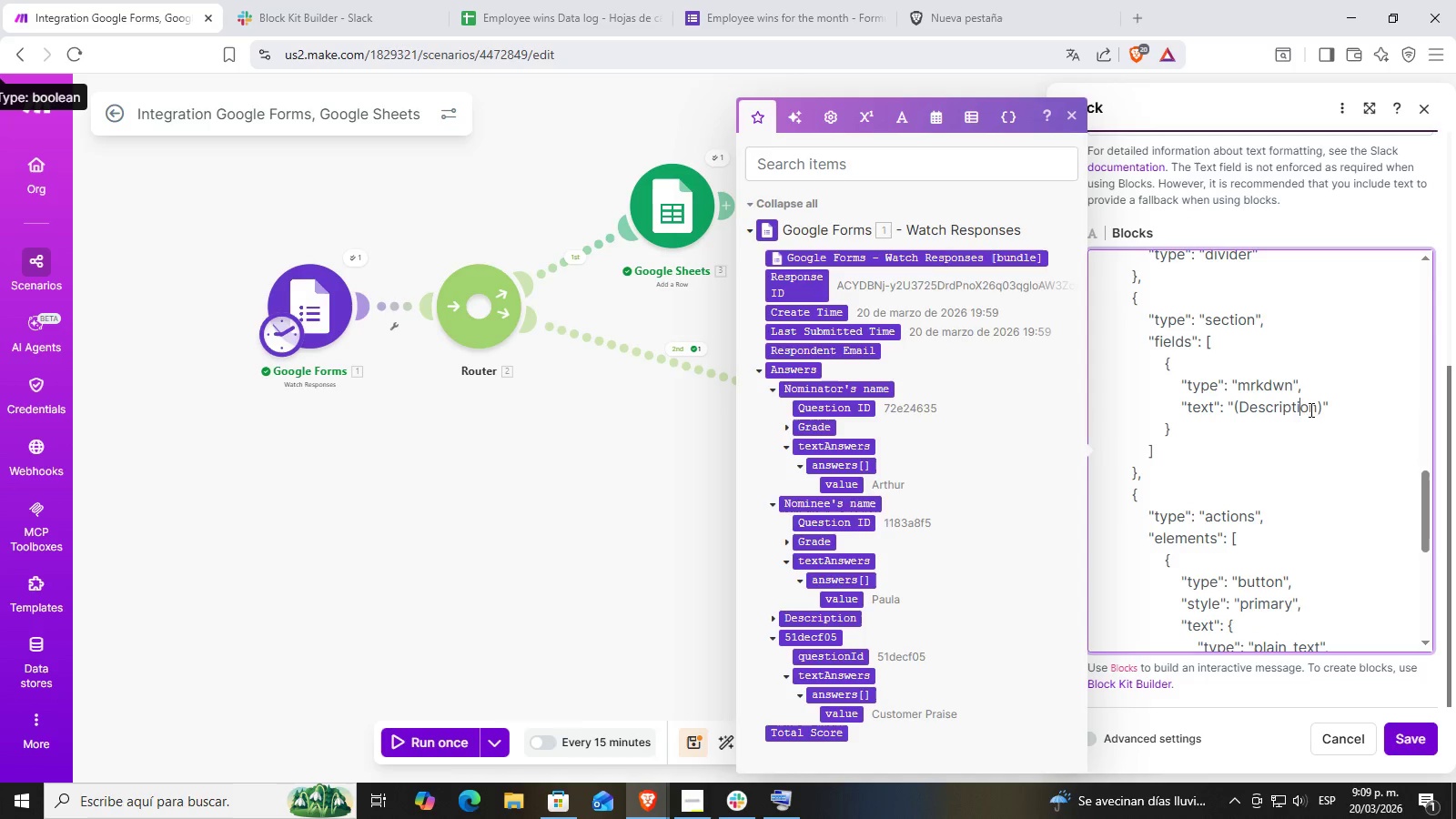 
double_click([1328, 404])
 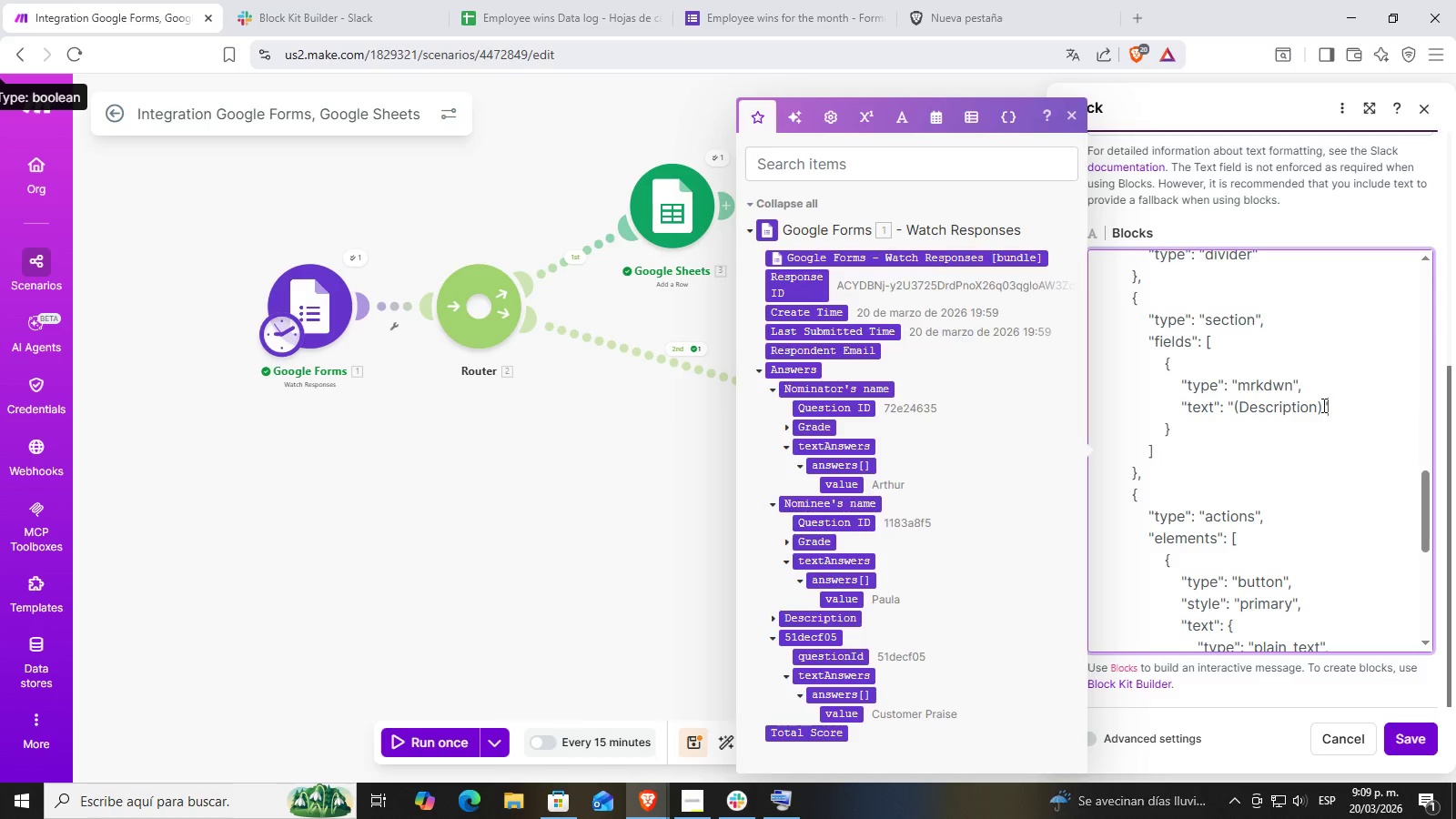 
triple_click([1320, 406])
 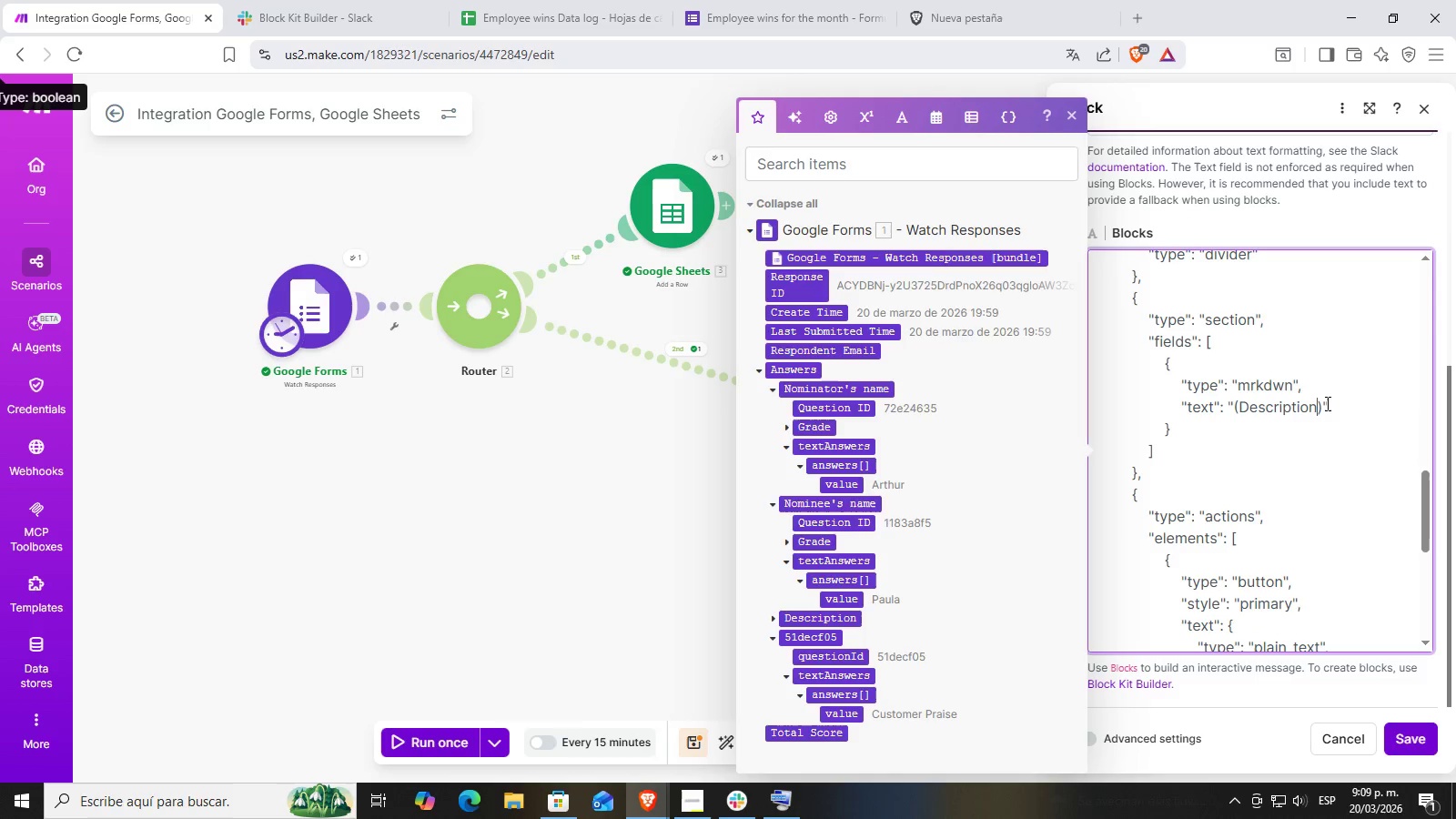 
left_click([1321, 405])
 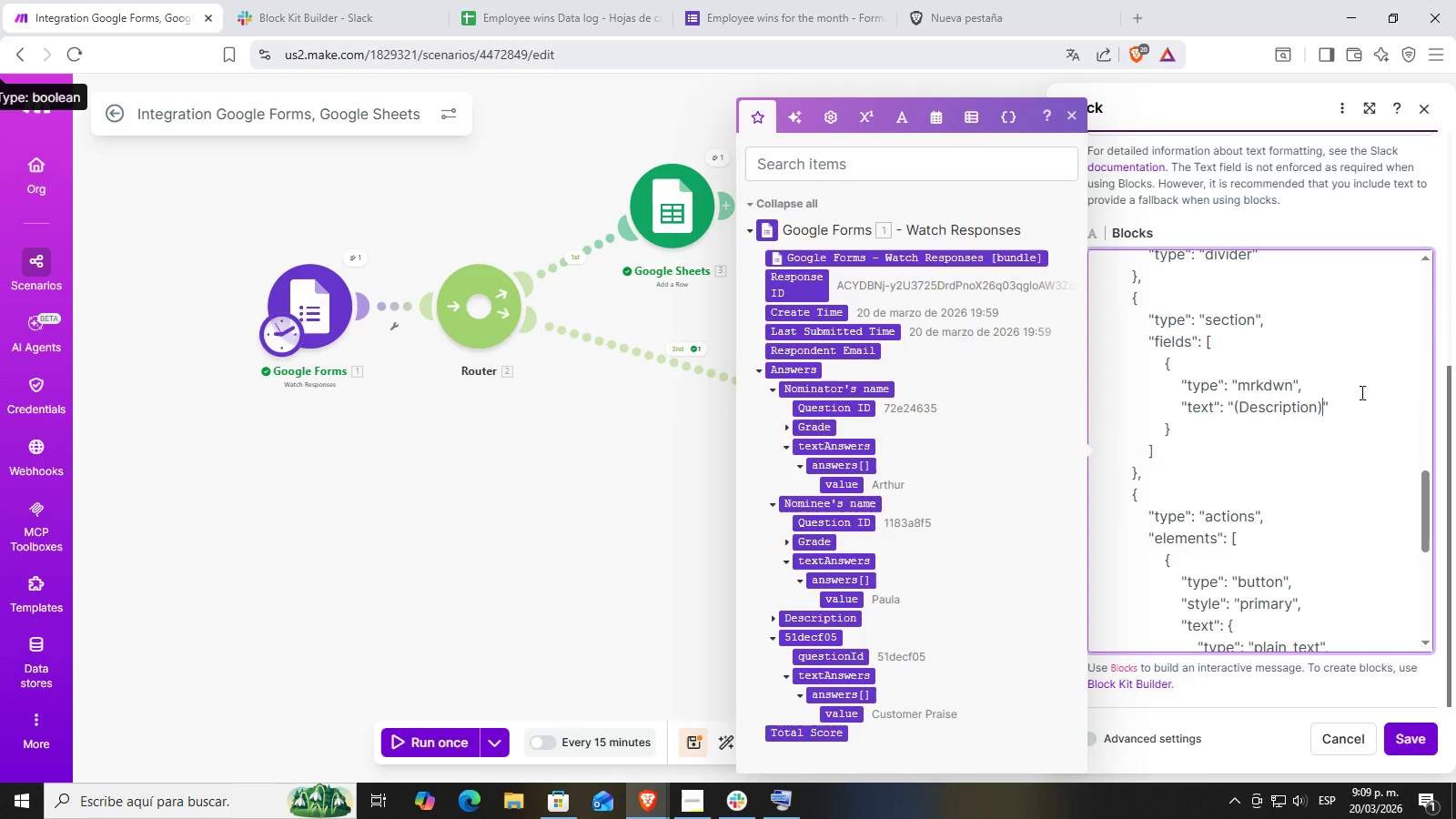 
key(Backspace)
 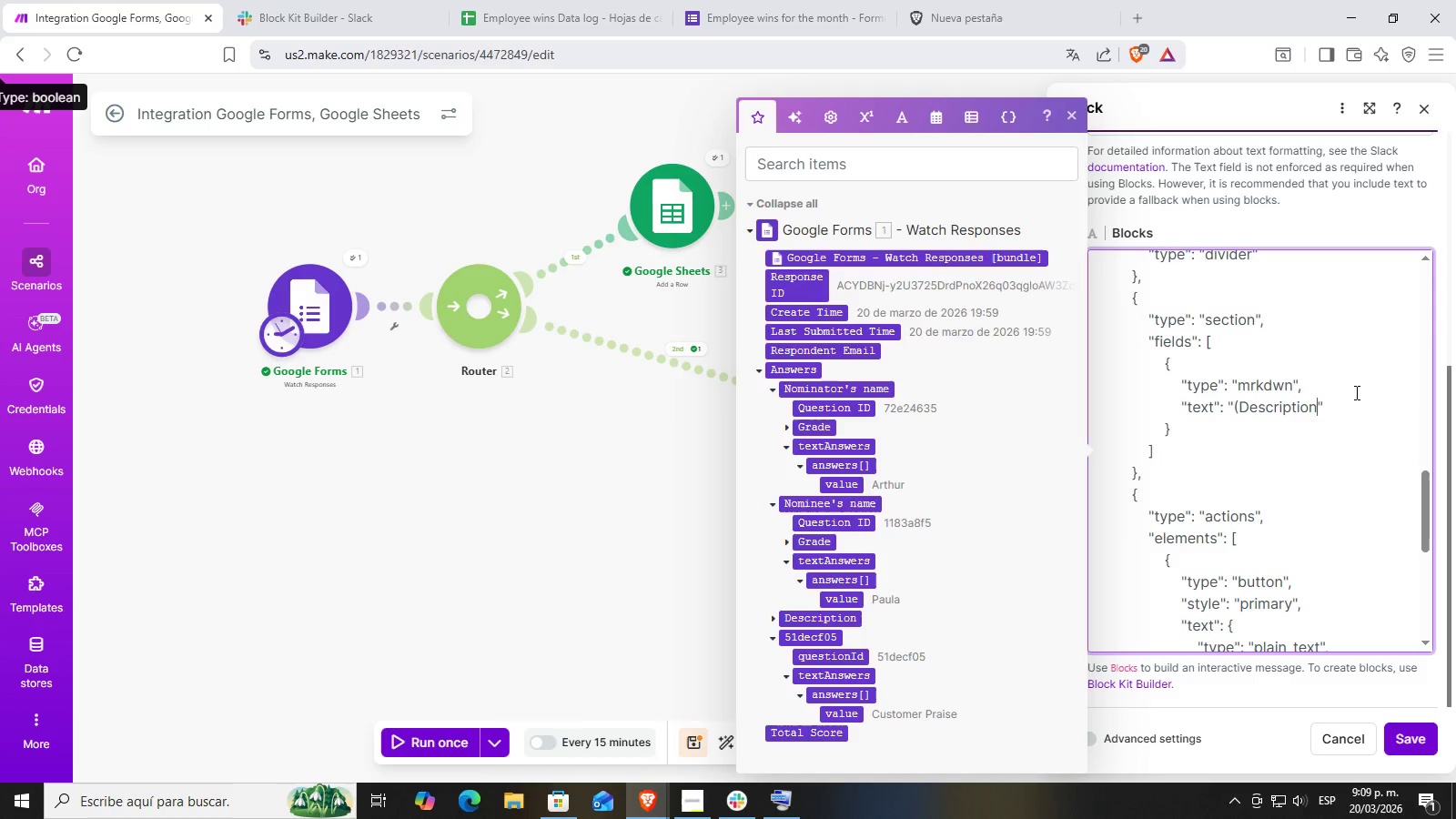 
key(Backspace)
 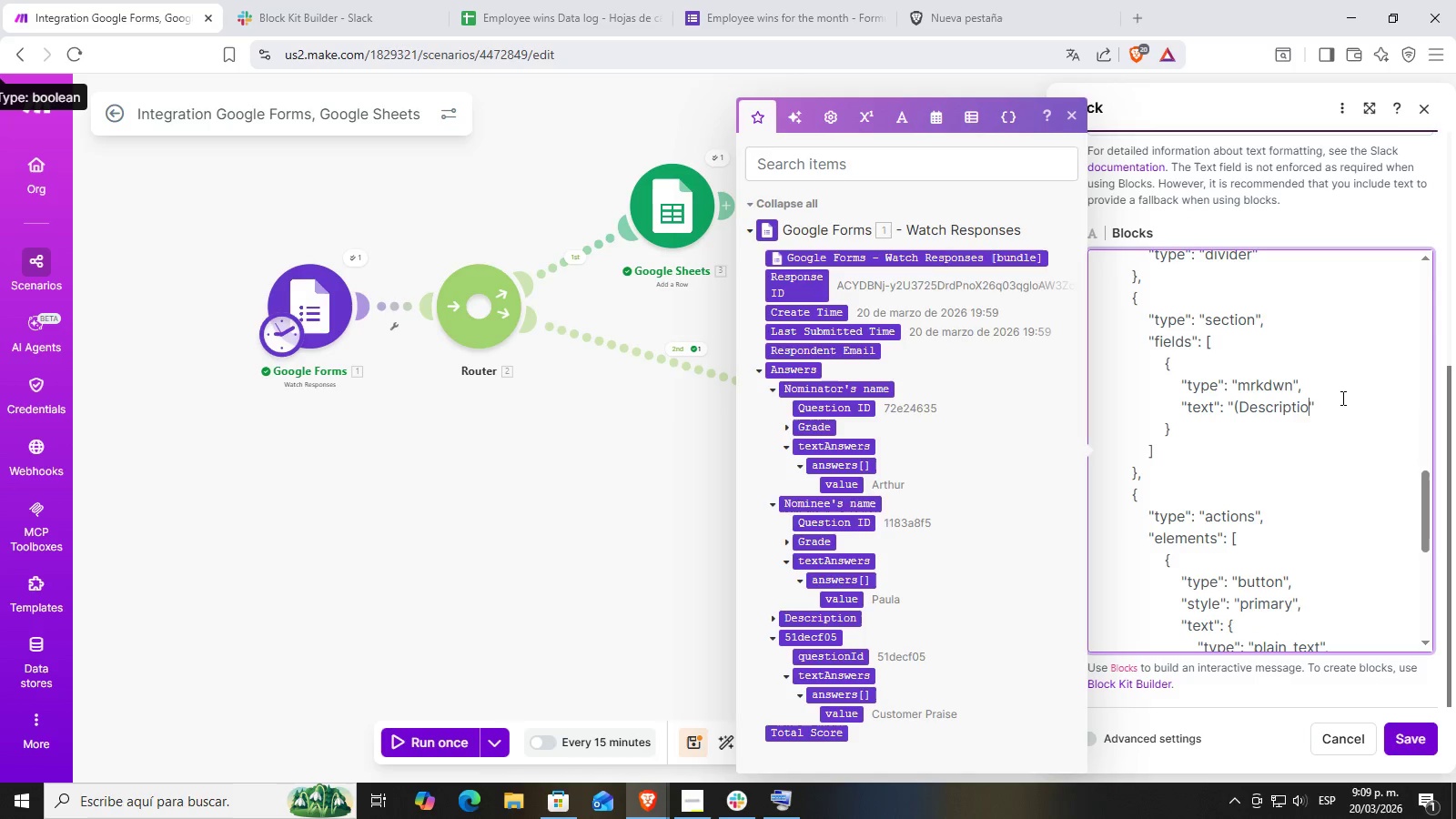 
key(Backspace)
 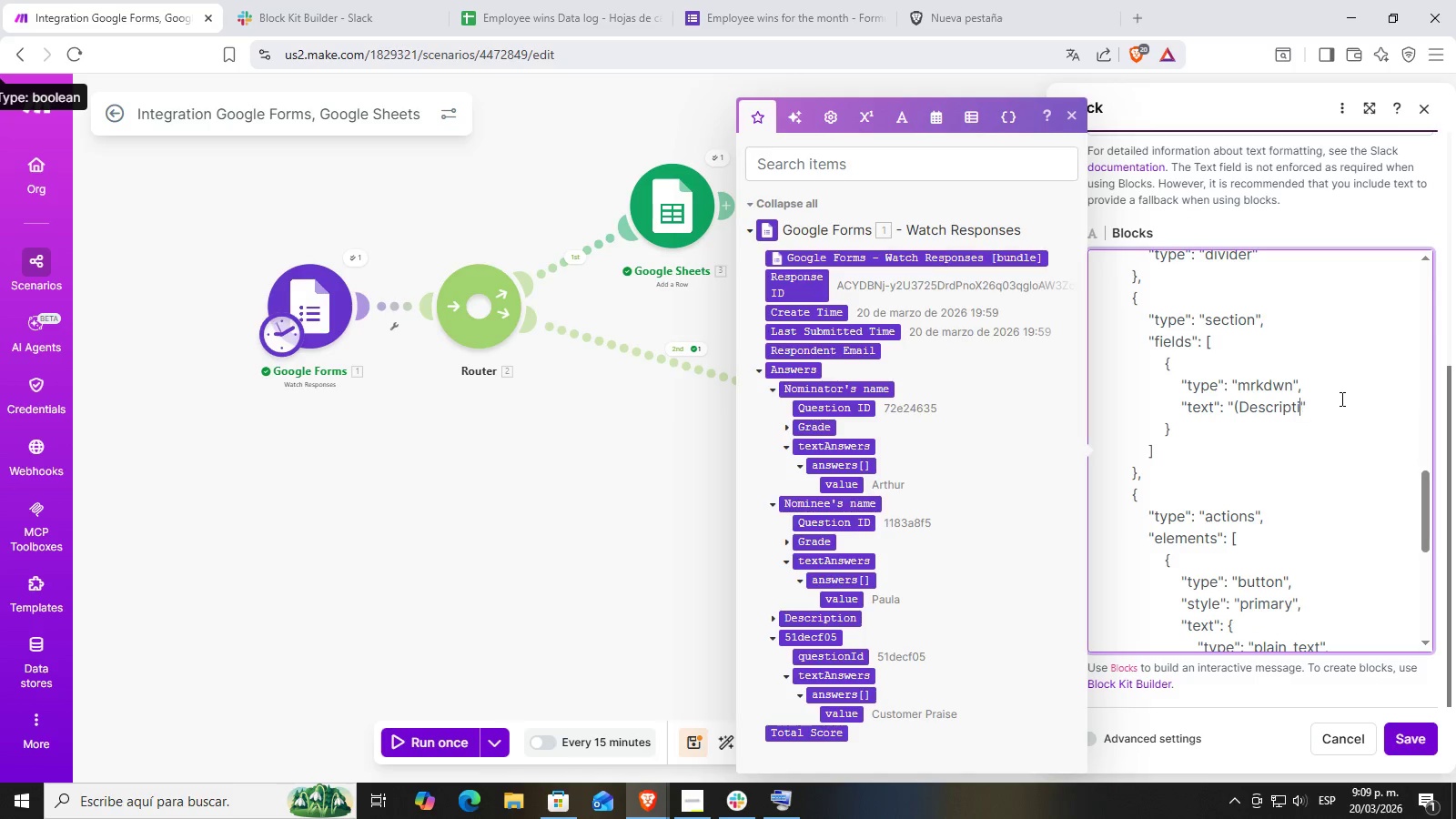 
key(Backspace)
 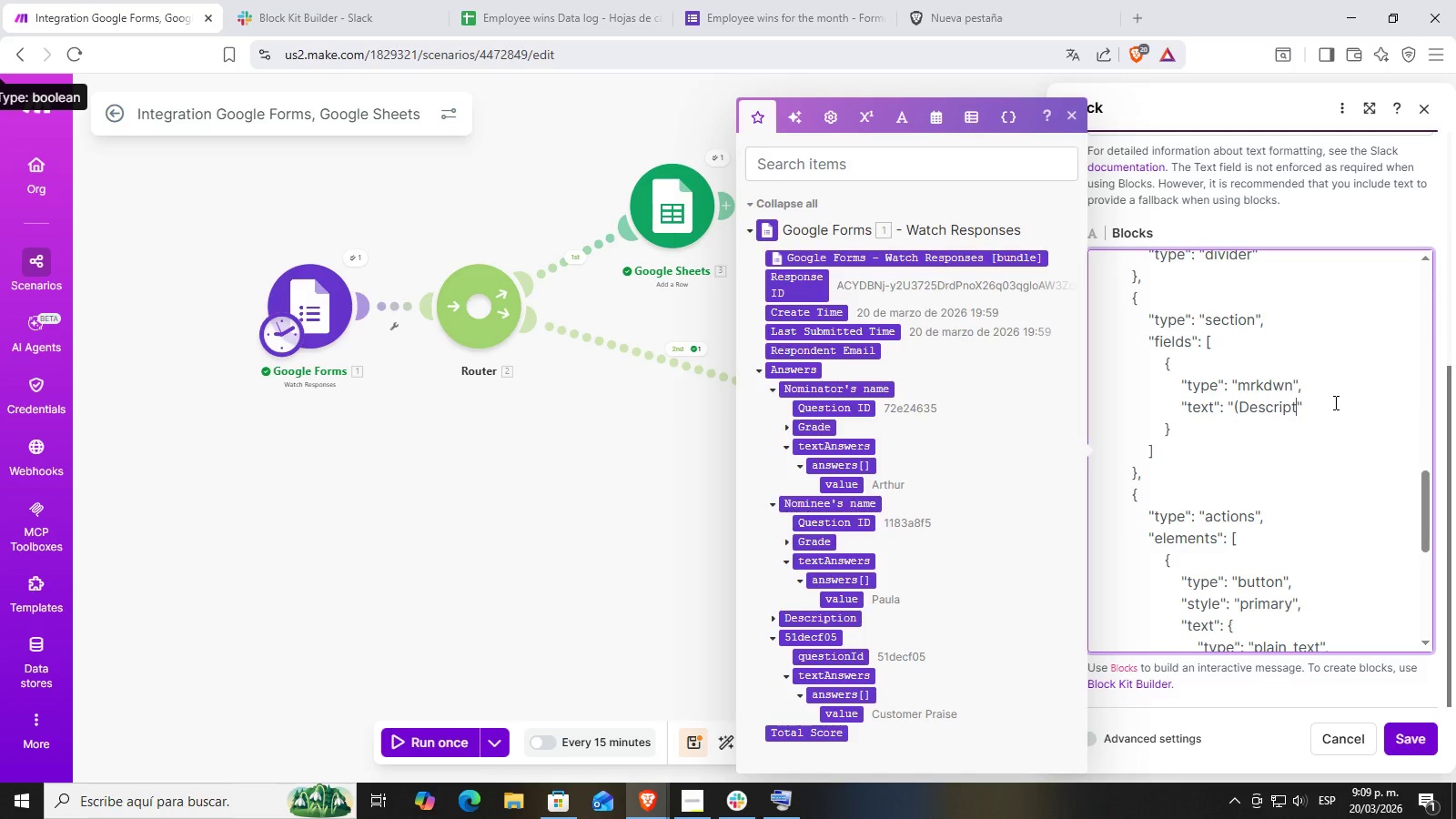 
key(Backspace)
 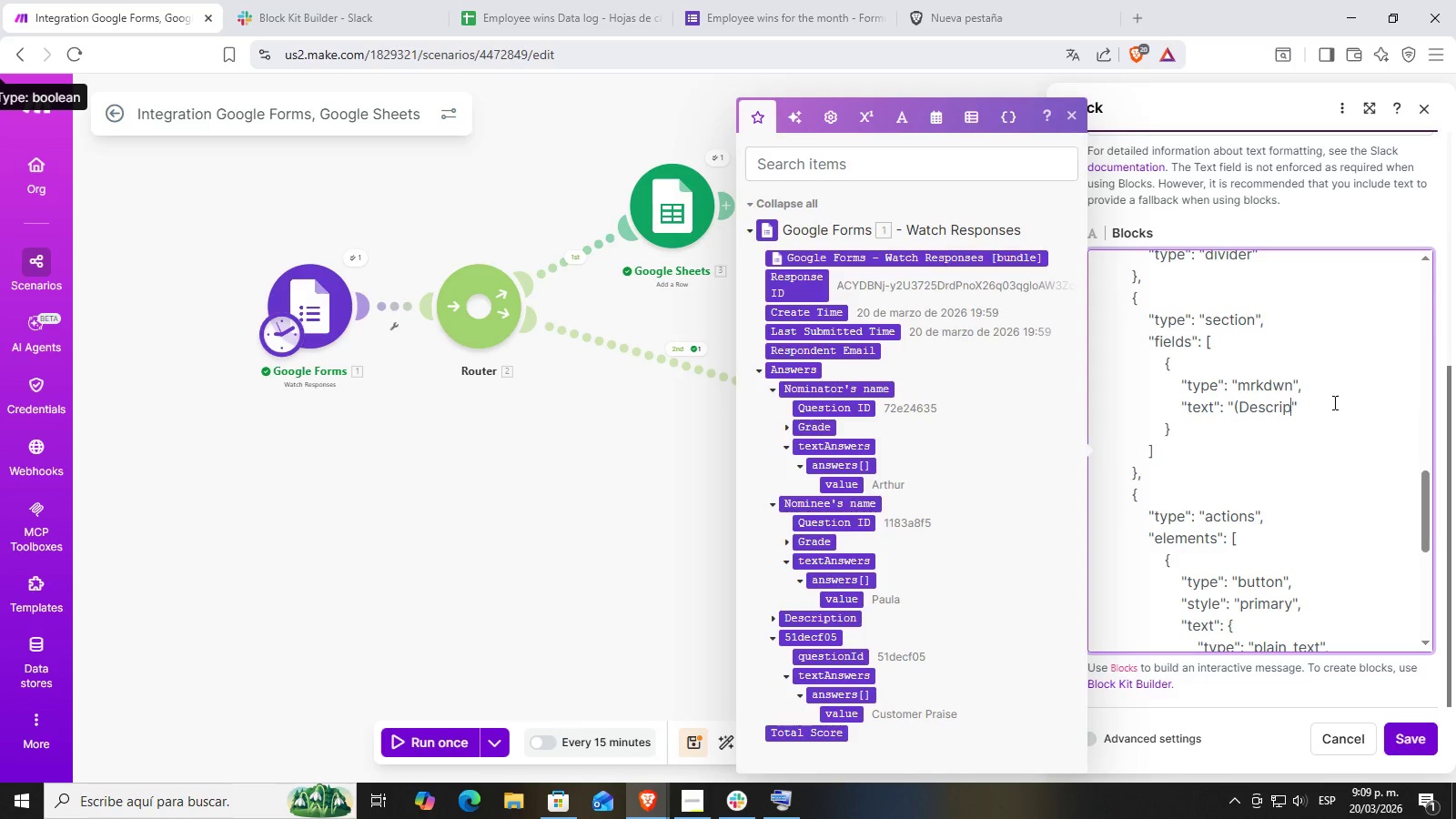 
key(Backspace)
 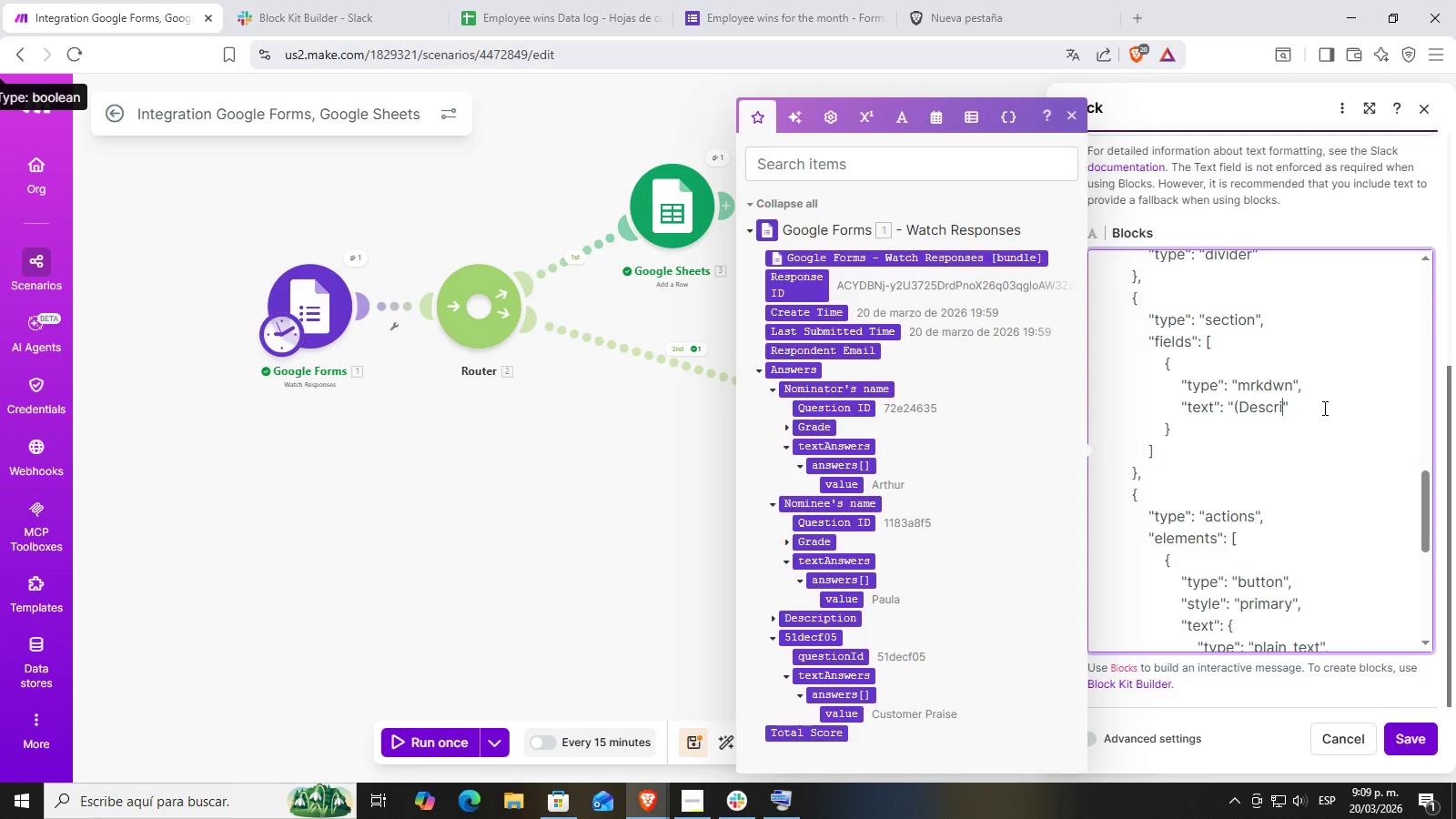 
key(Backspace)
 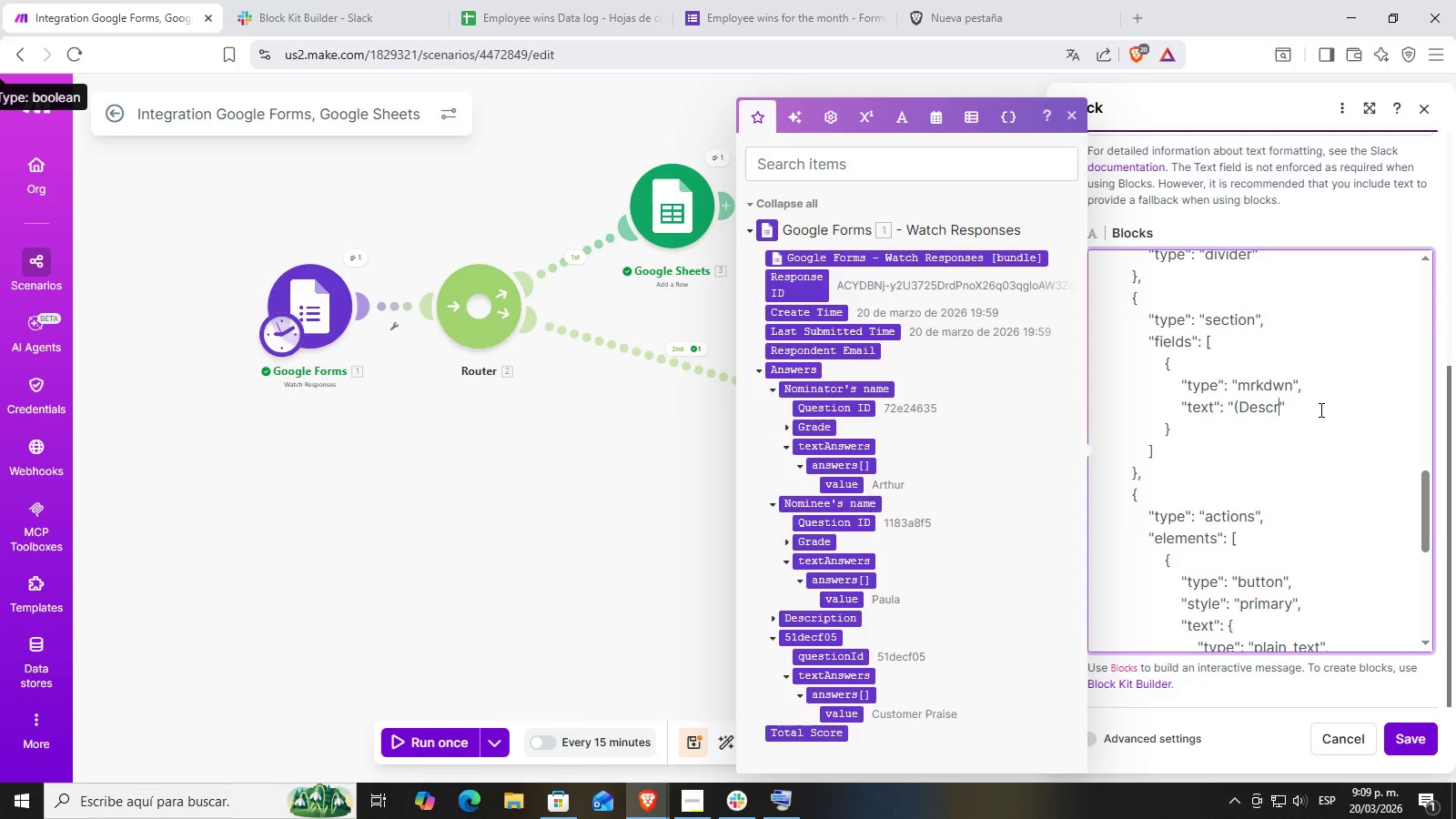 
key(Backspace)
 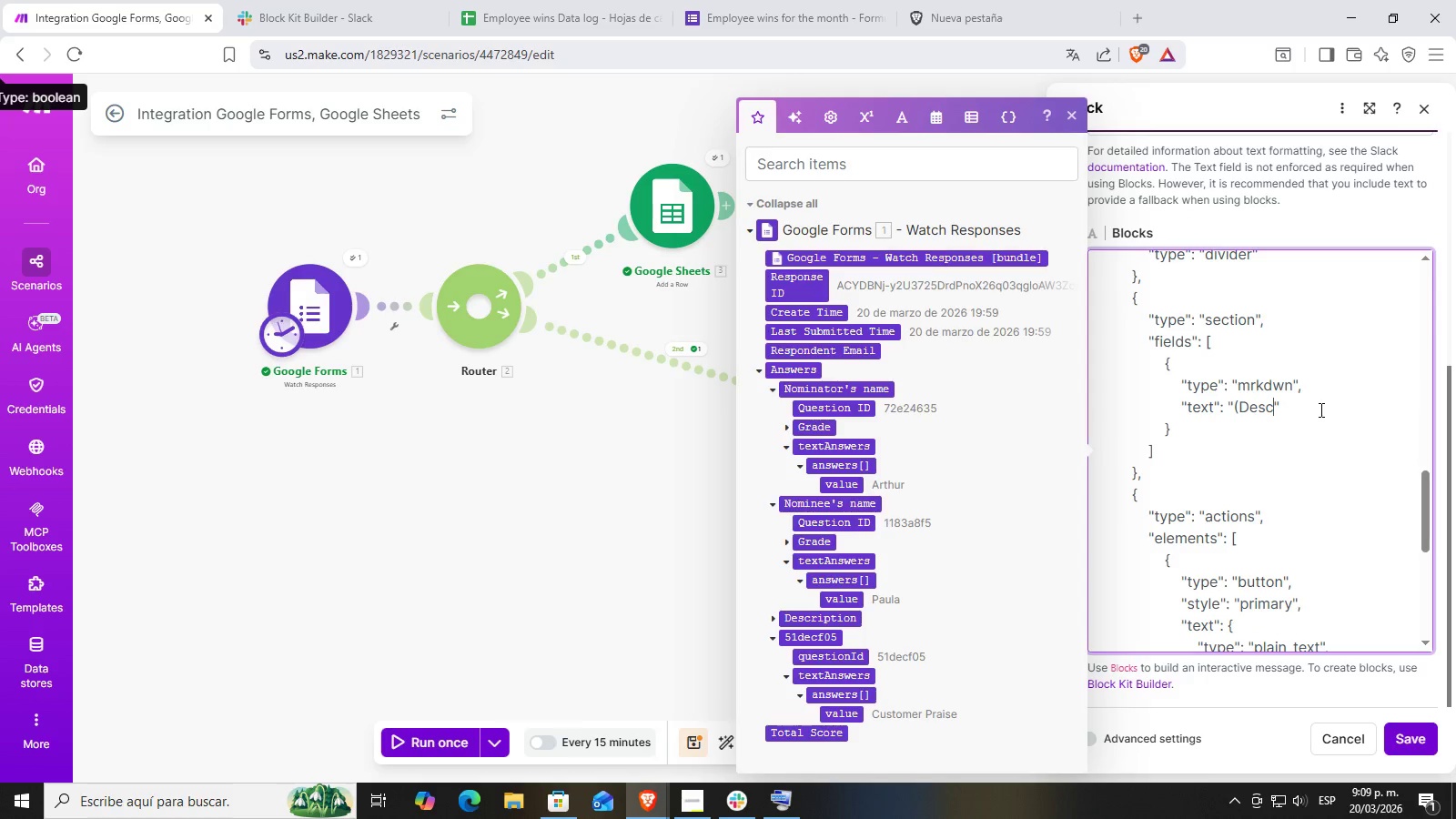 
key(Backspace)
 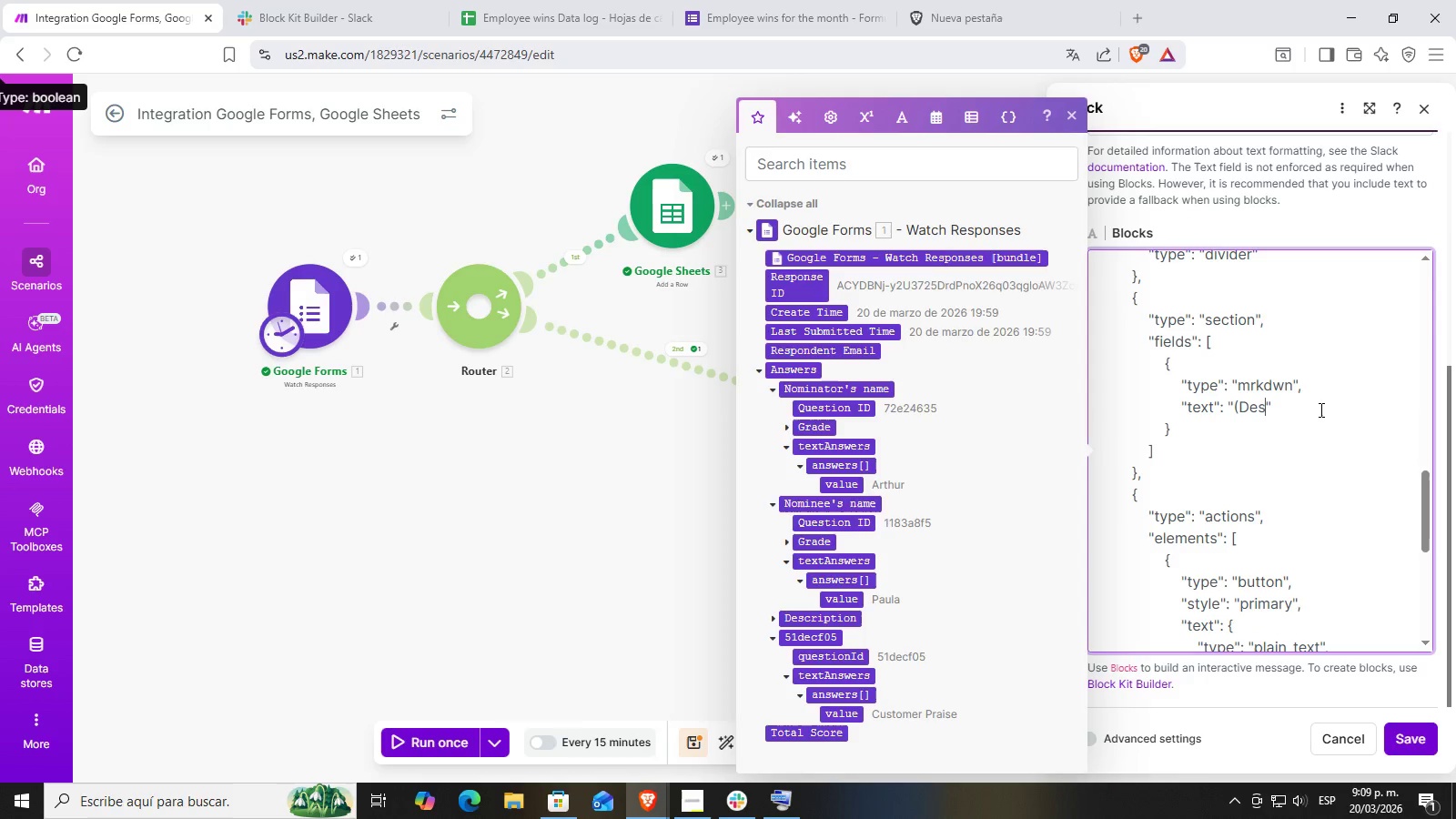 
key(Backspace)
 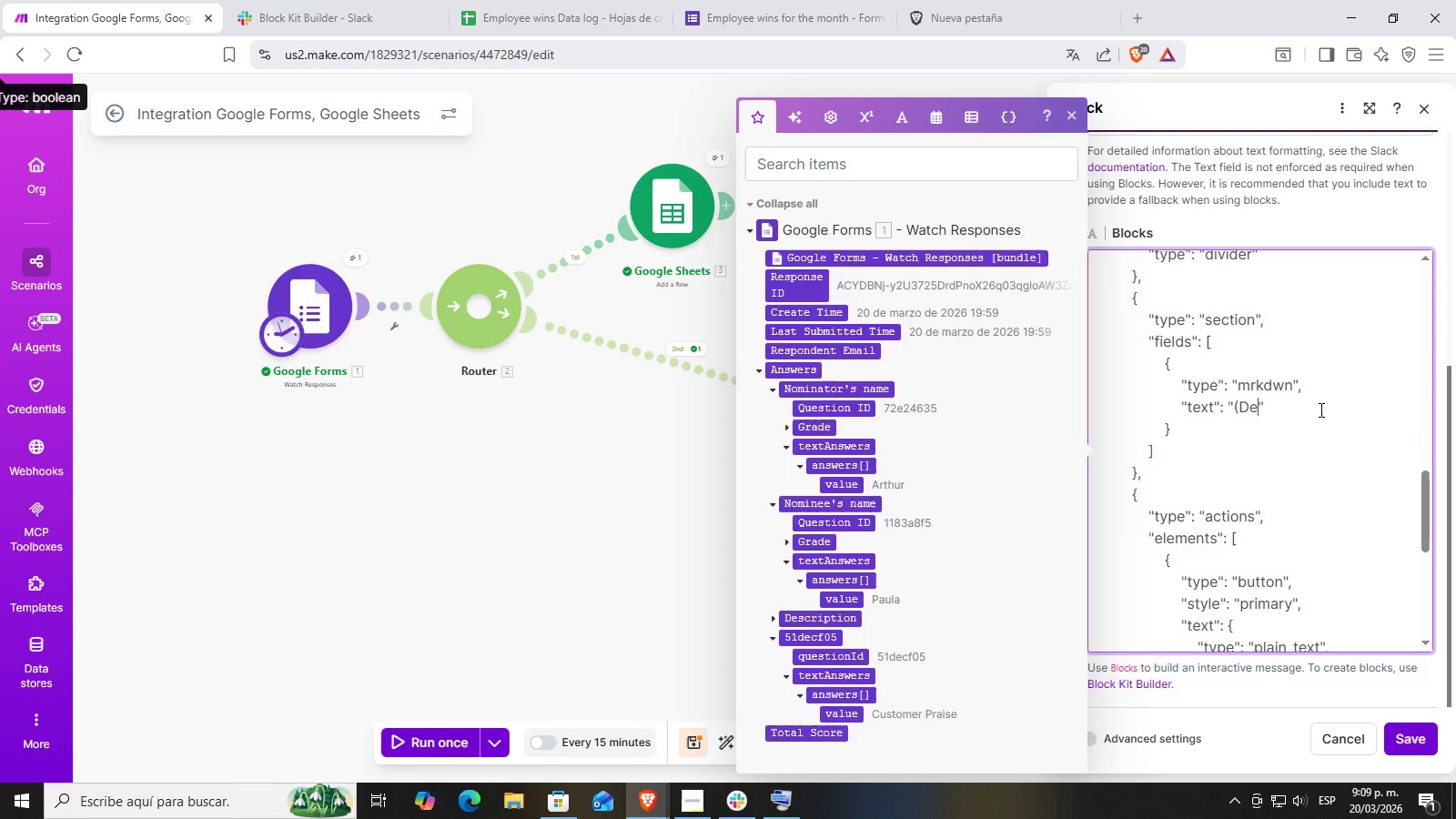 
key(Backspace)
 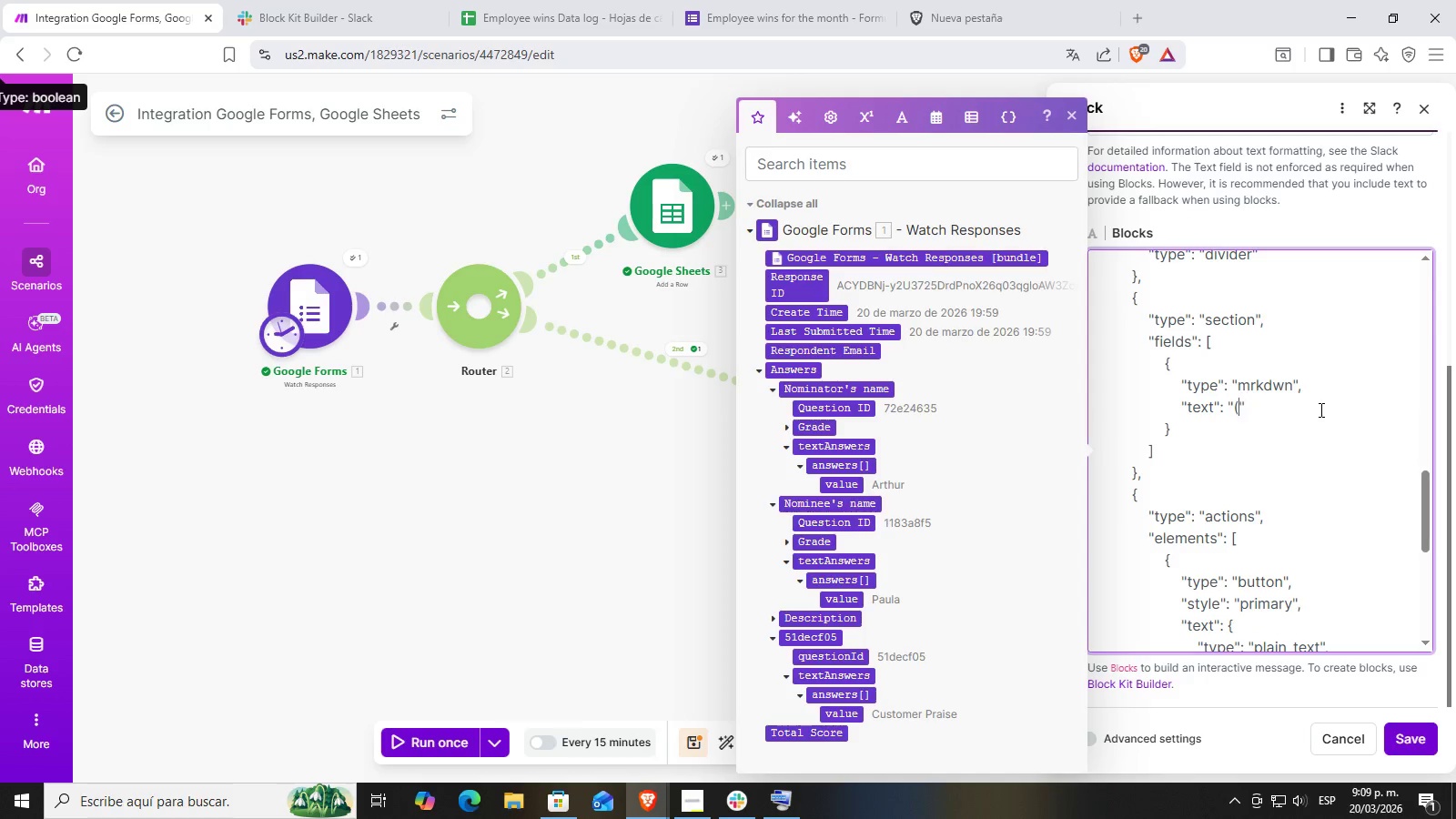 
key(Backspace)
 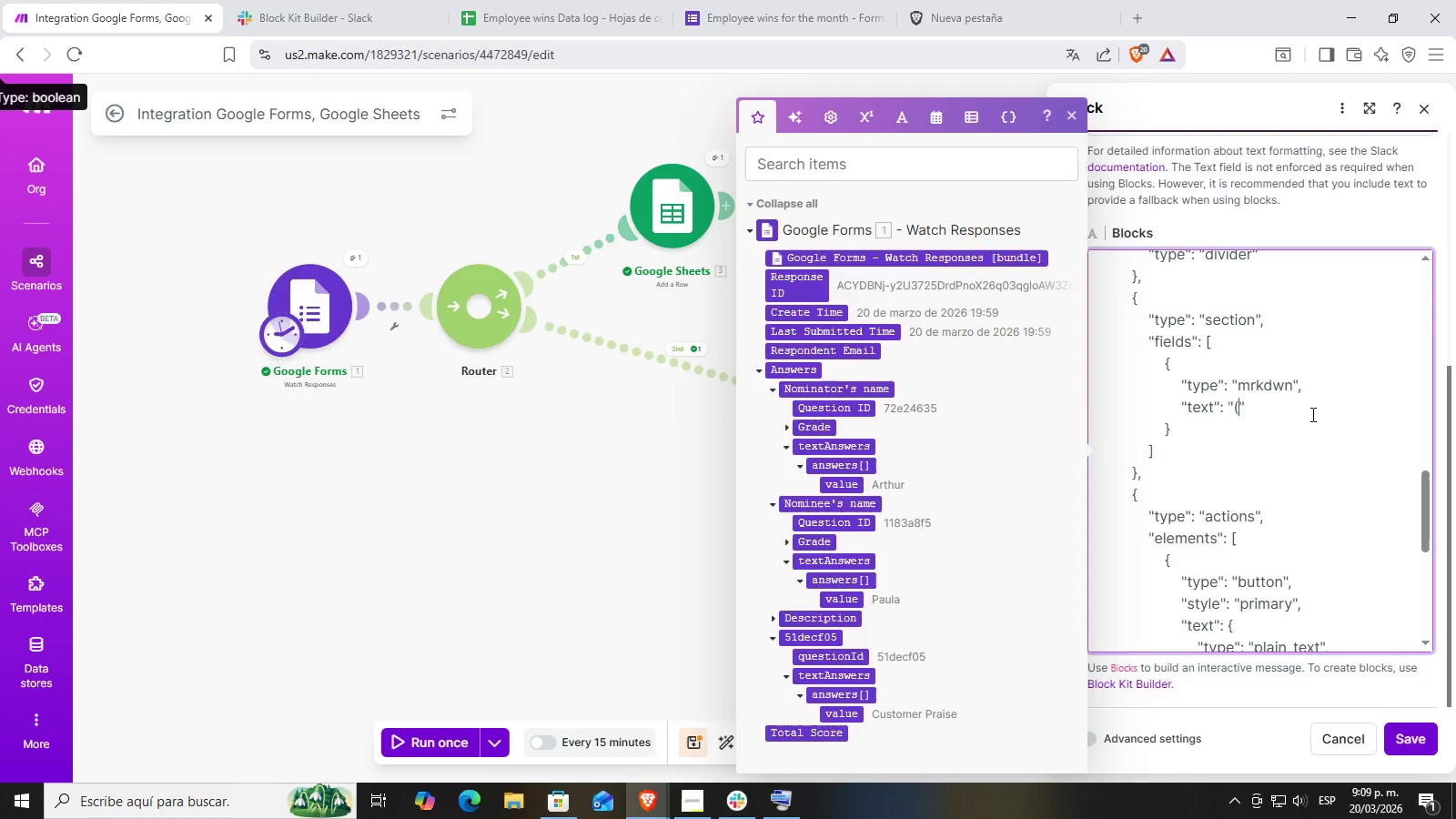 
key(Backspace)
 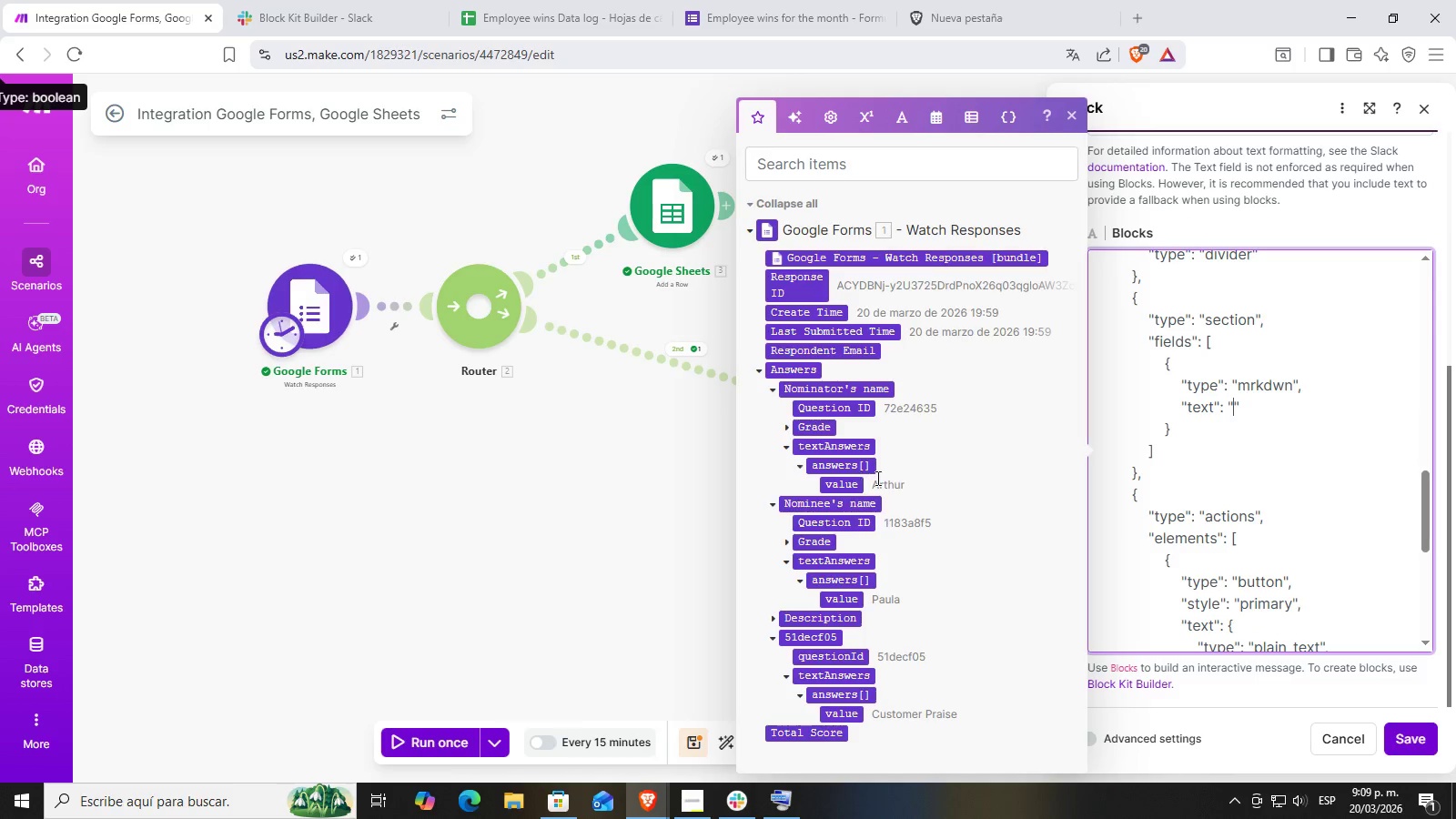 
scroll: coordinate [879, 505], scroll_direction: down, amount: 3.0
 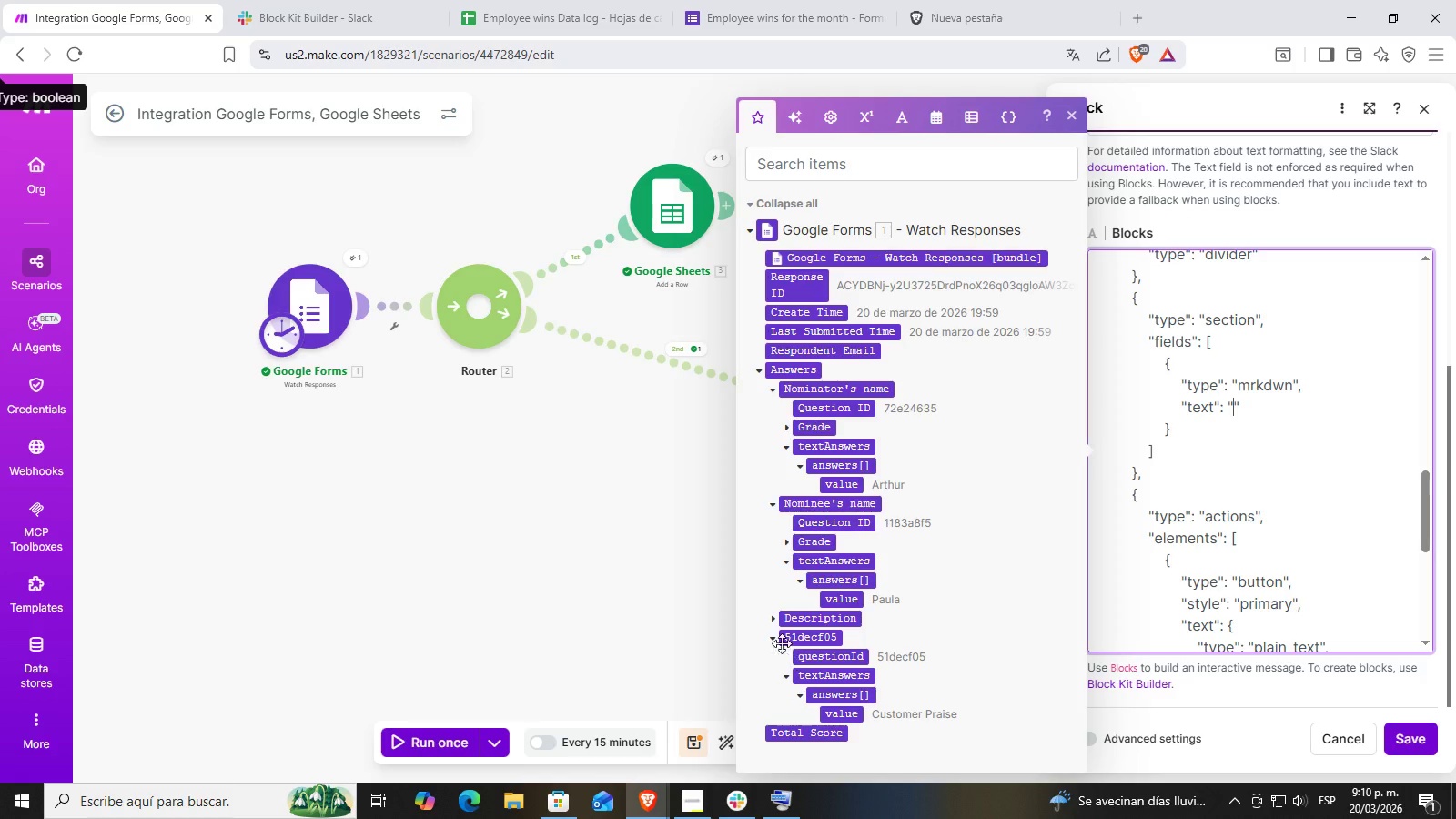 
left_click([774, 621])
 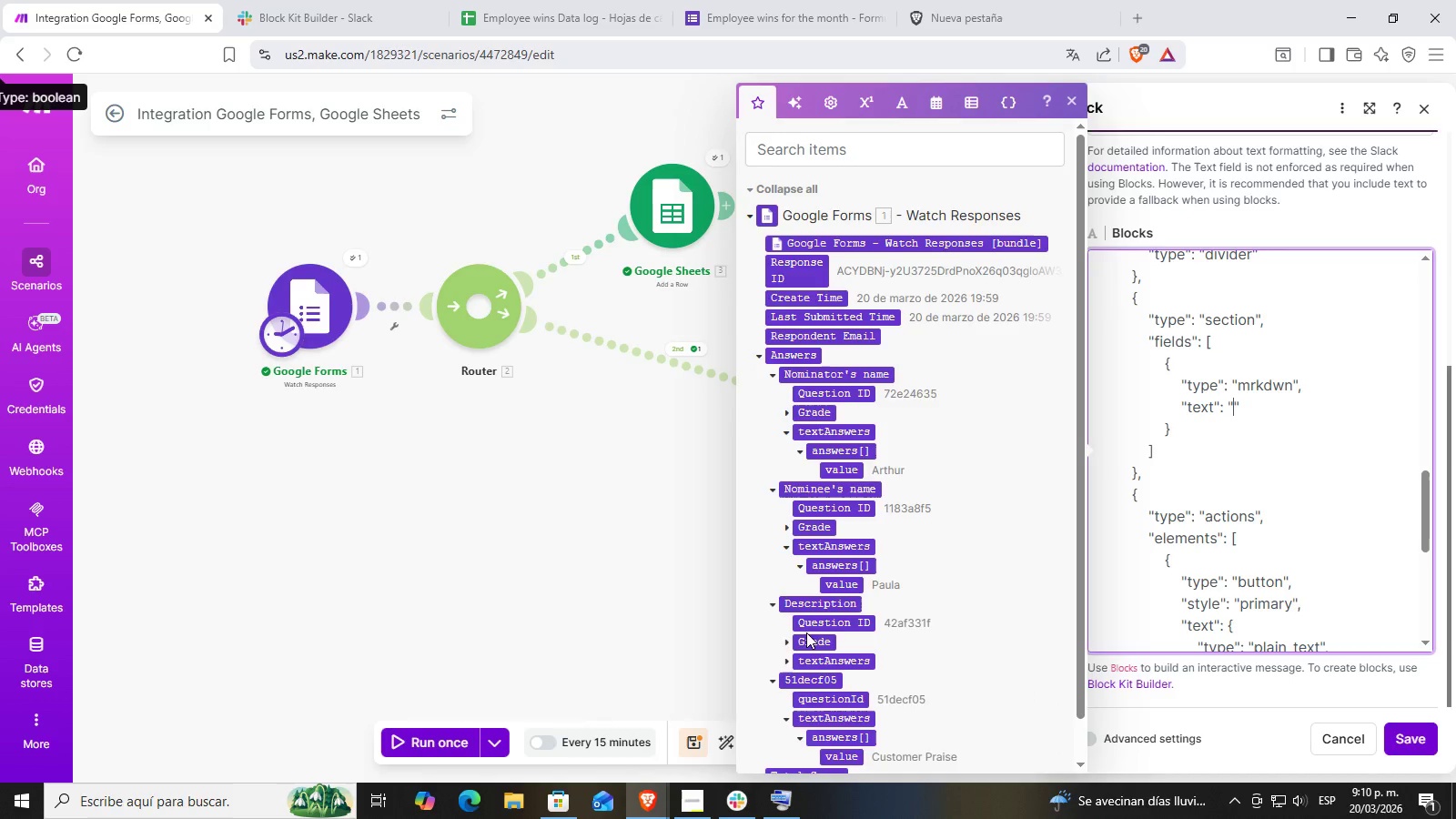 
scroll: coordinate [808, 640], scroll_direction: down, amount: 1.0
 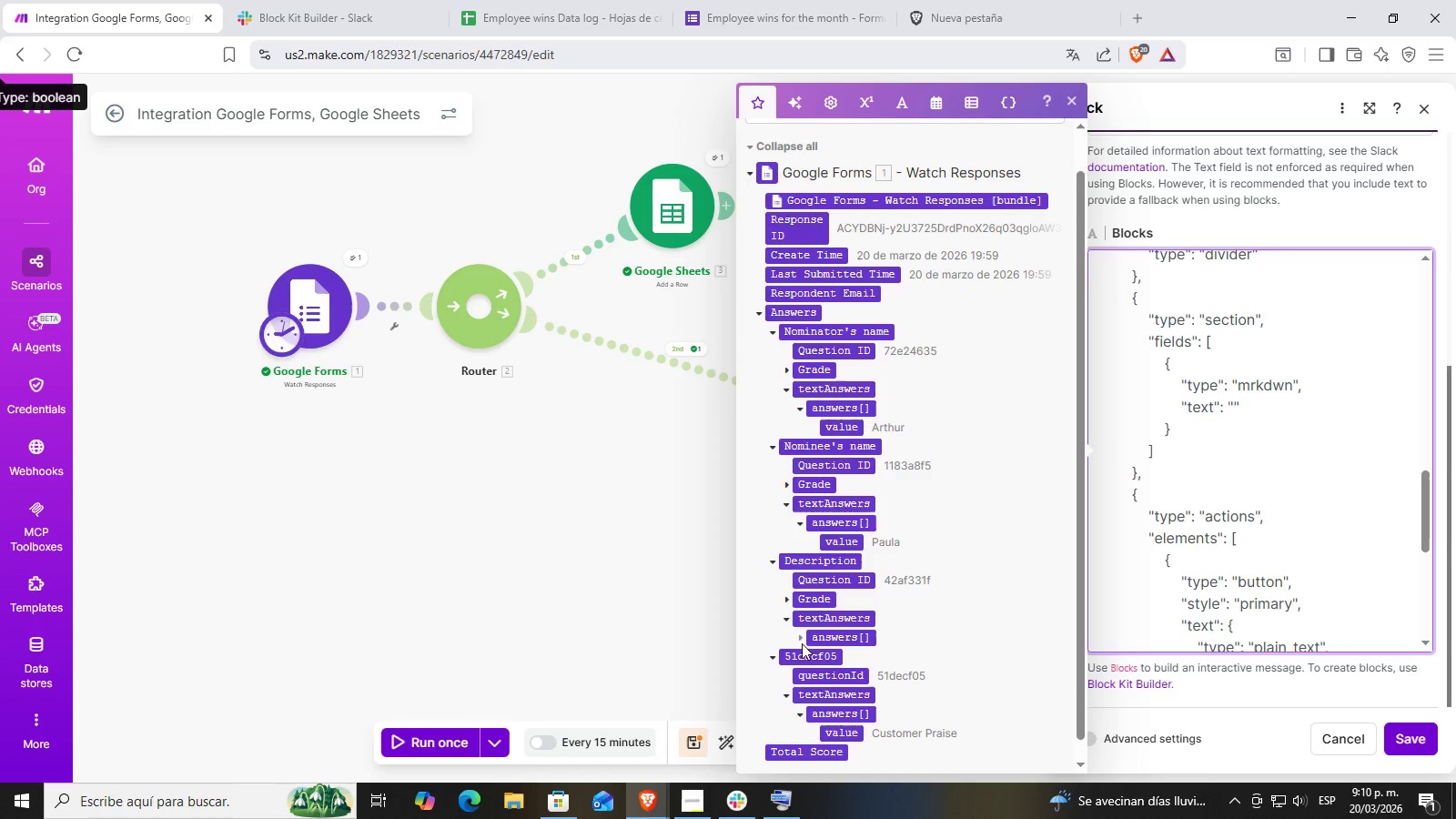 
left_click([799, 642])
 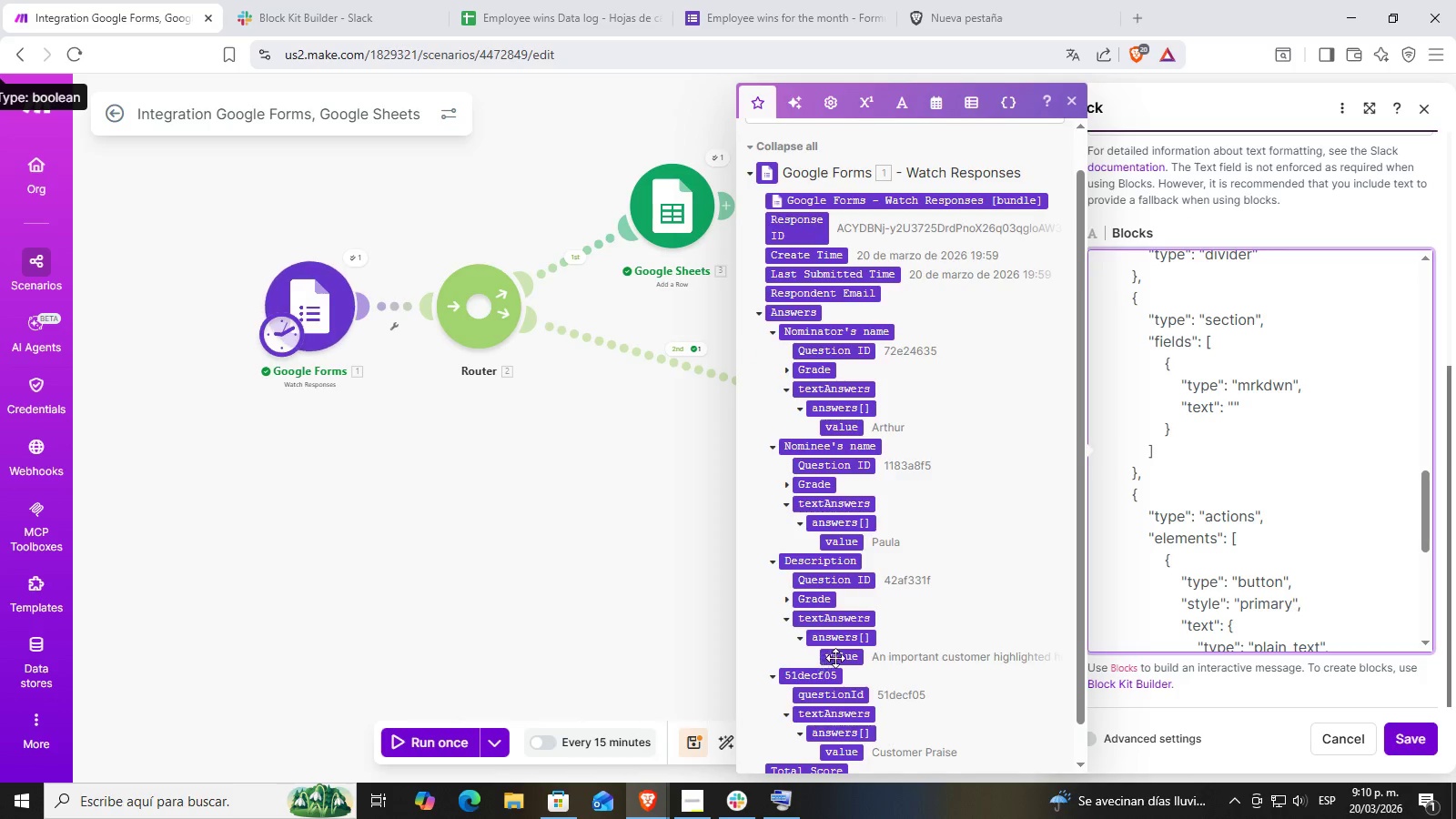 
left_click([836, 656])
 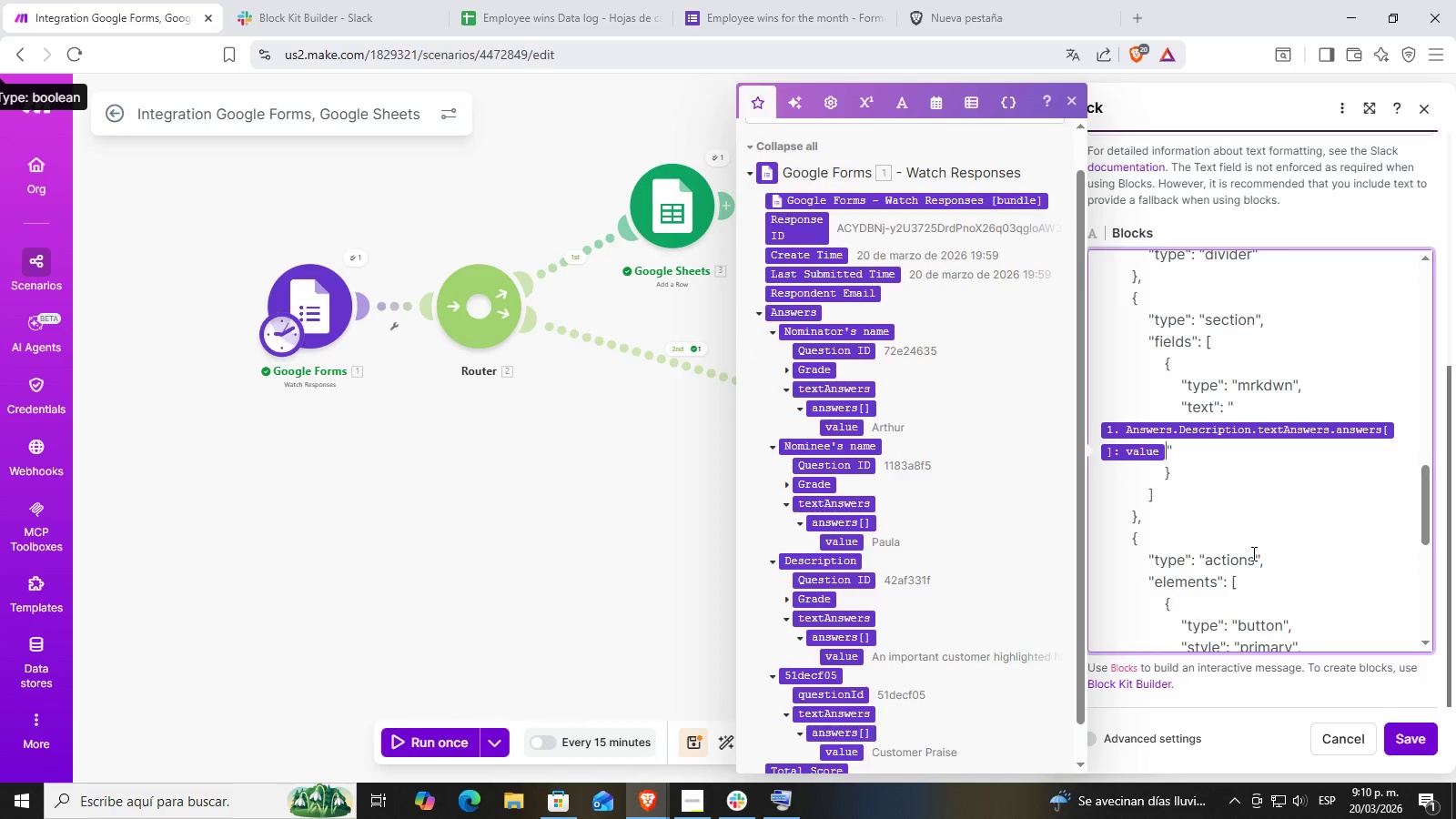 
left_click([1320, 491])
 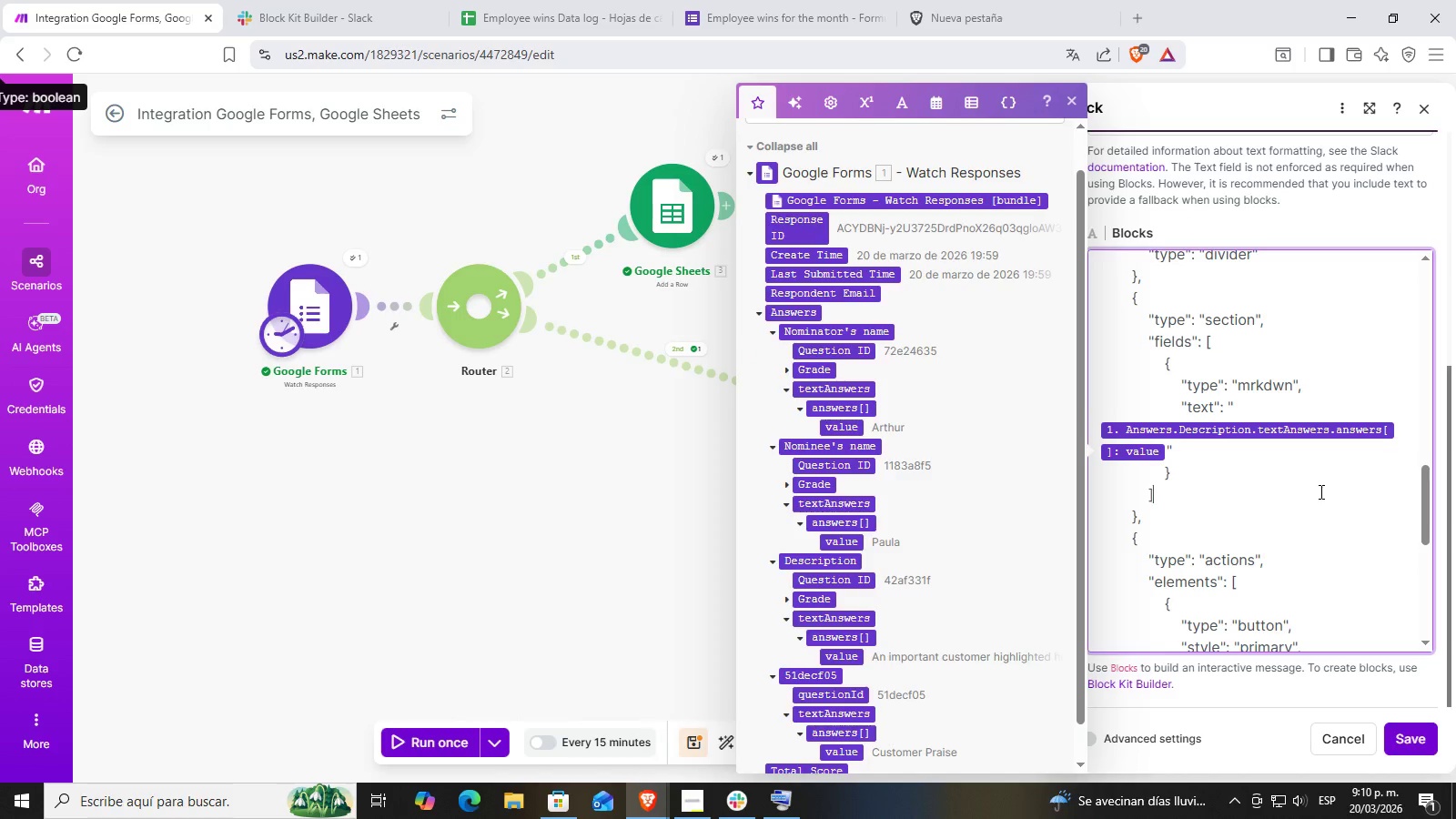 
scroll: coordinate [991, 581], scroll_direction: down, amount: 11.0
 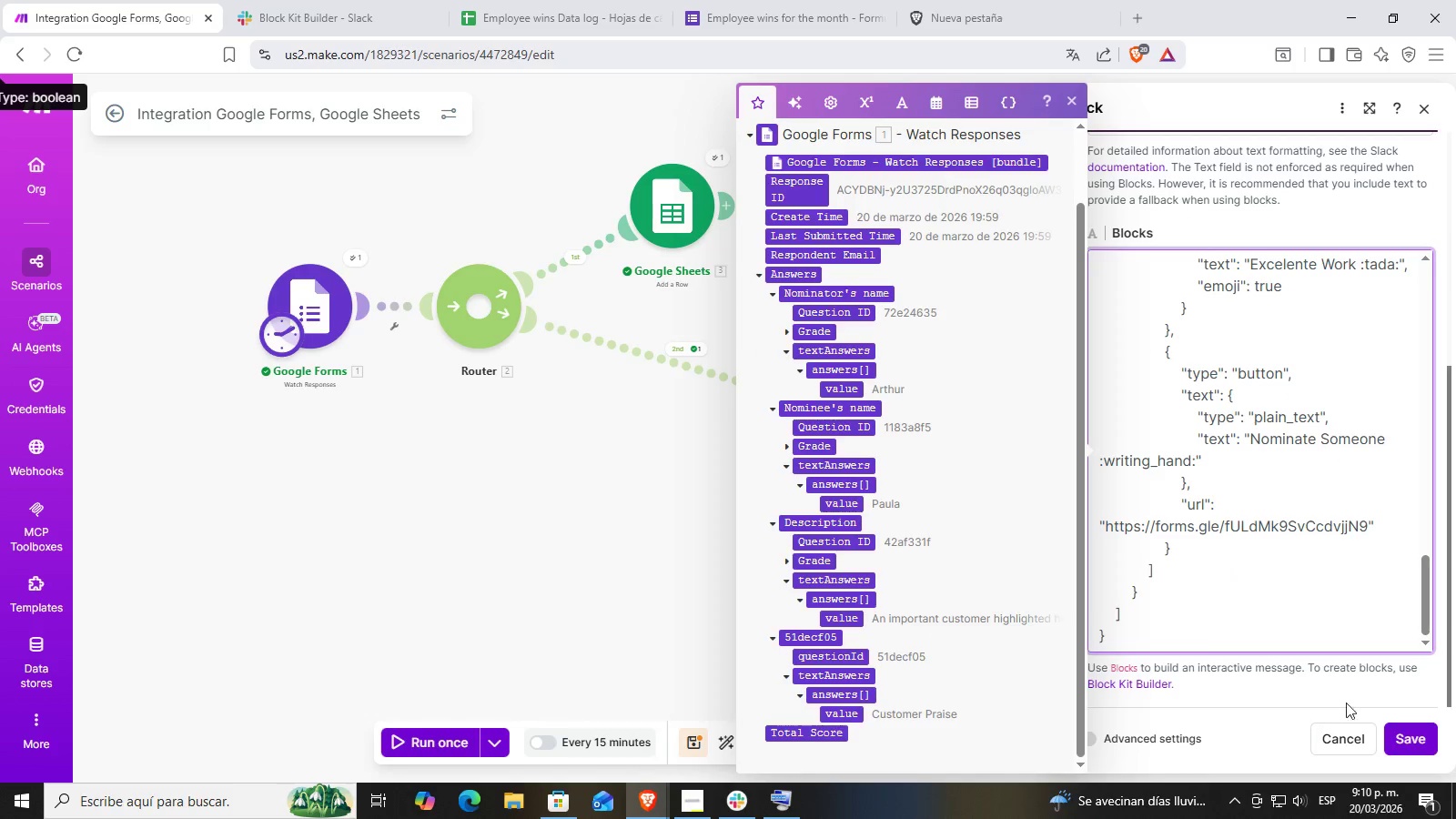 
left_click([1399, 729])
 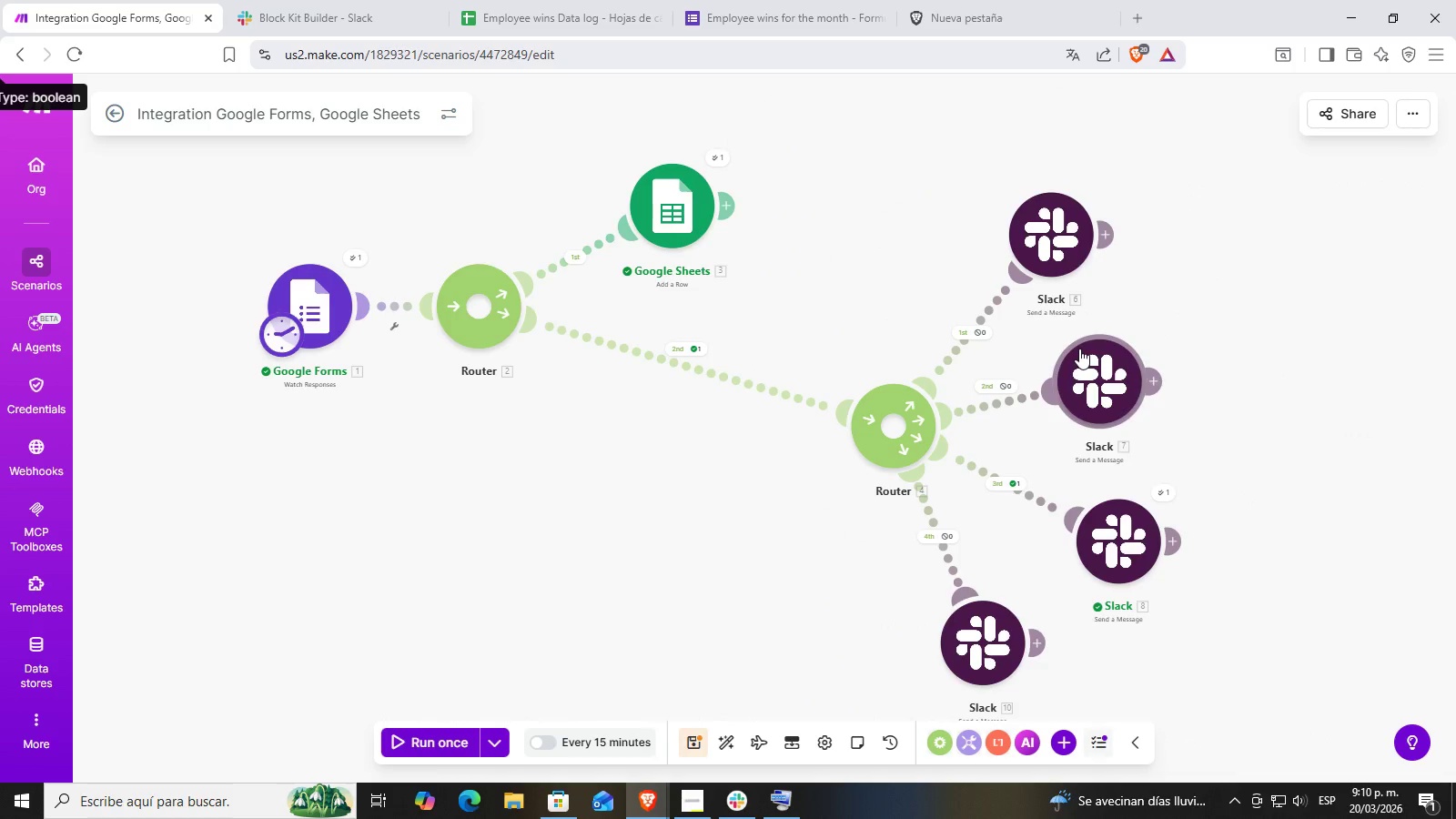 
left_click([1034, 247])
 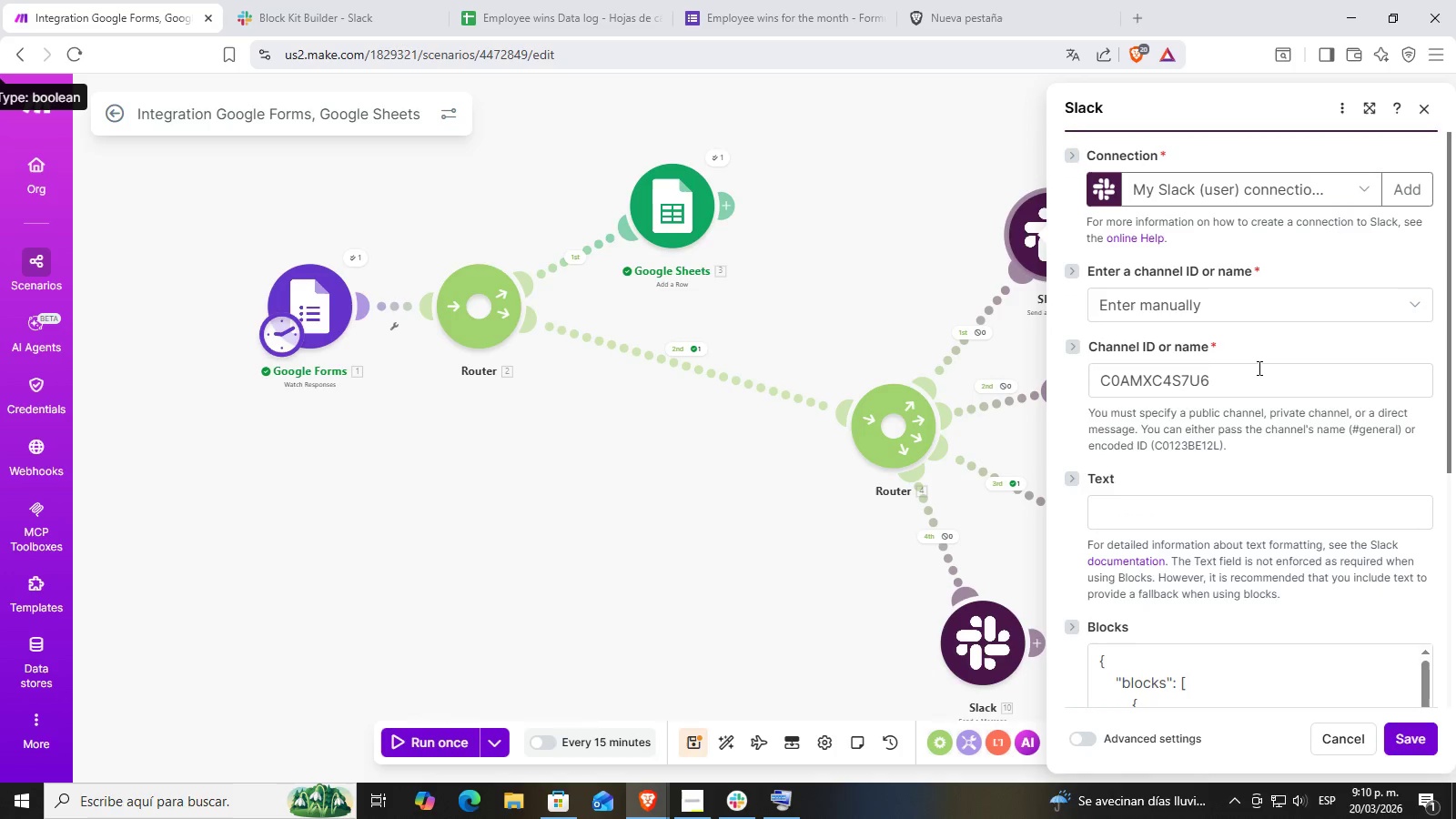 
scroll: coordinate [1158, 456], scroll_direction: up, amount: 2.0
 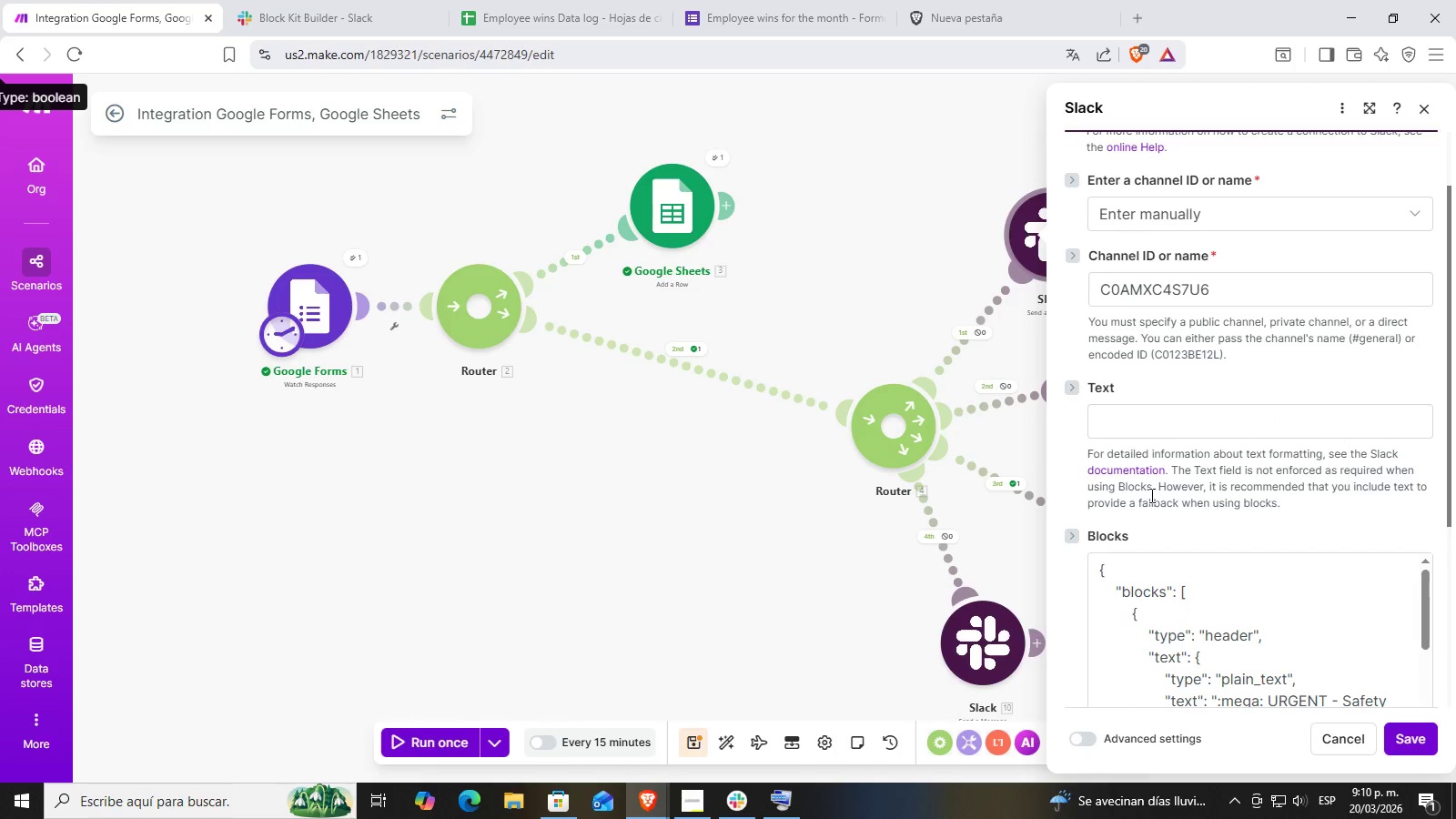 
scroll: coordinate [1156, 518], scroll_direction: down, amount: 1.0
 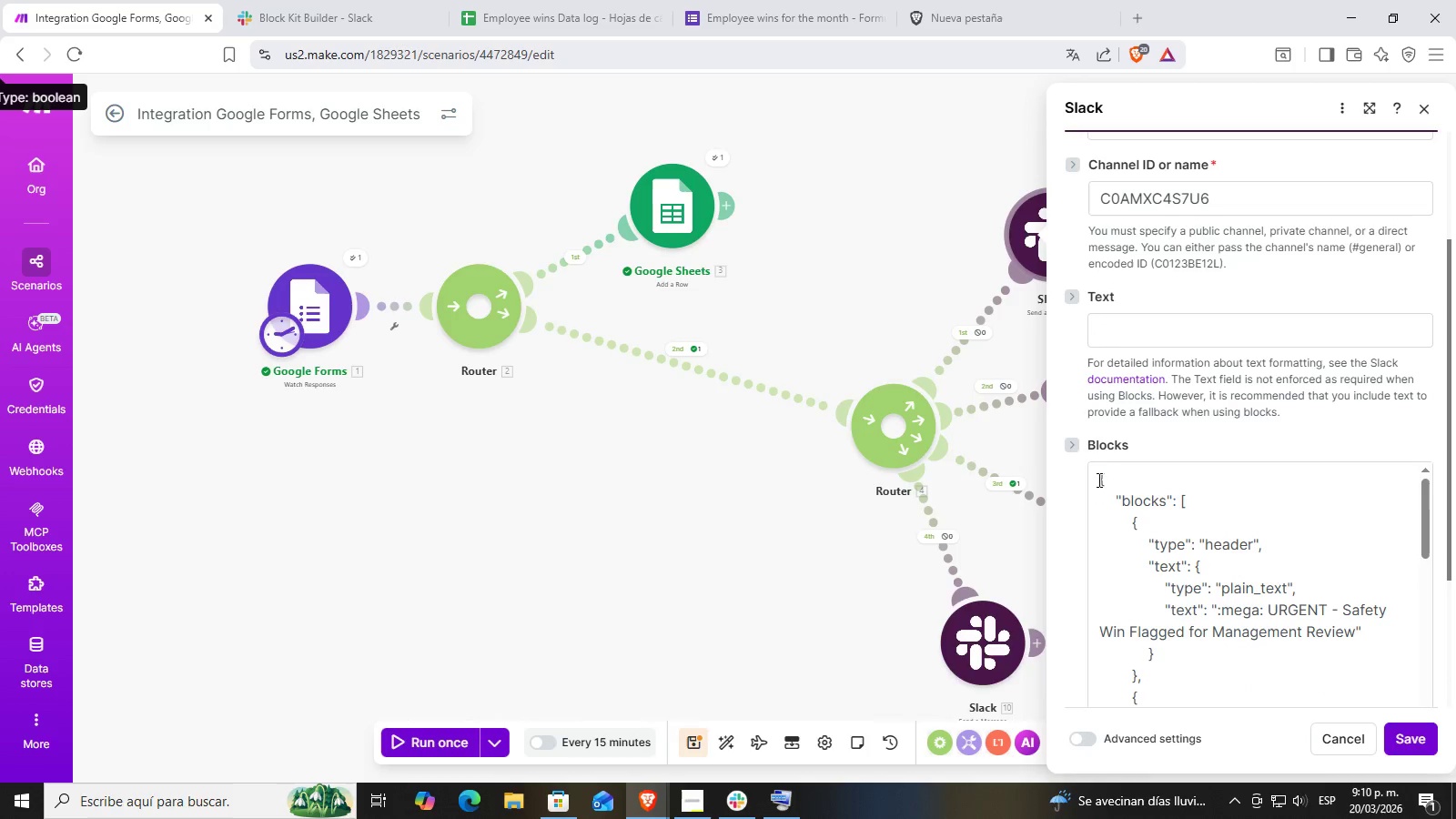 
left_click_drag(start_coordinate=[1093, 478], to_coordinate=[1284, 814])
 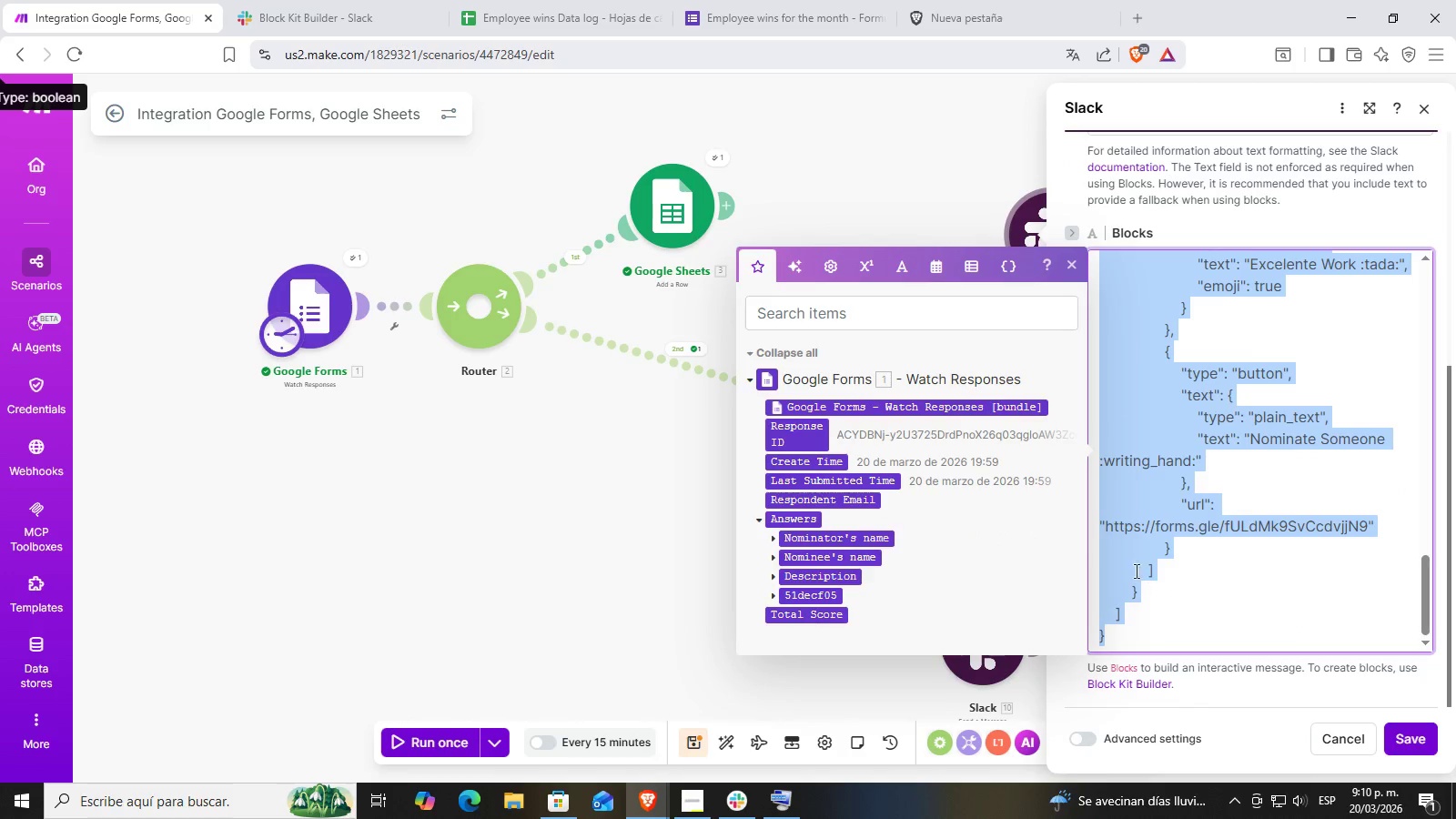 
key(Control+ControlLeft)
 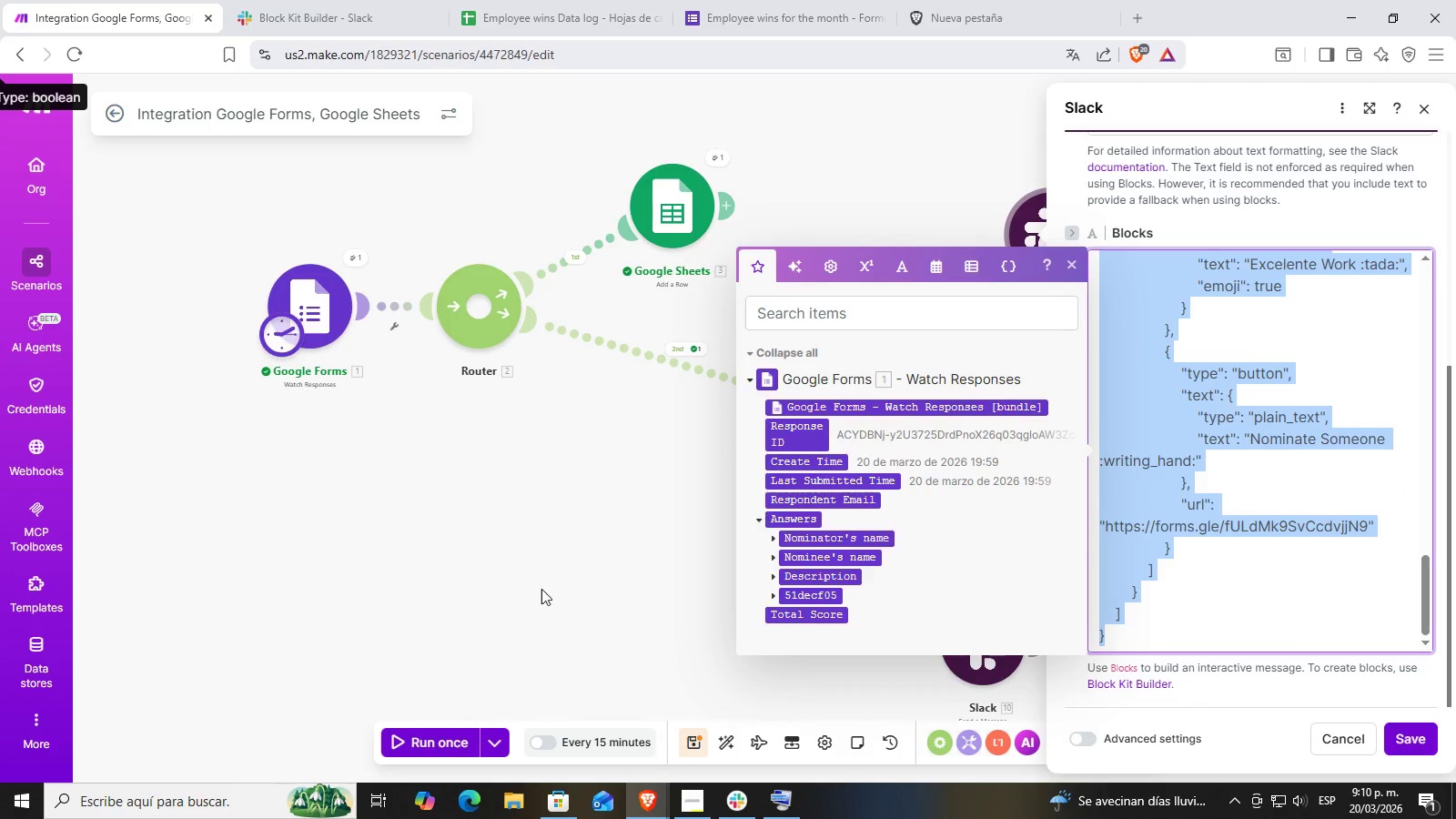 
key(C)
 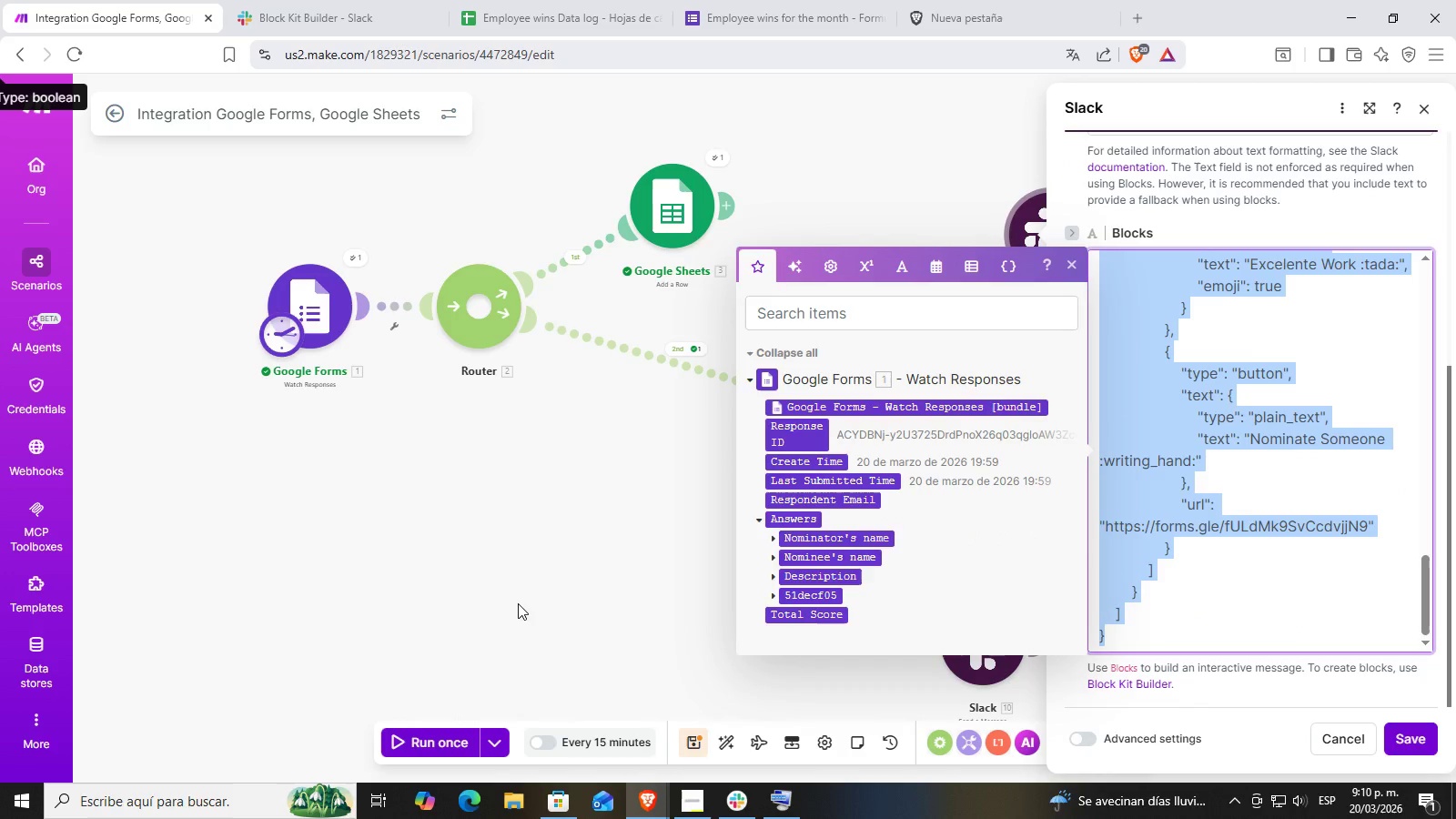 
left_click([518, 603])
 